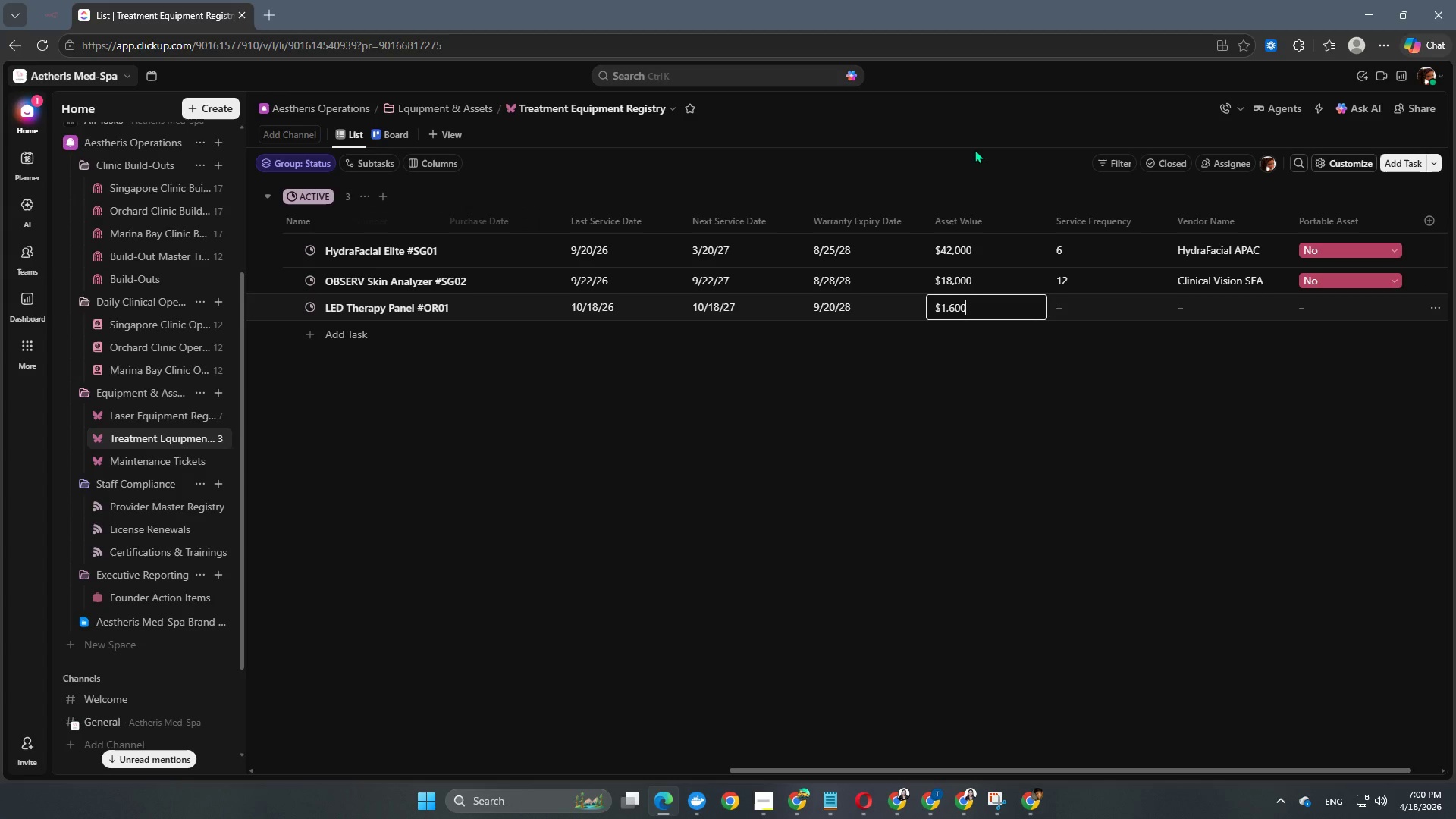 
key(Numpad0)
 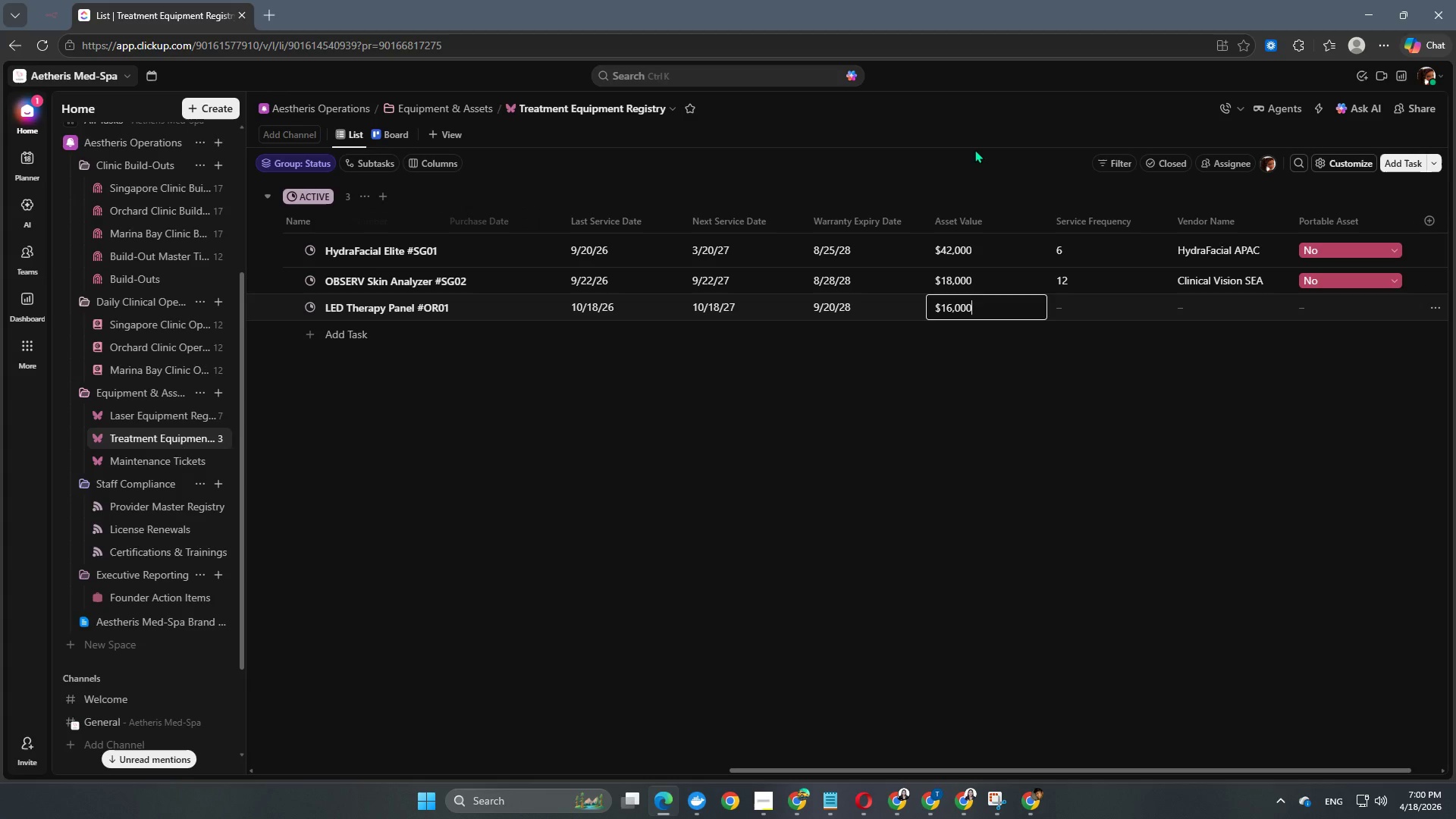 
key(NumpadEnter)
 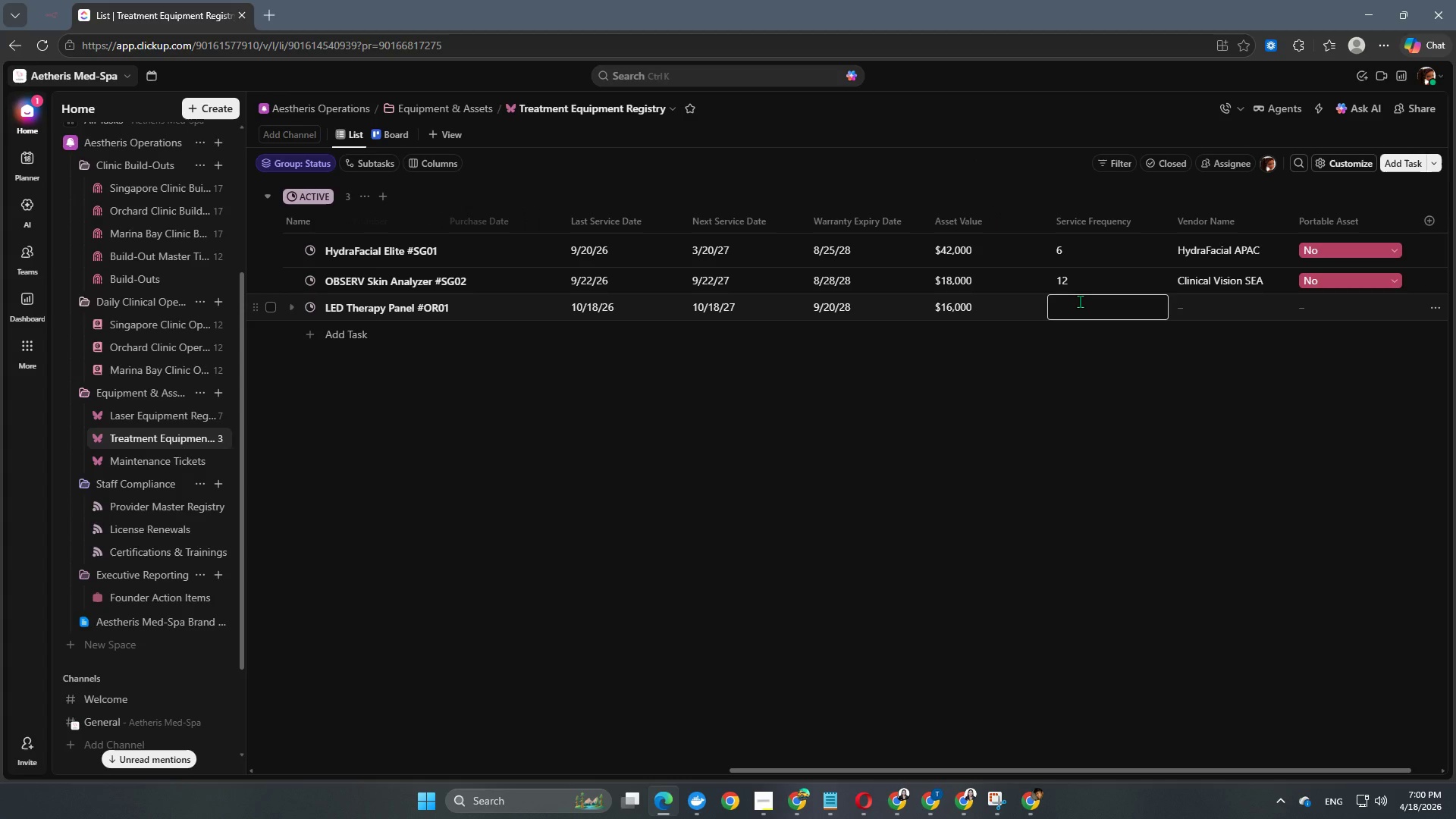 
key(Numpad1)
 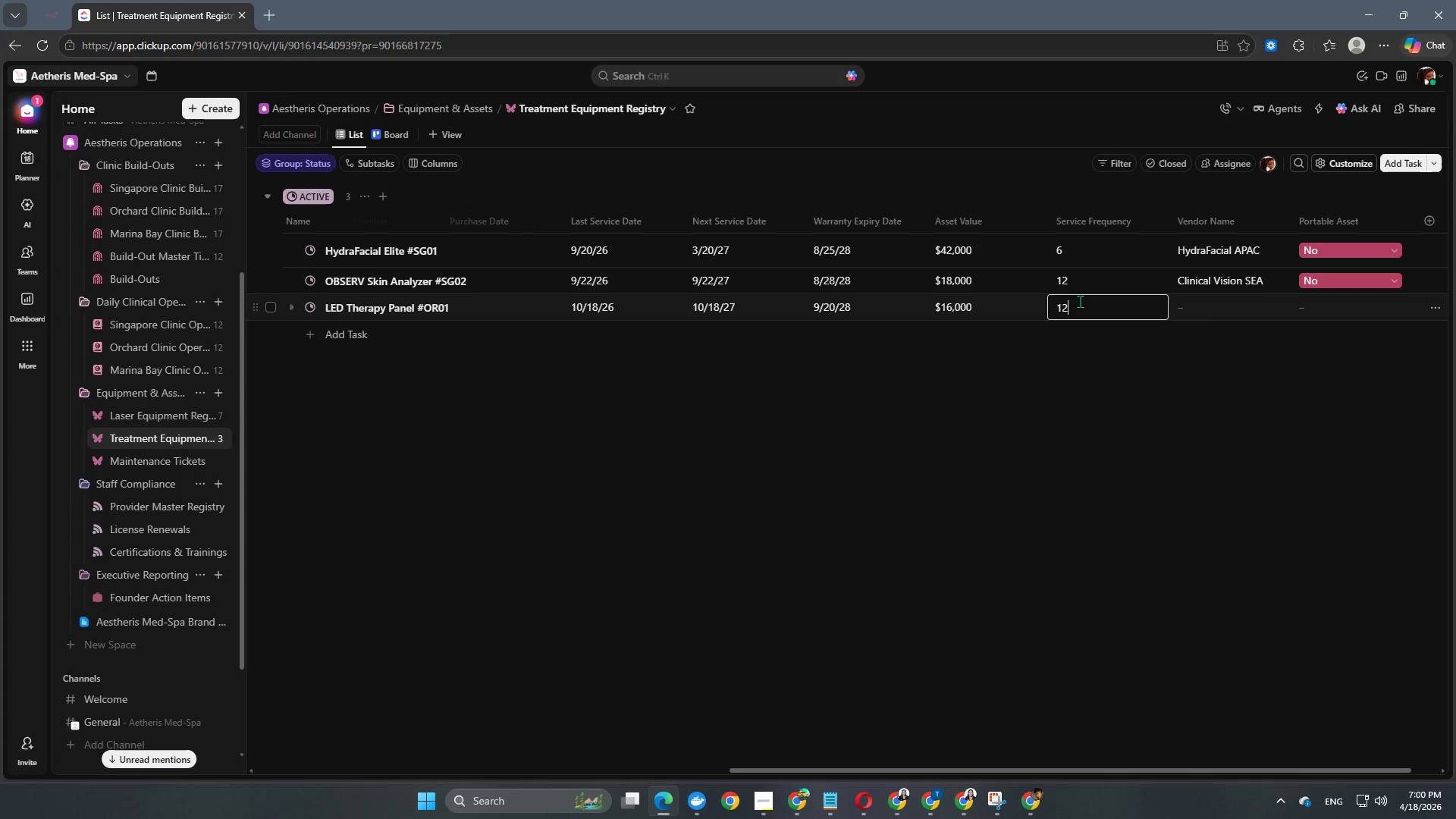 
key(Numpad2)
 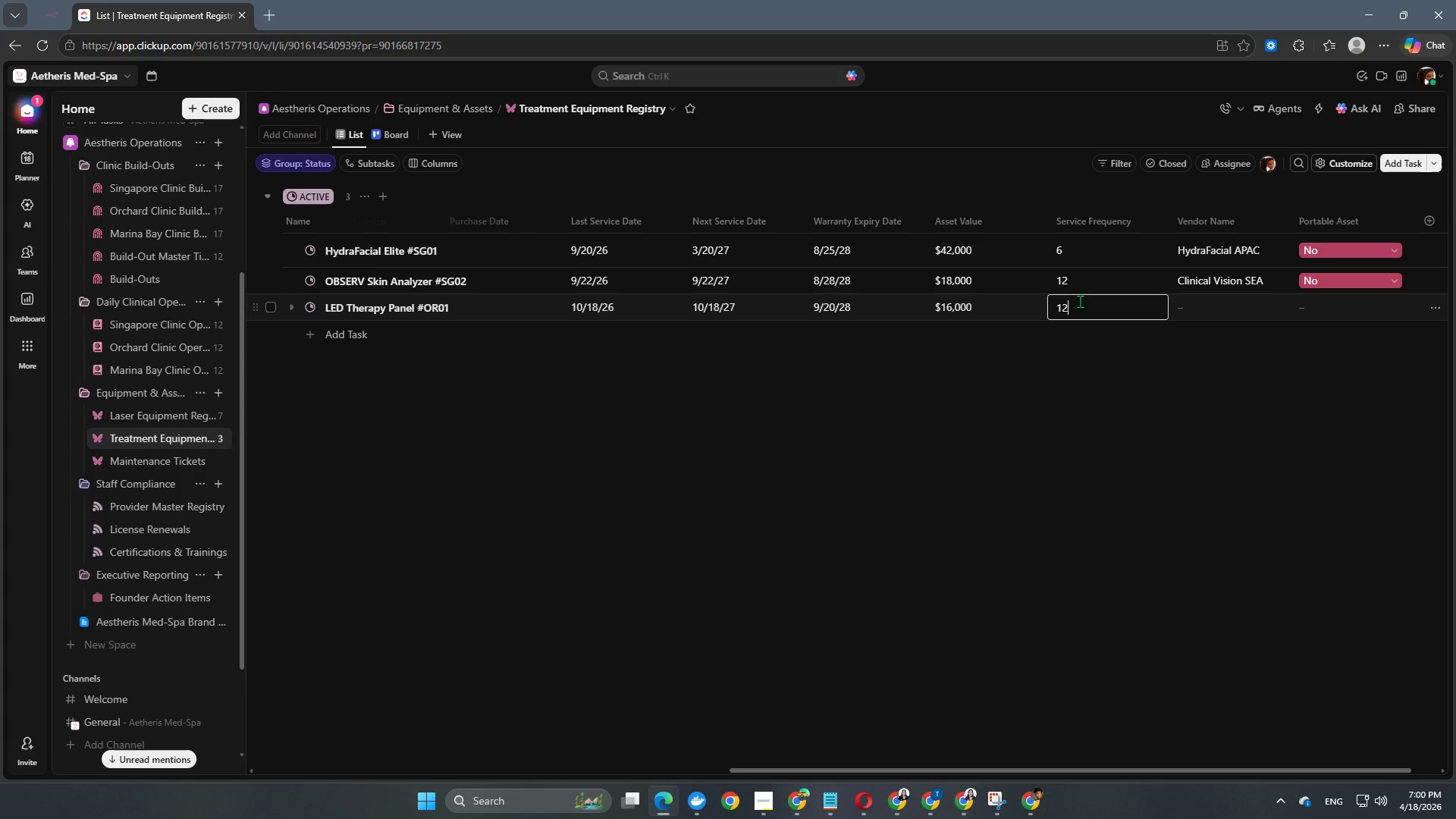 
key(NumpadEnter)
 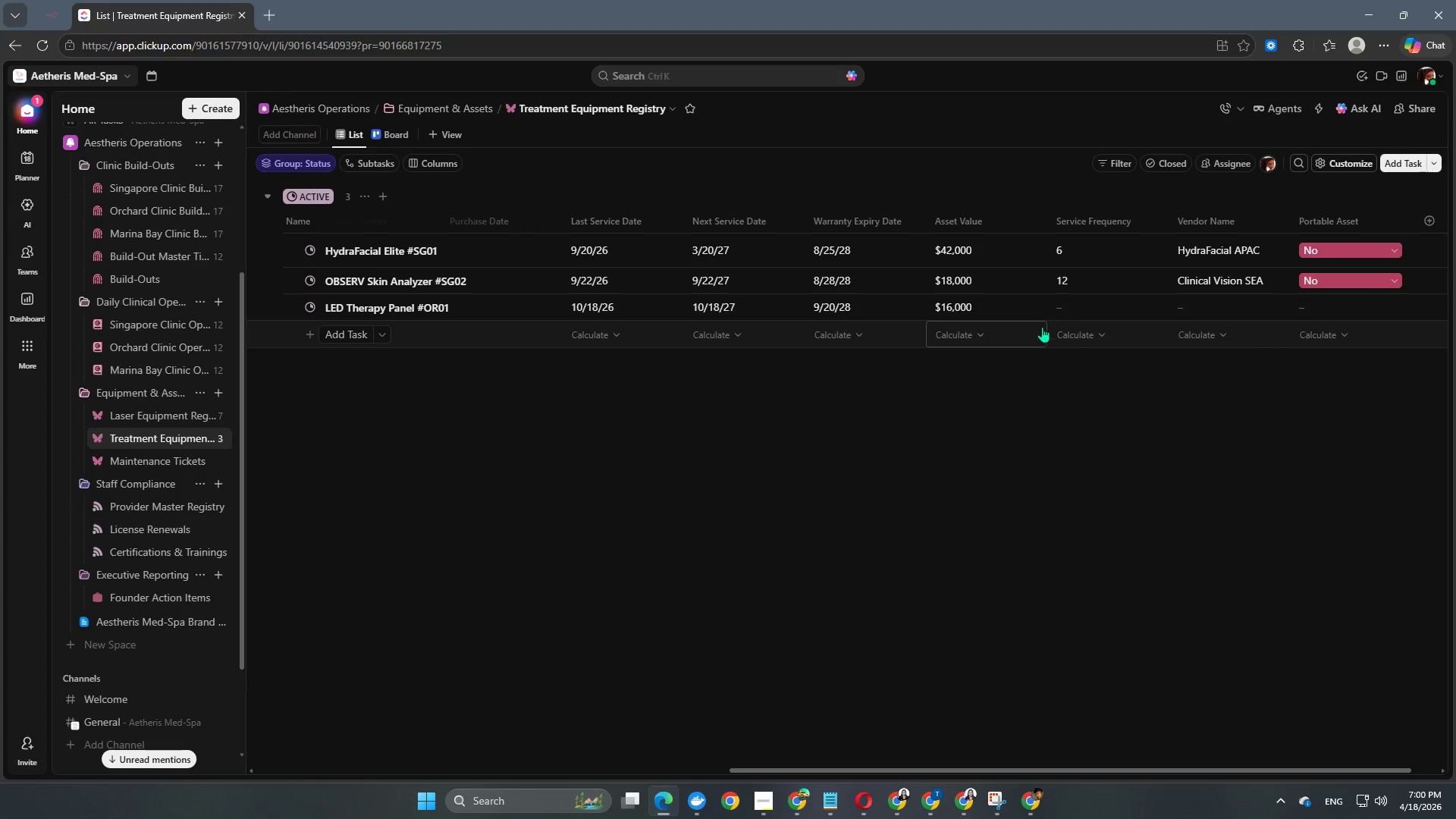 
left_click([1066, 302])
 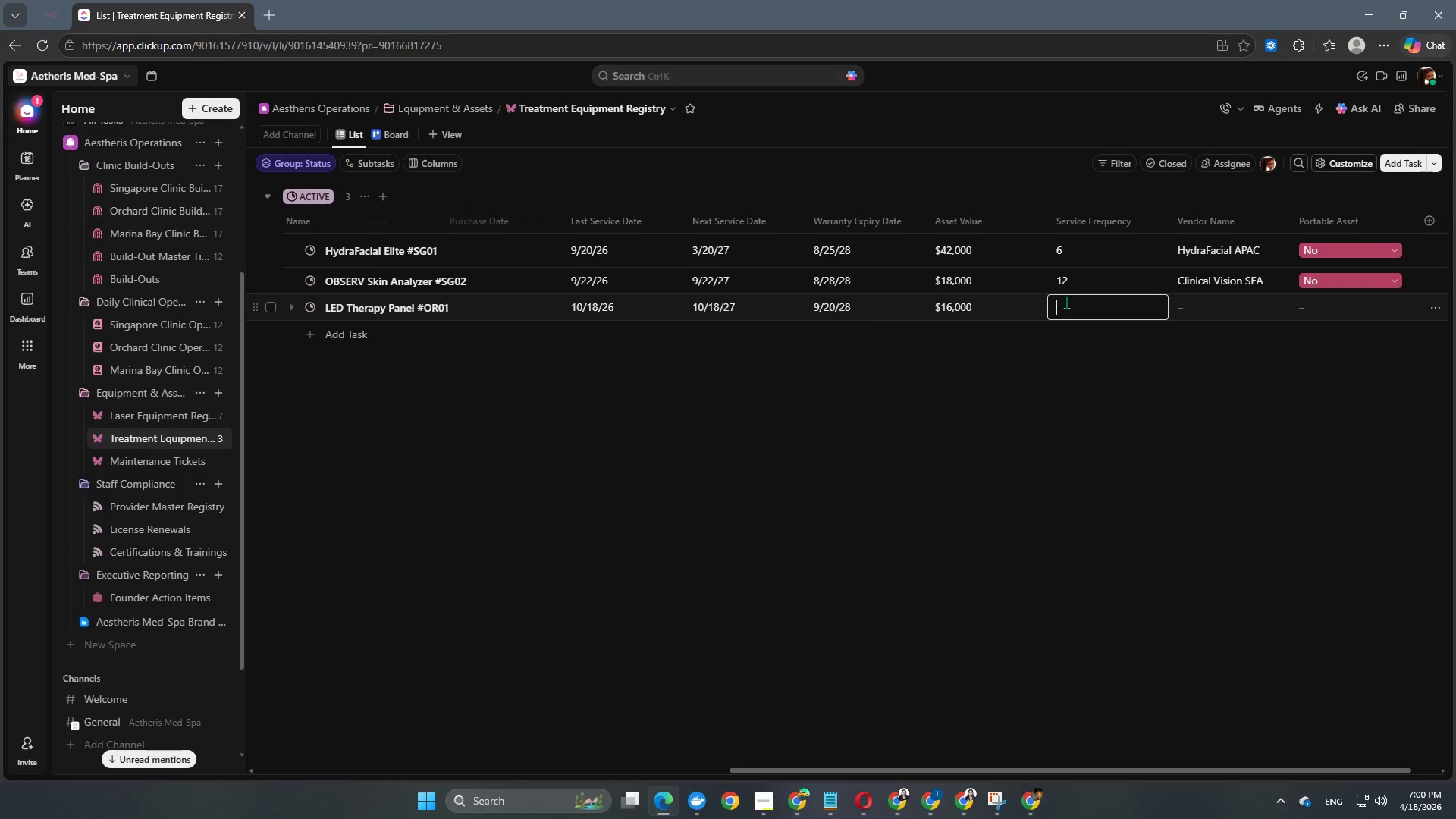 
key(Numpad1)
 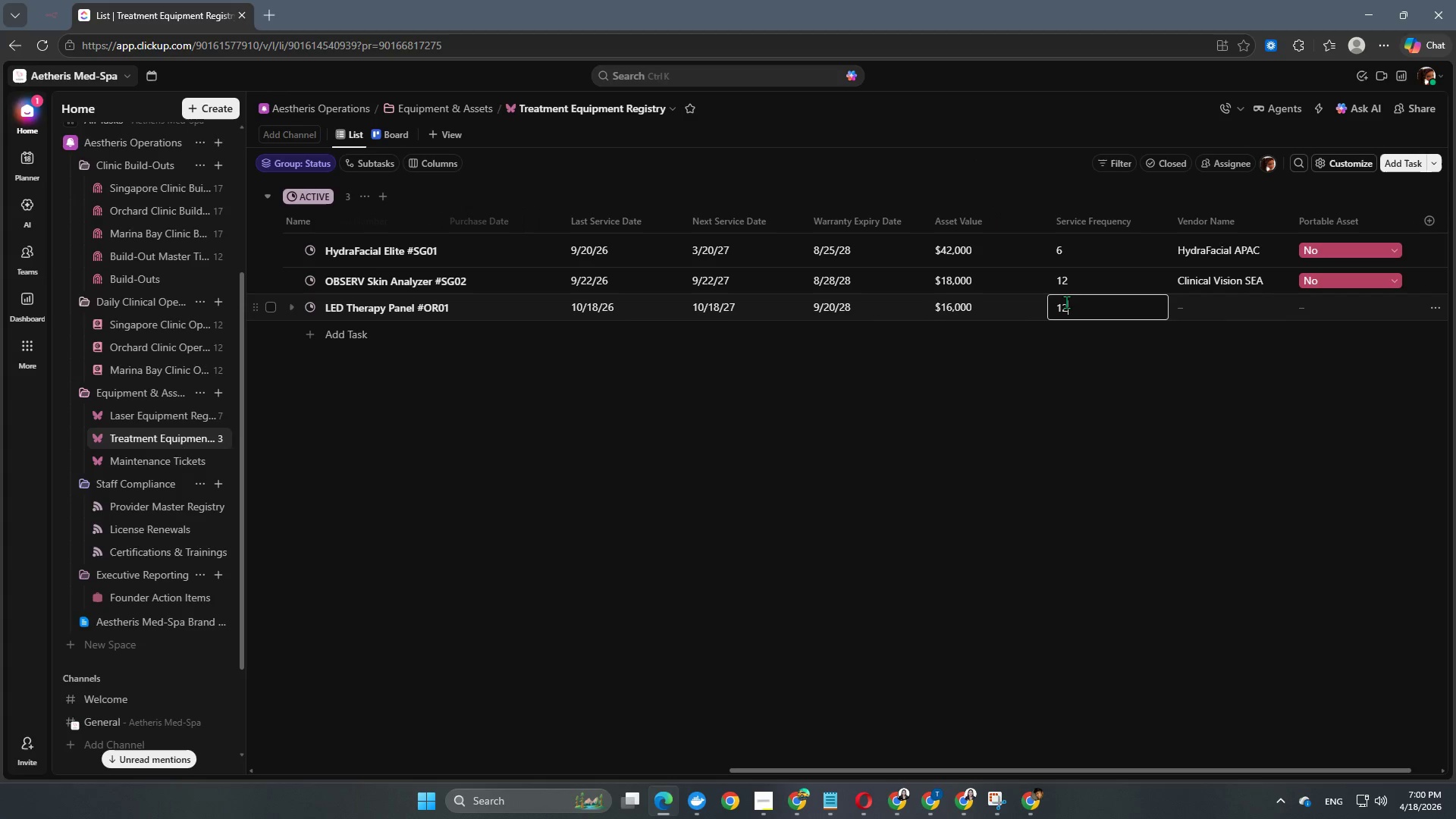 
key(Numpad2)
 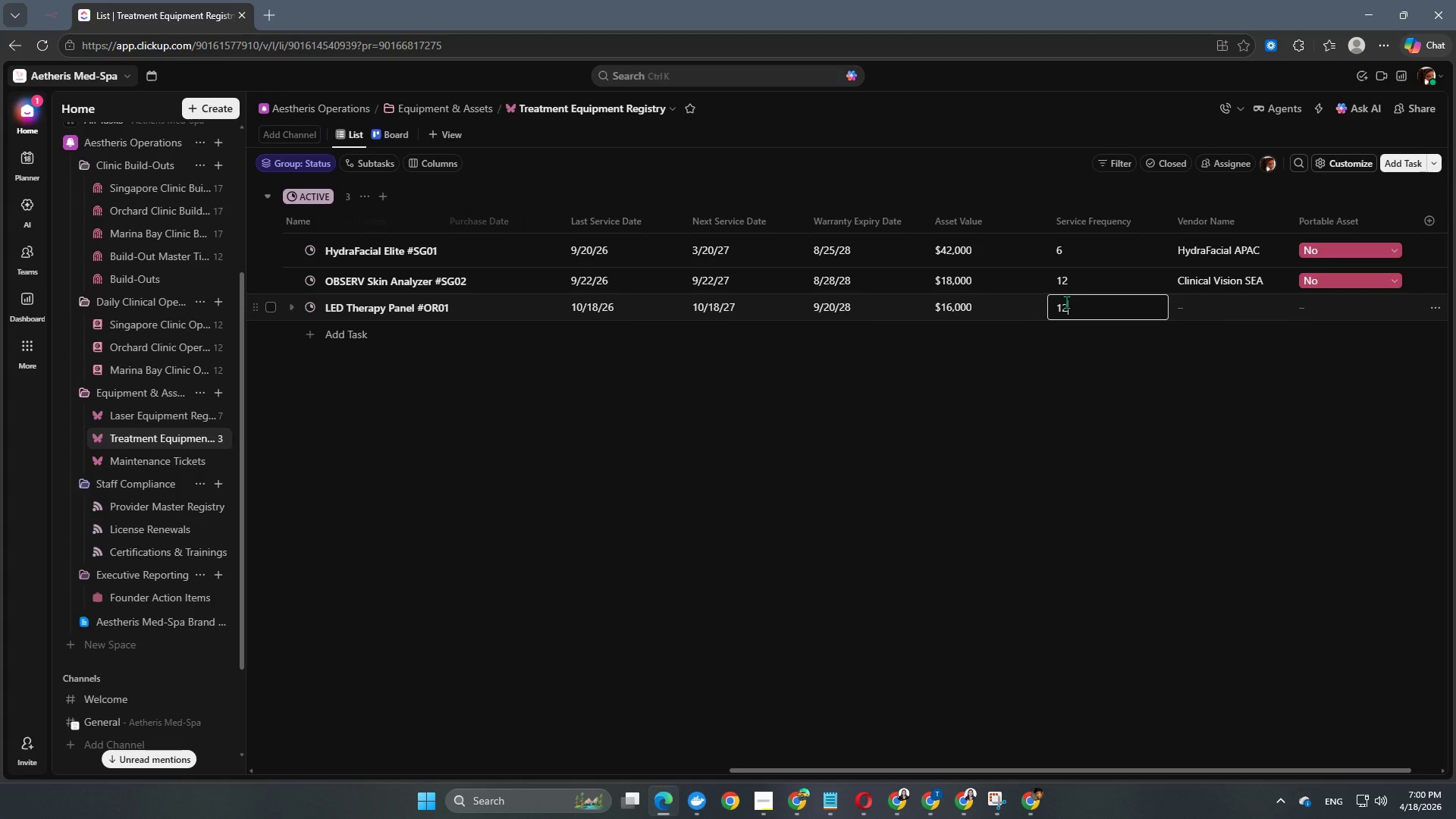 
key(NumpadEnter)
 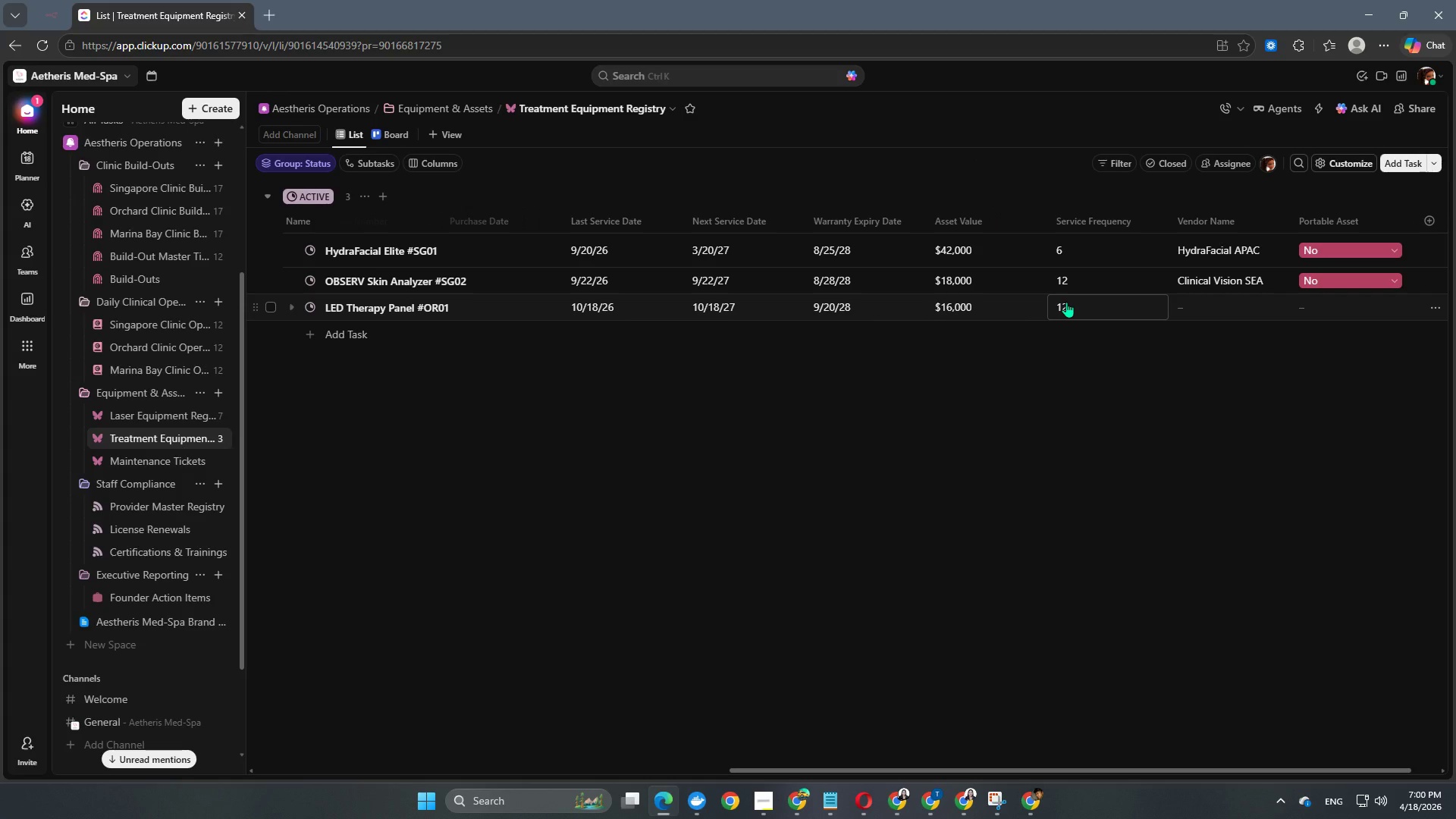 
wait(13.89)
 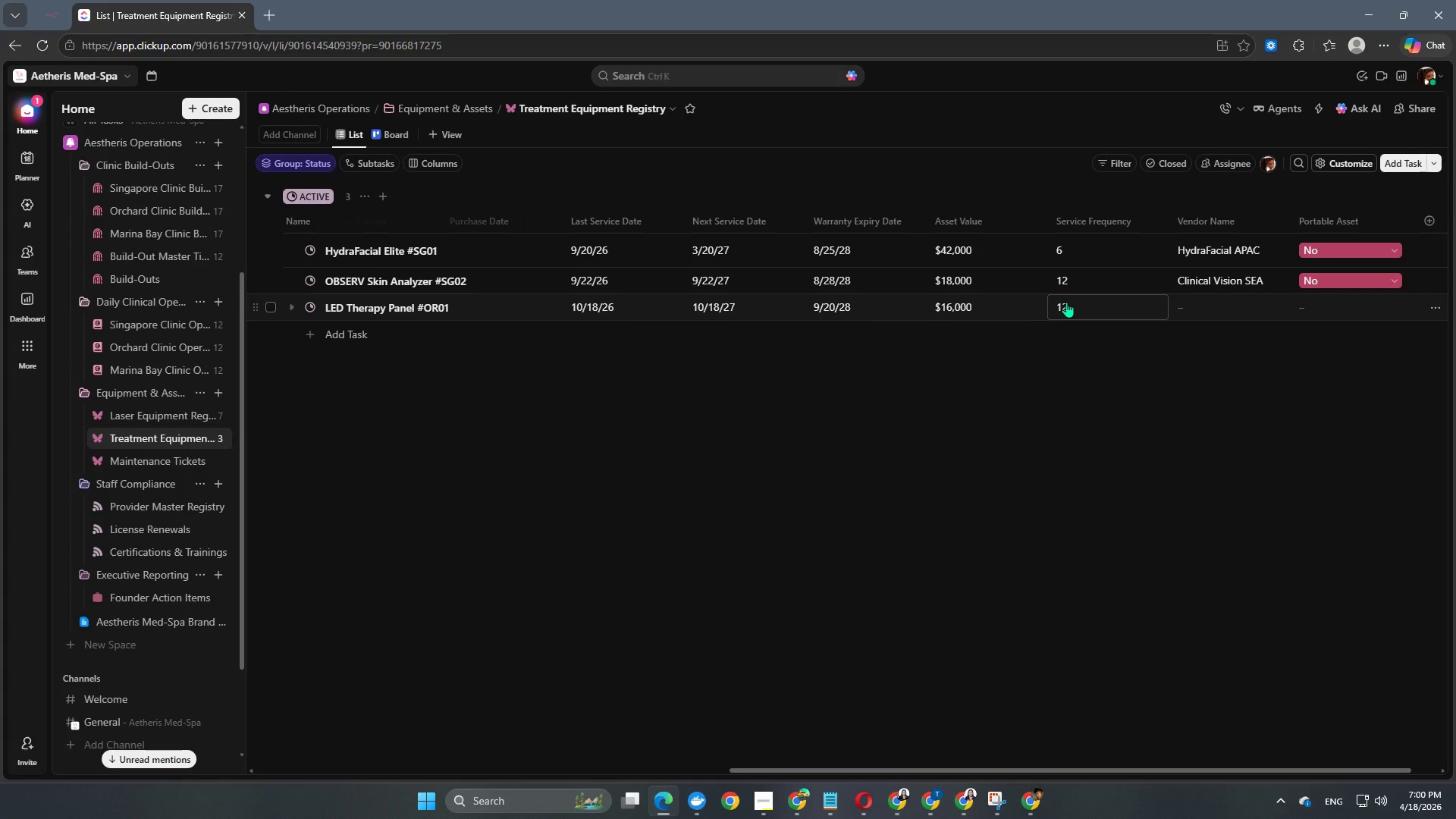 
type(Dermaluz)
key(Backspace)
type(x Asia\)
 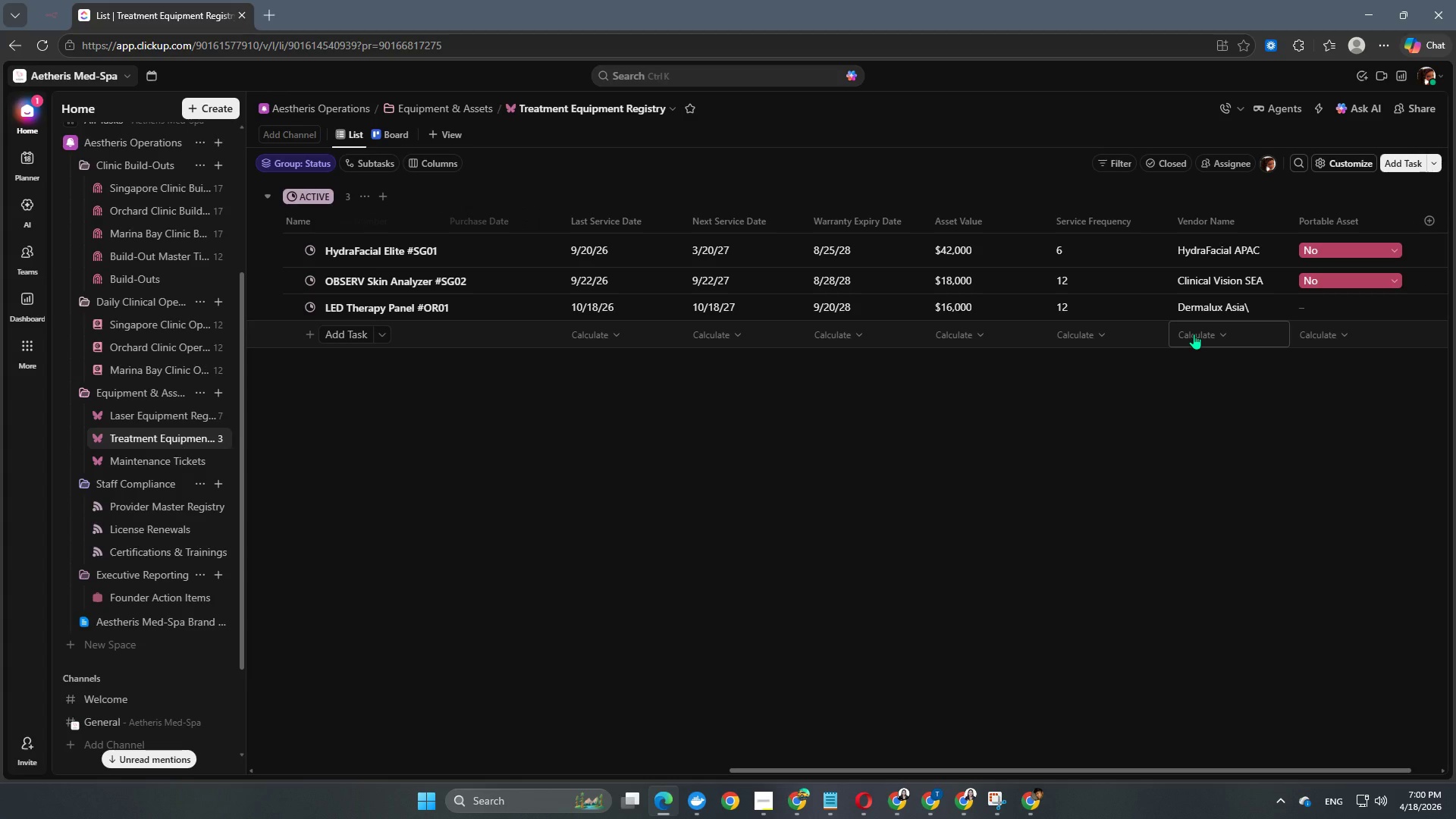 
 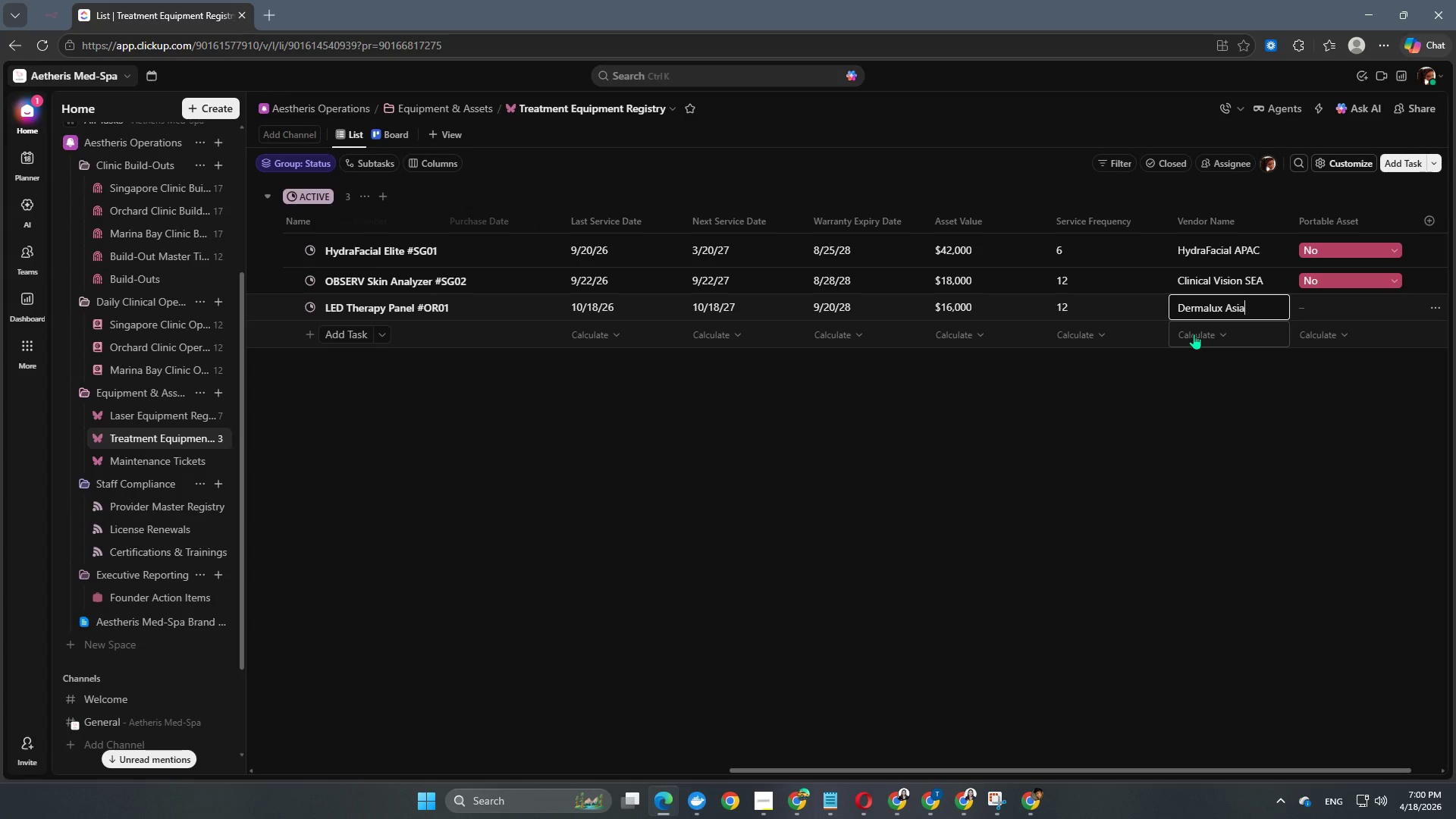 
key(Enter)
 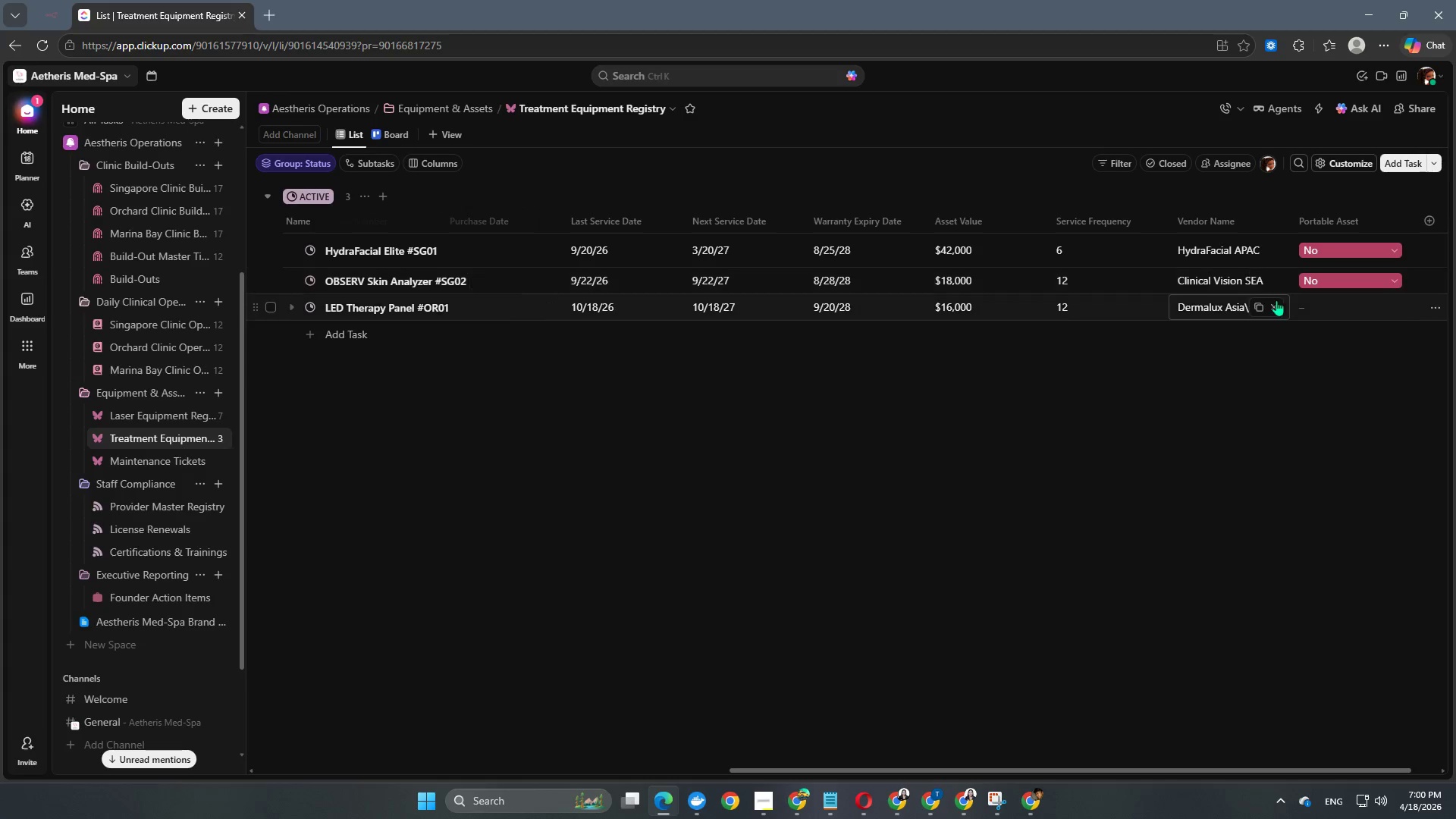 
left_click([1246, 306])
 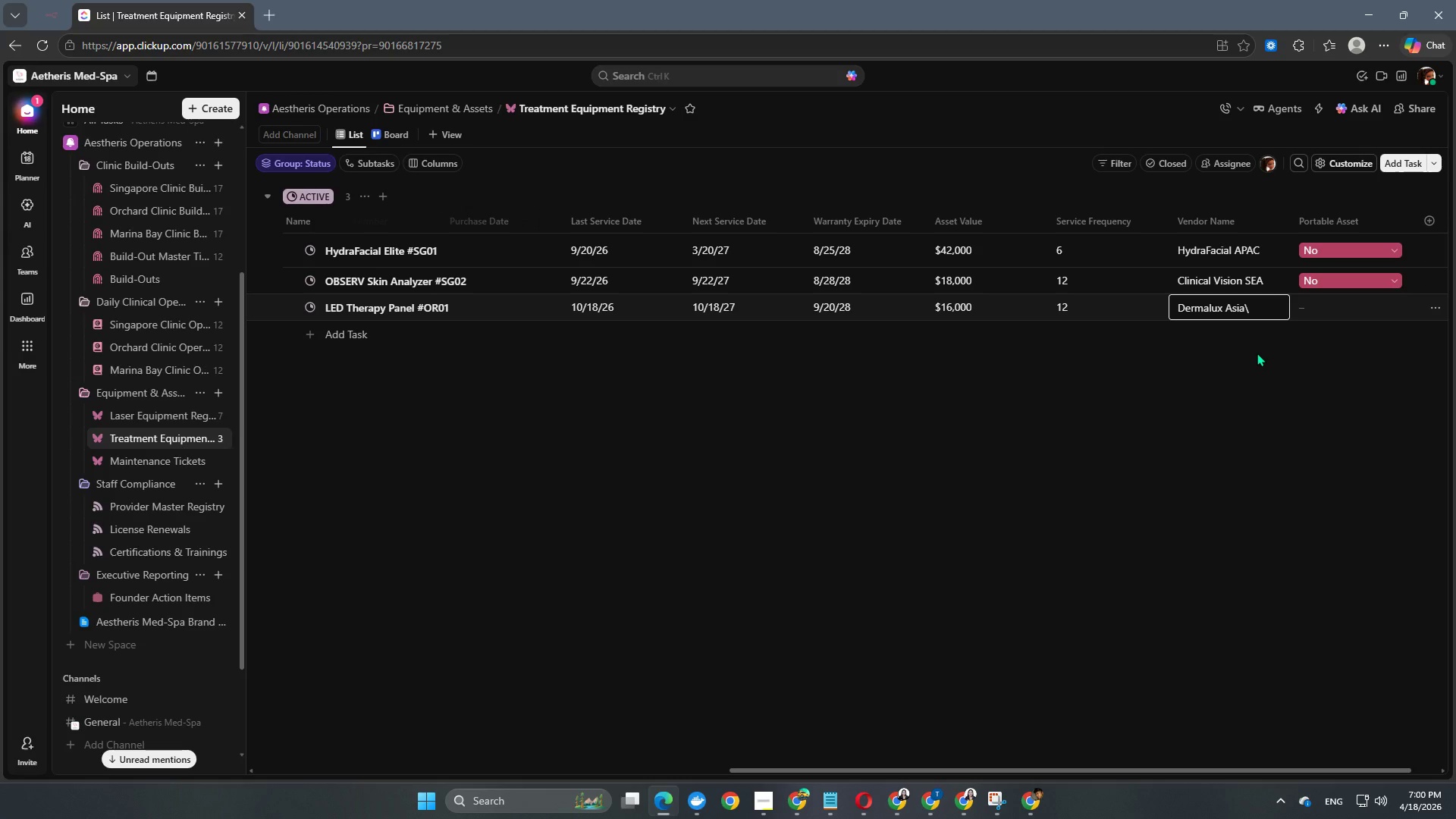 
key(Backspace)
 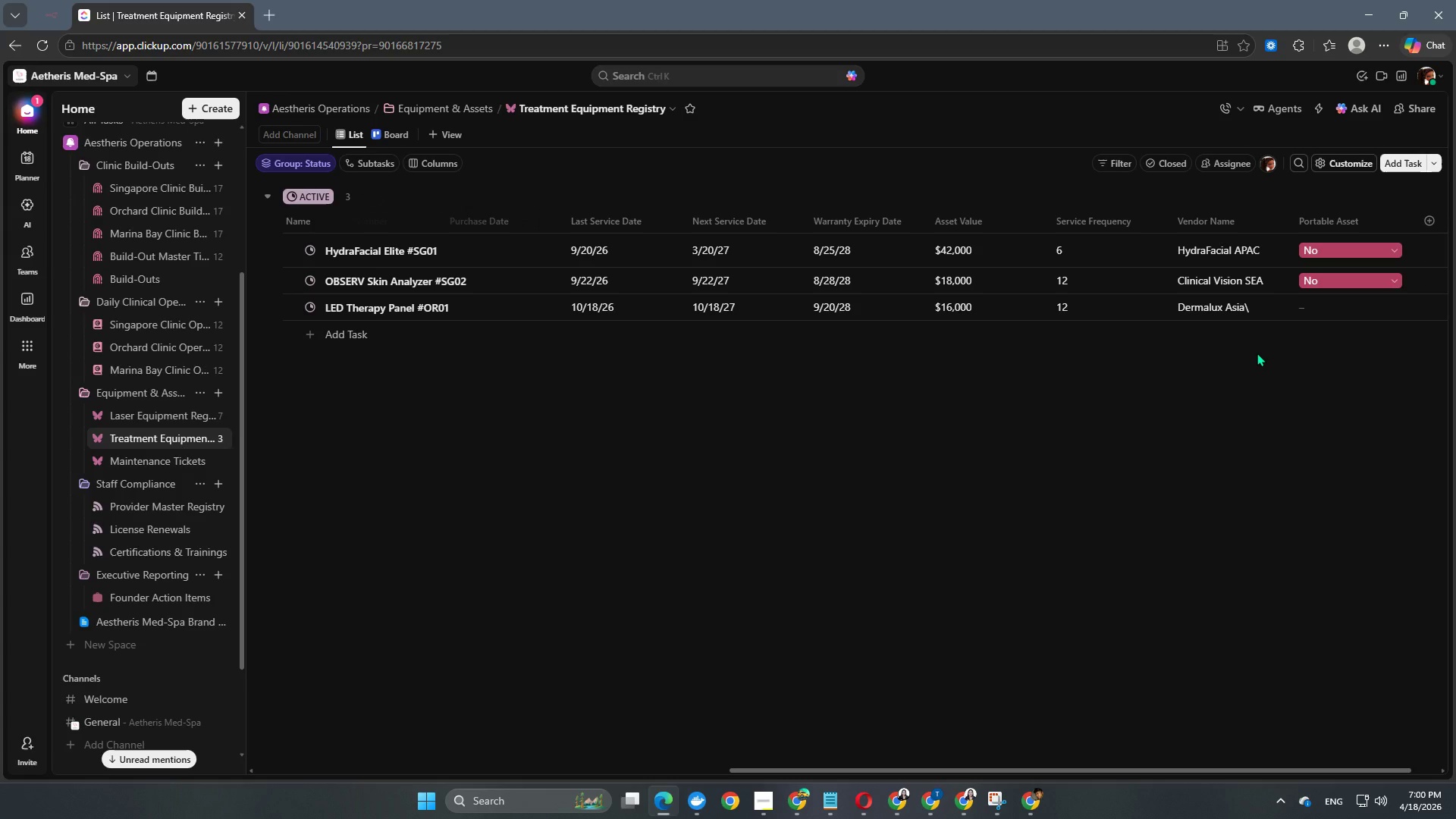 
key(Enter)
 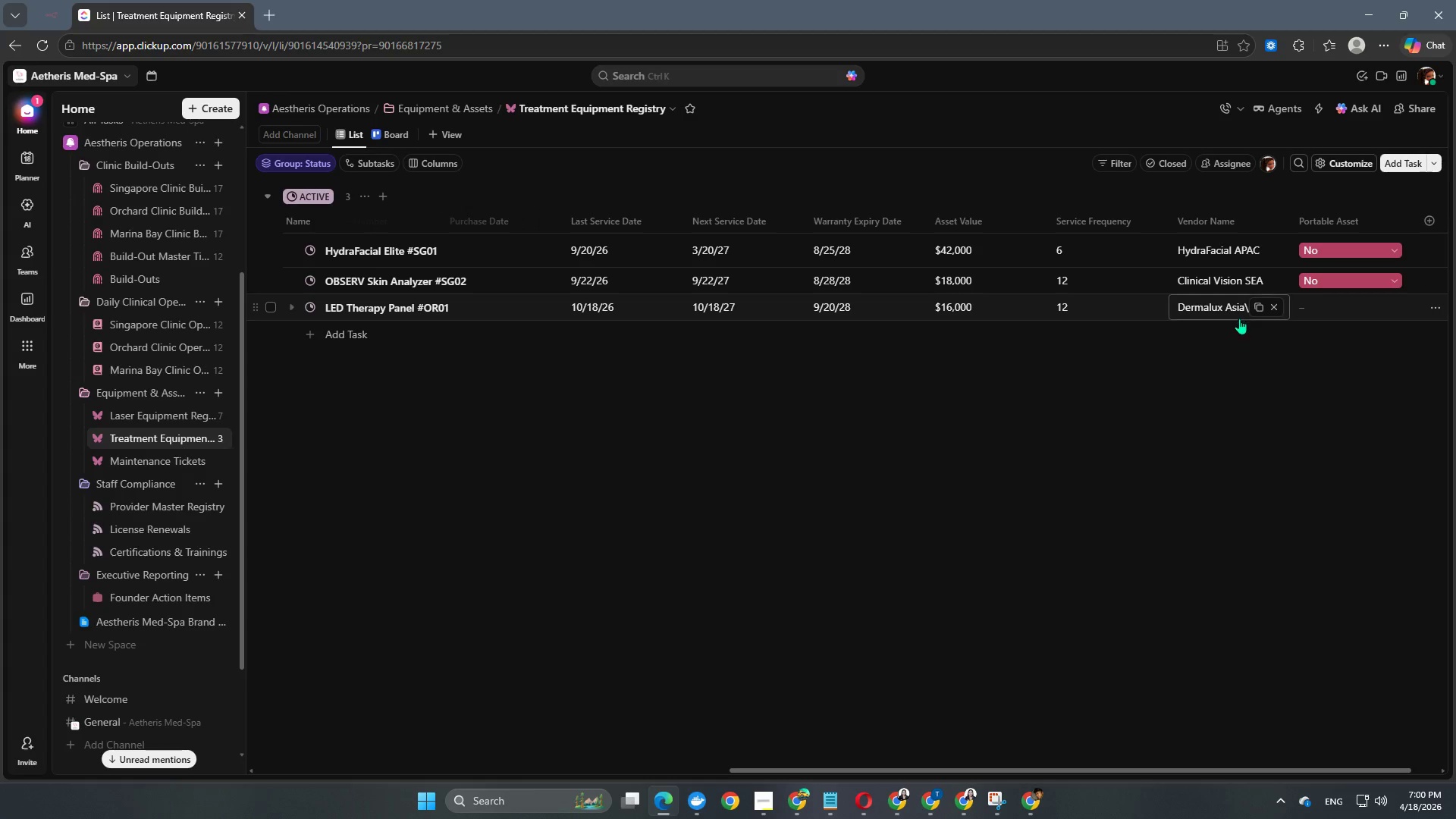 
double_click([1250, 308])
 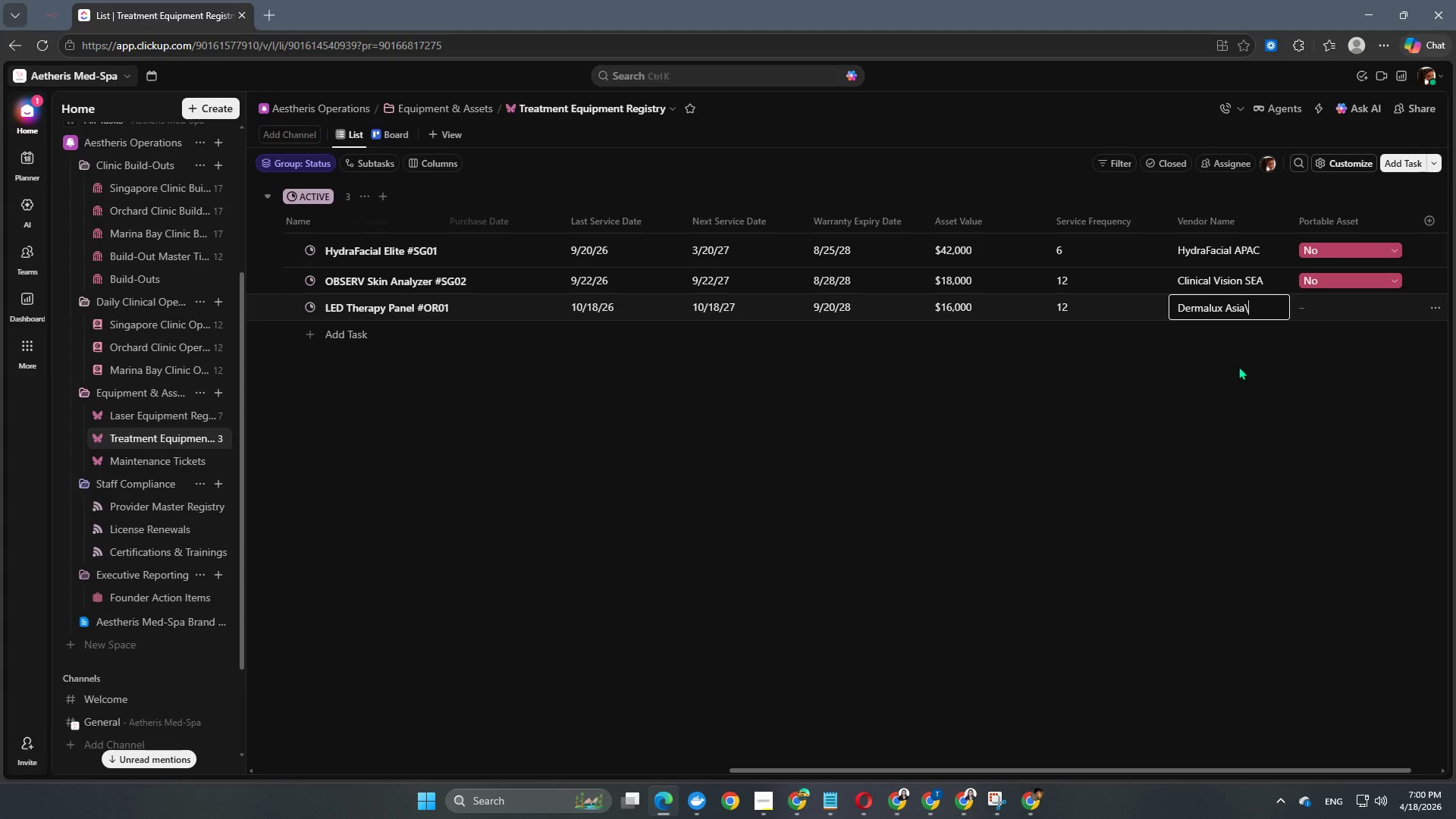 
key(Backspace)
 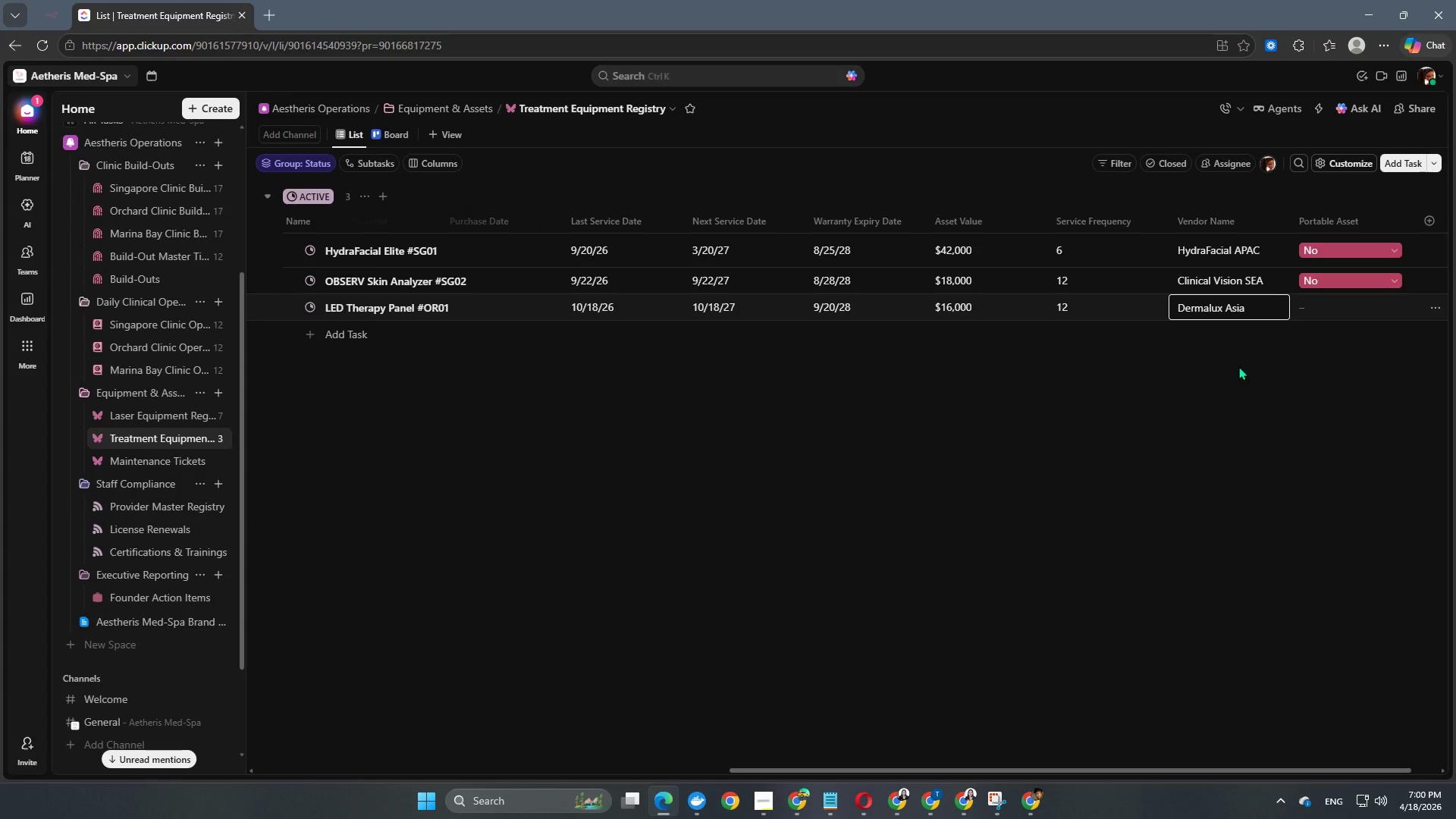 
key(Enter)
 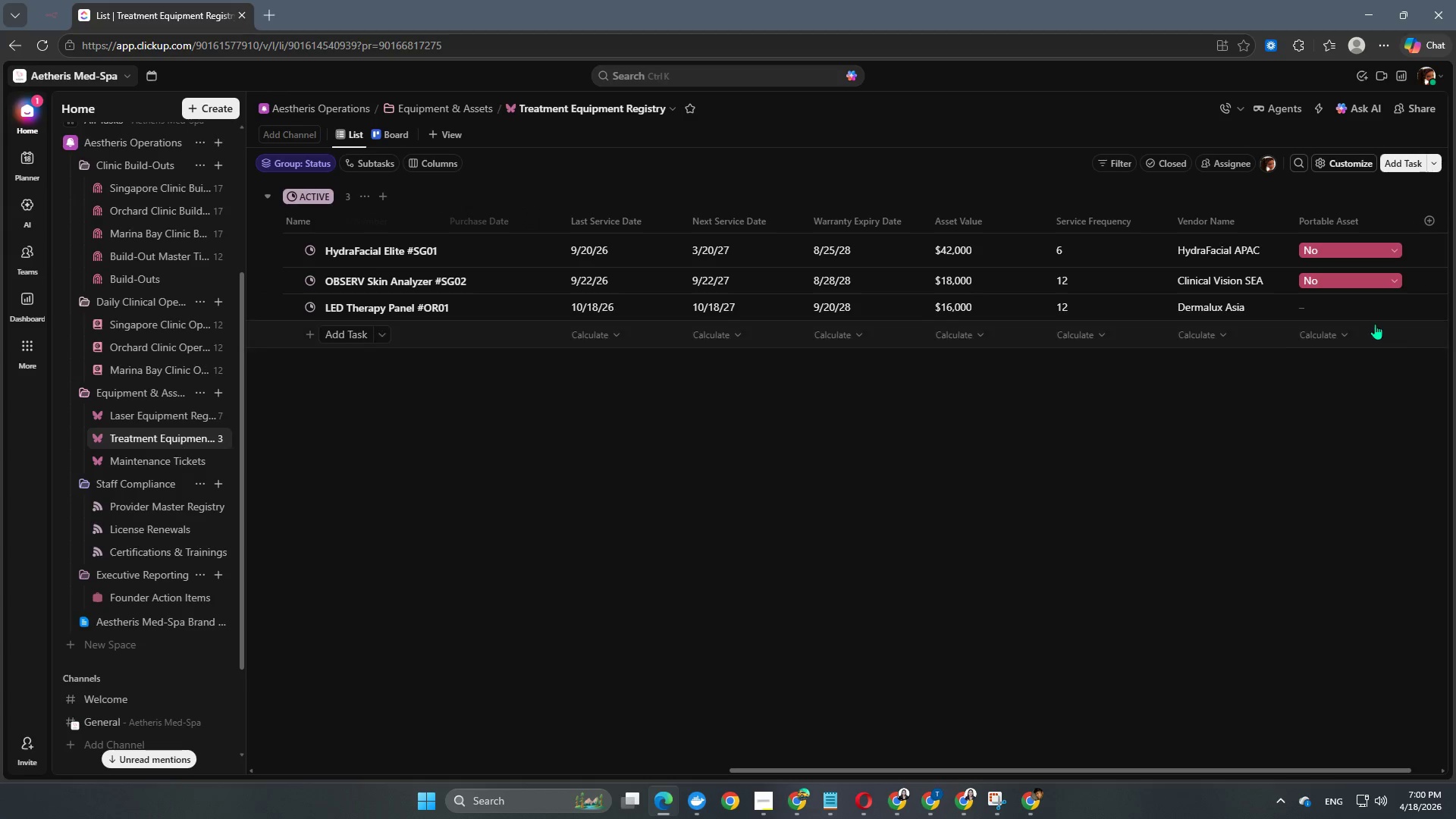 
left_click([1374, 312])
 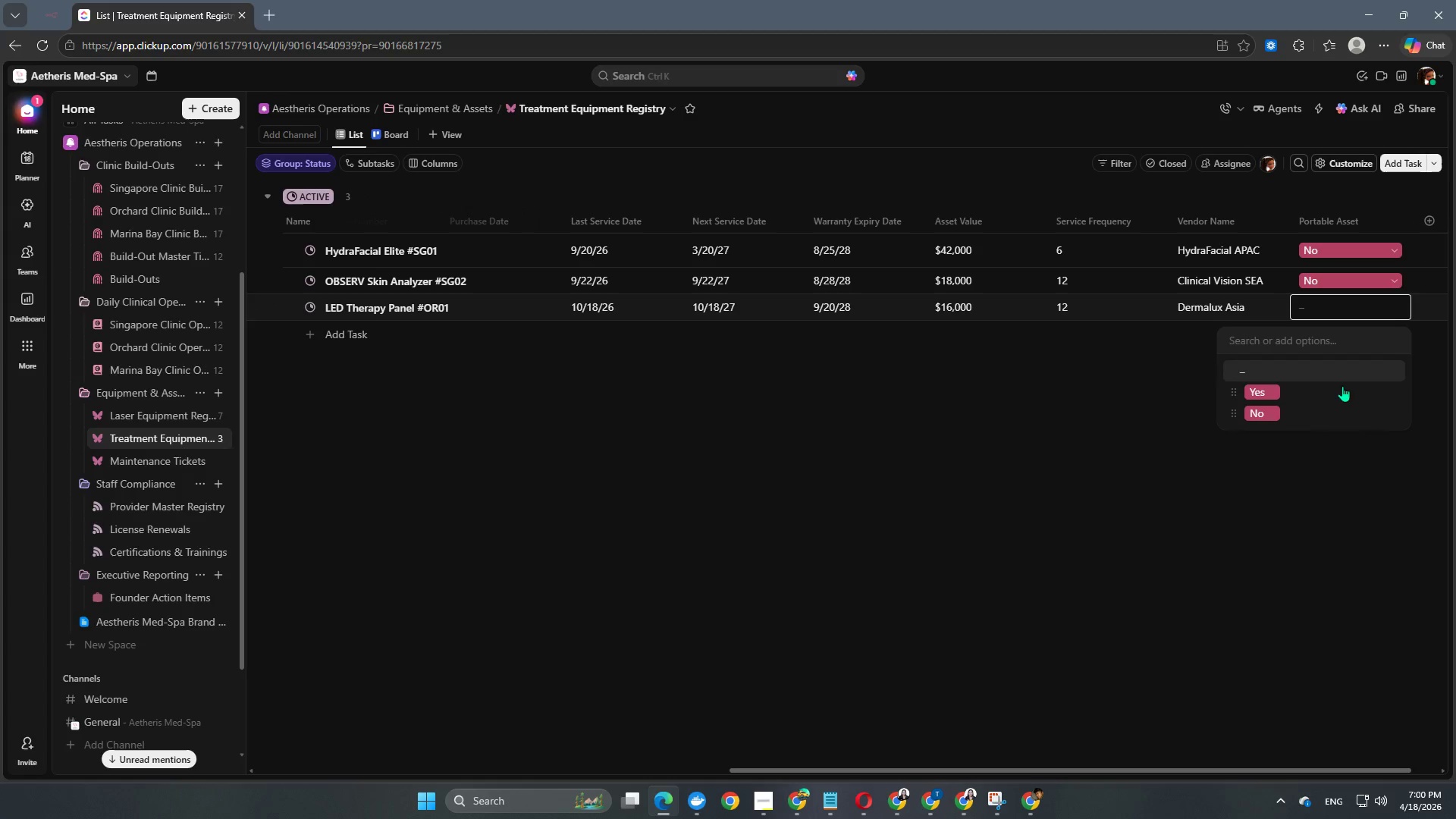 
left_click([1286, 416])
 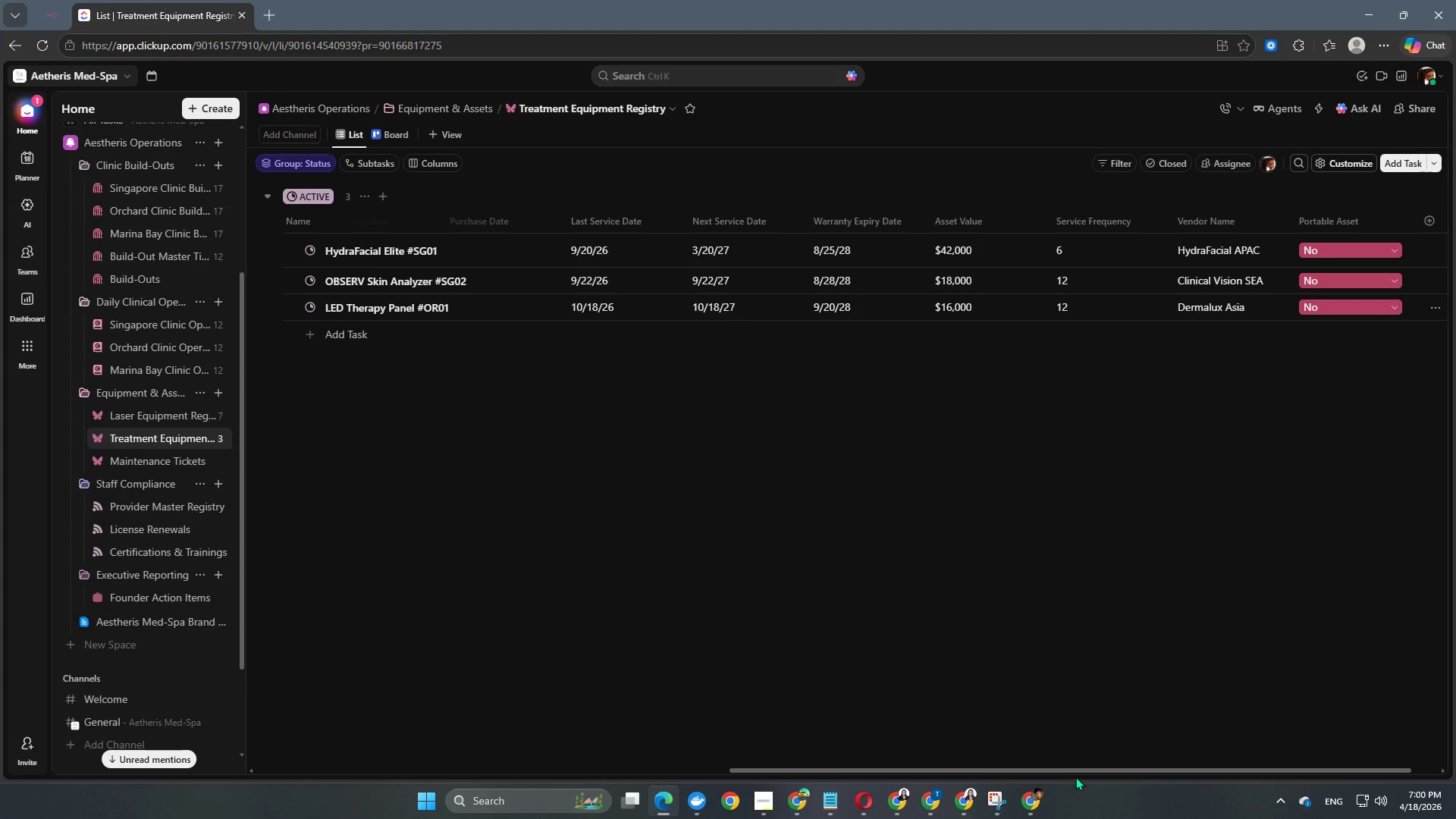 
left_click_drag(start_coordinate=[1084, 768], to_coordinate=[494, 749])
 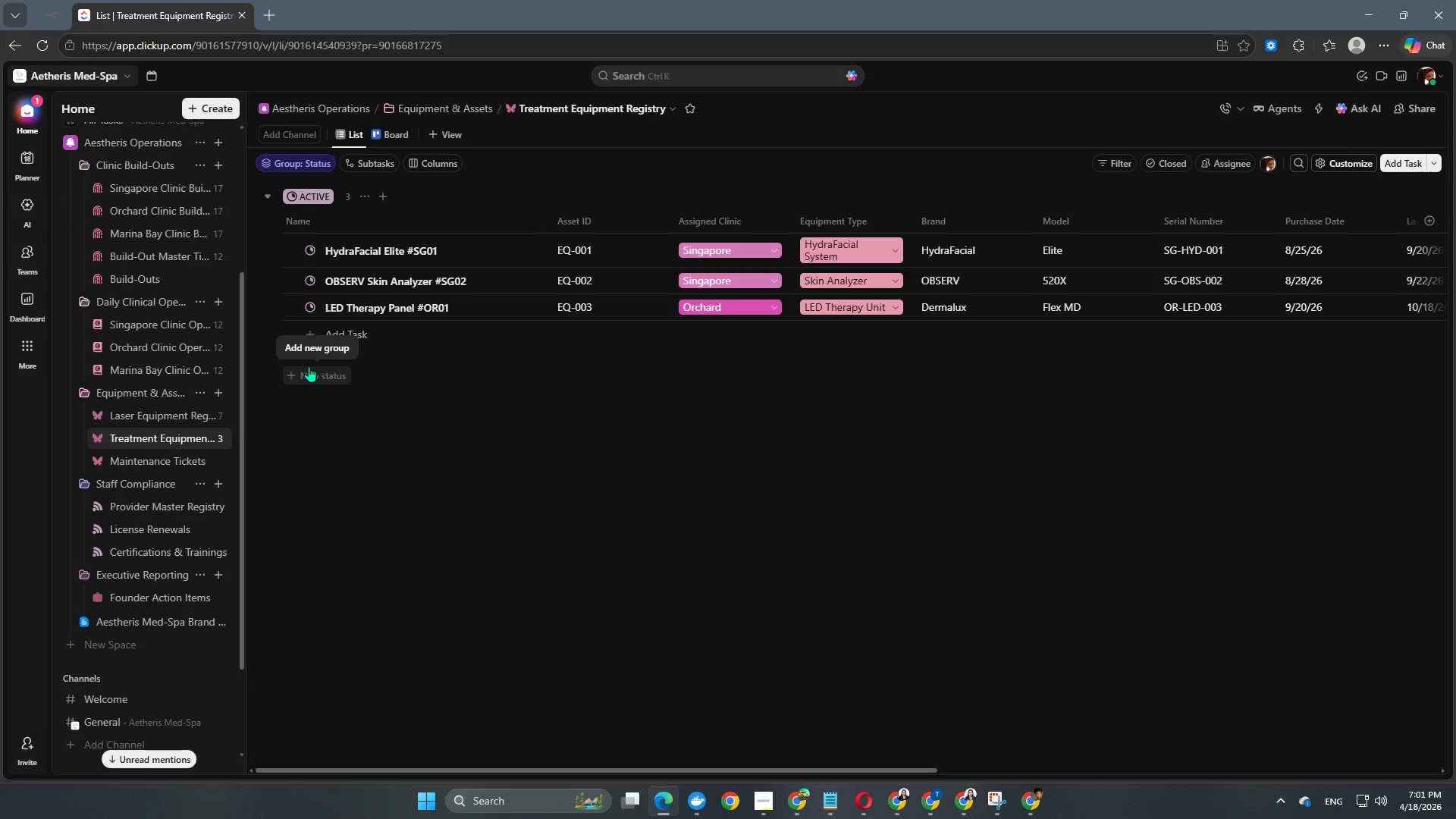 
left_click([335, 338])
 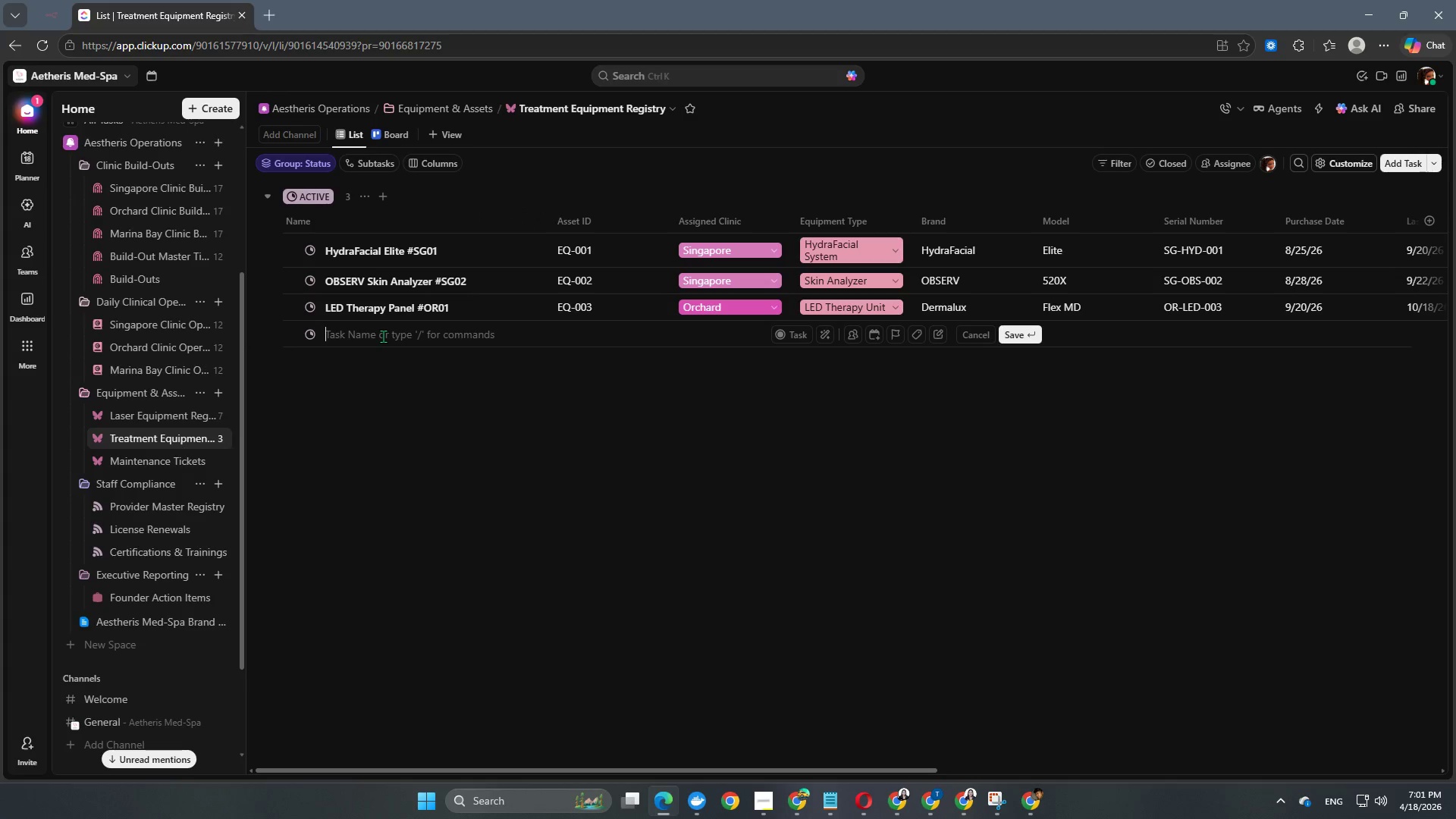 
wait(20.53)
 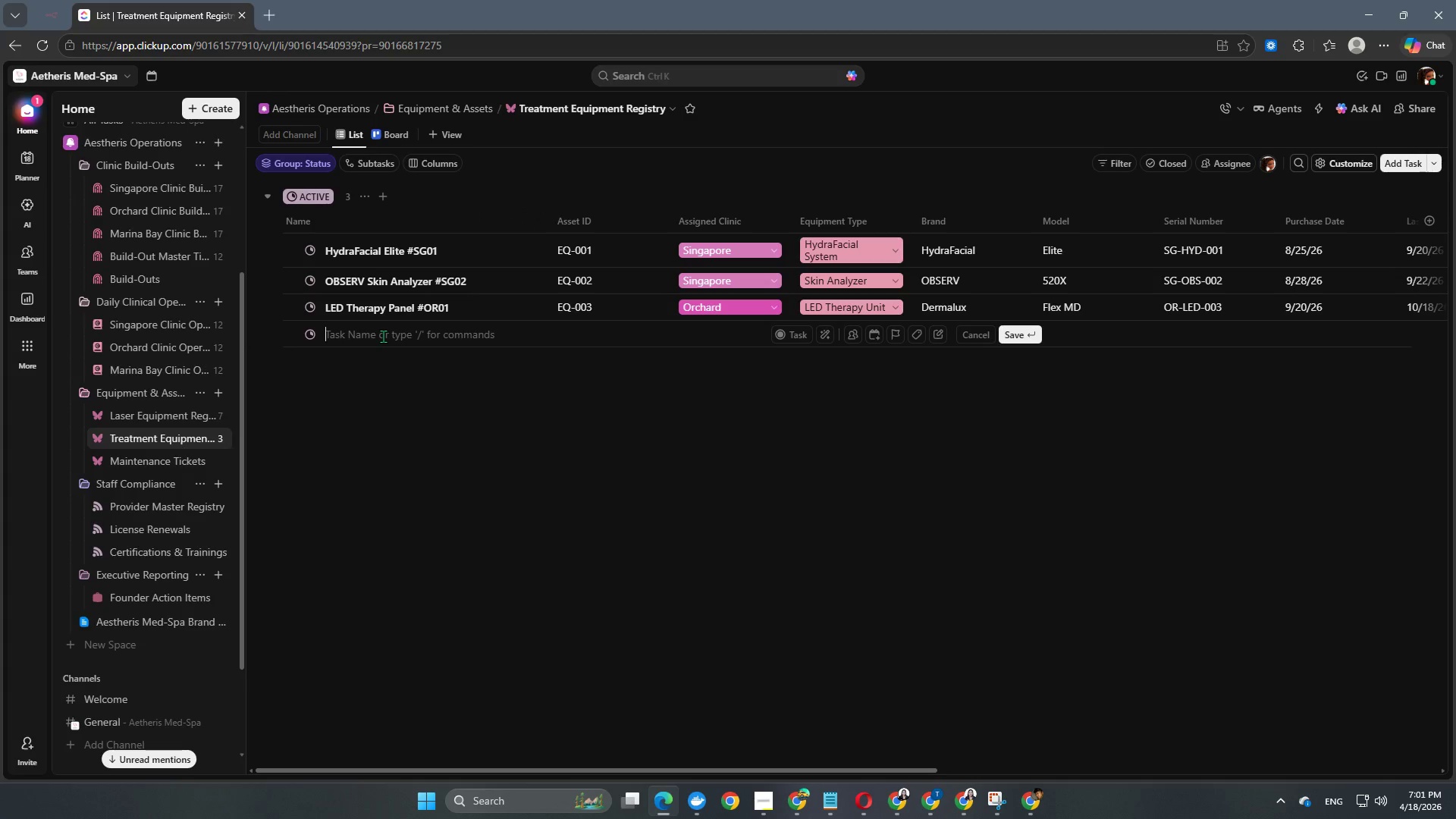 
type(Cryotheraph)
key(Backspace)
type(y Uniyt)
key(Backspace)
type( ##OR02)
key(NumpadEnter)
 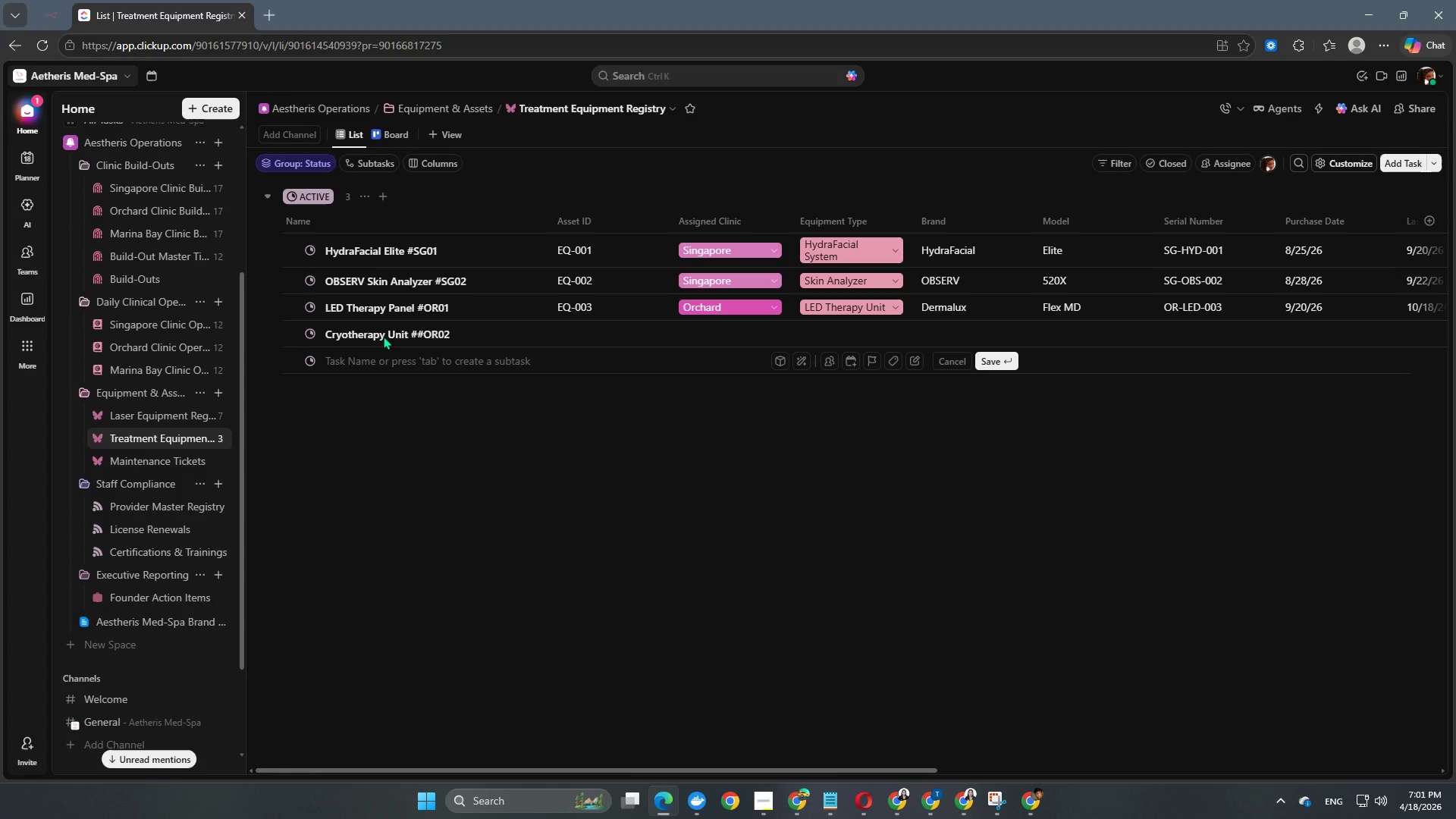 
wait(8.44)
 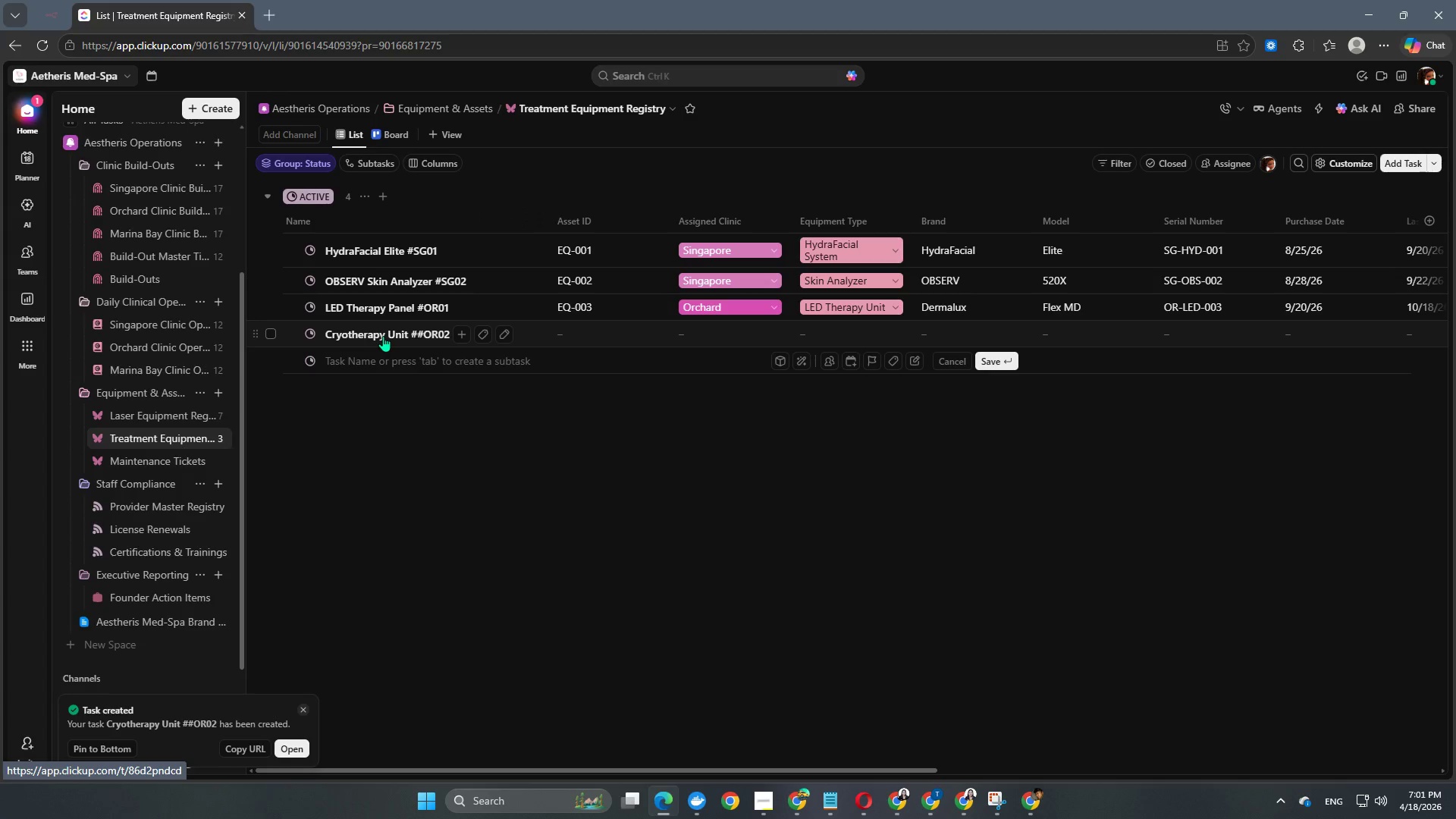 
left_click([568, 339])
 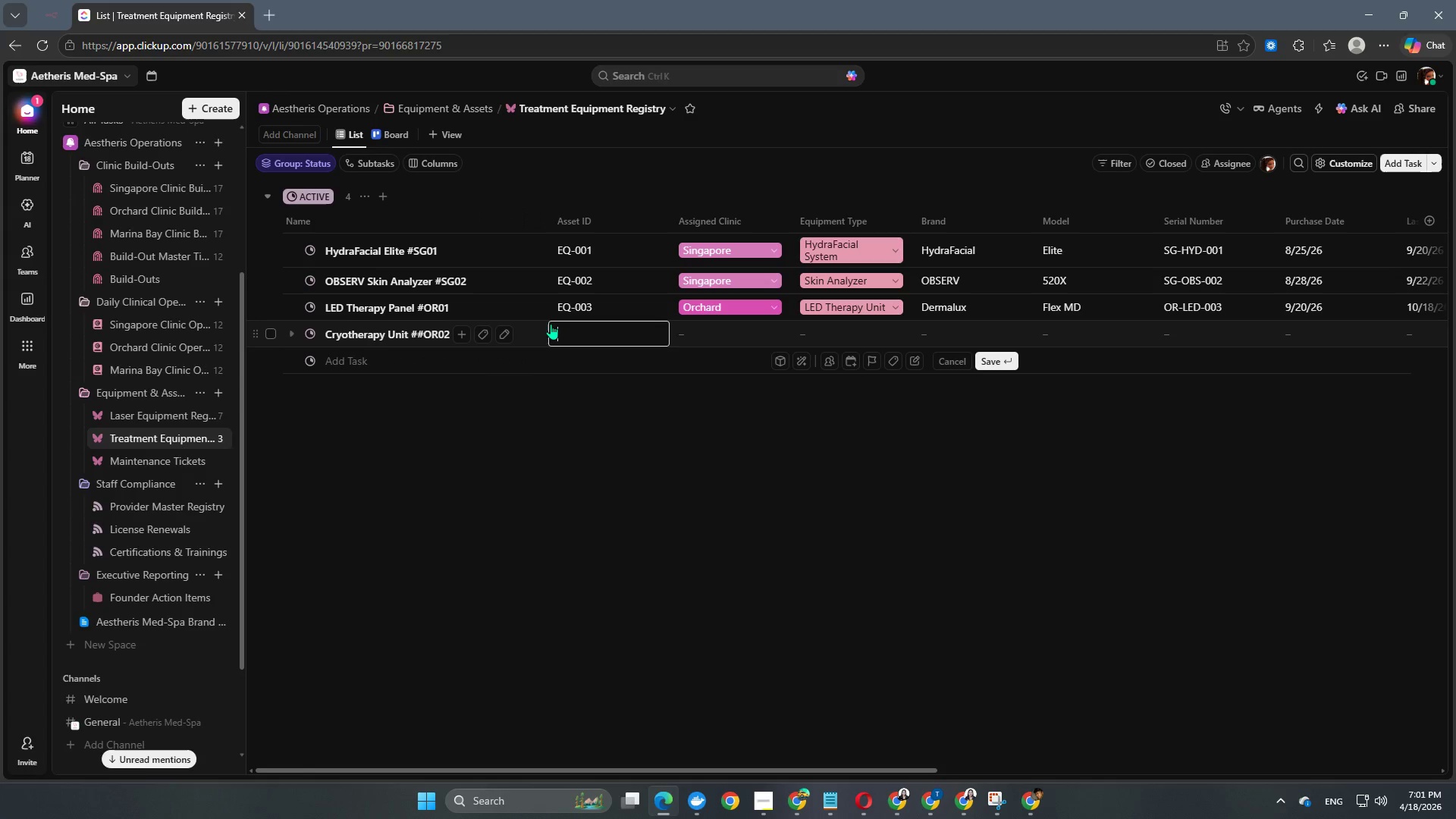 
type(EQ-004)
key(NumpadEnter)
 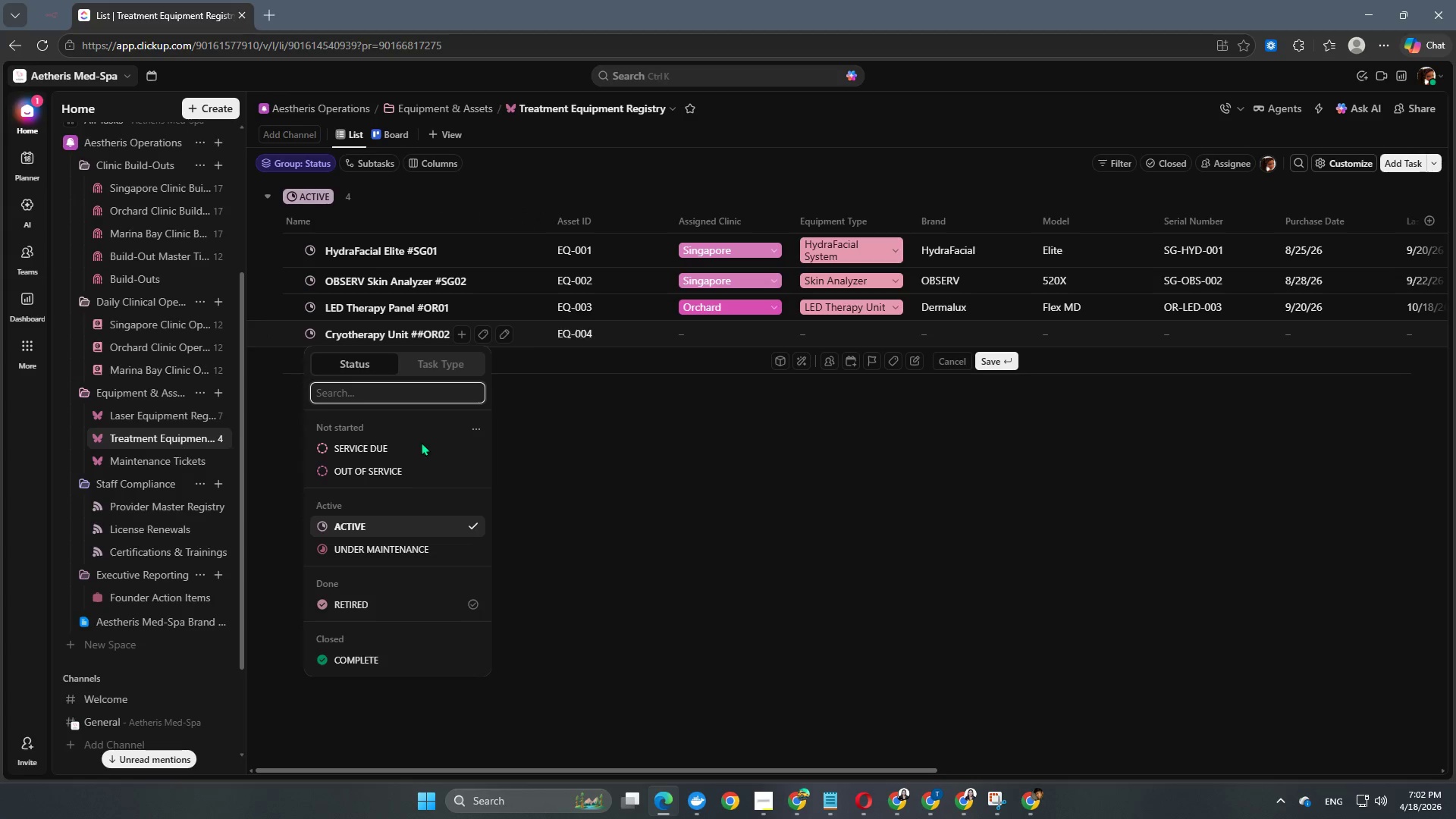 
scroll: coordinate [400, 546], scroll_direction: down, amount: 2.0
 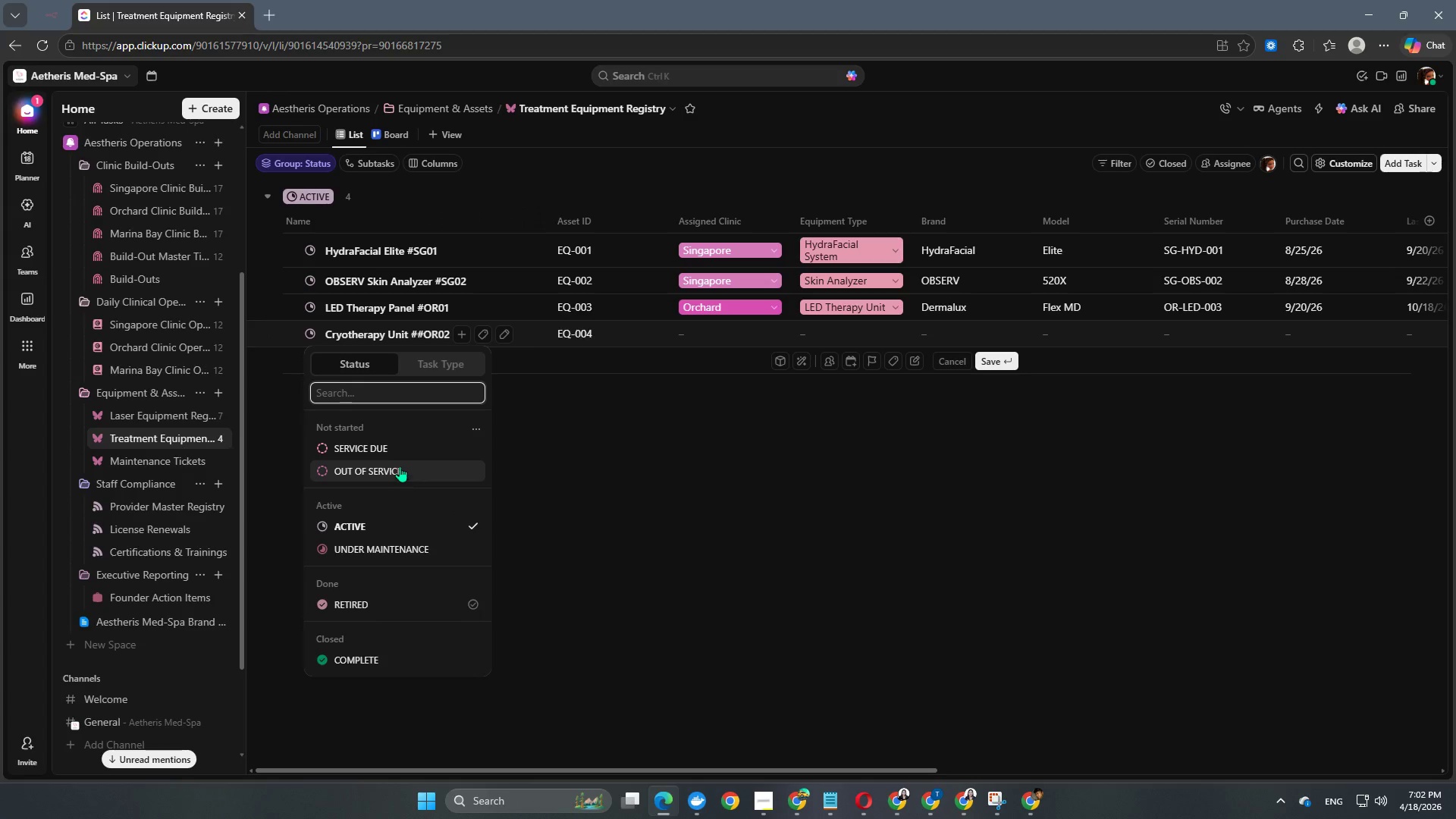 
left_click([397, 447])
 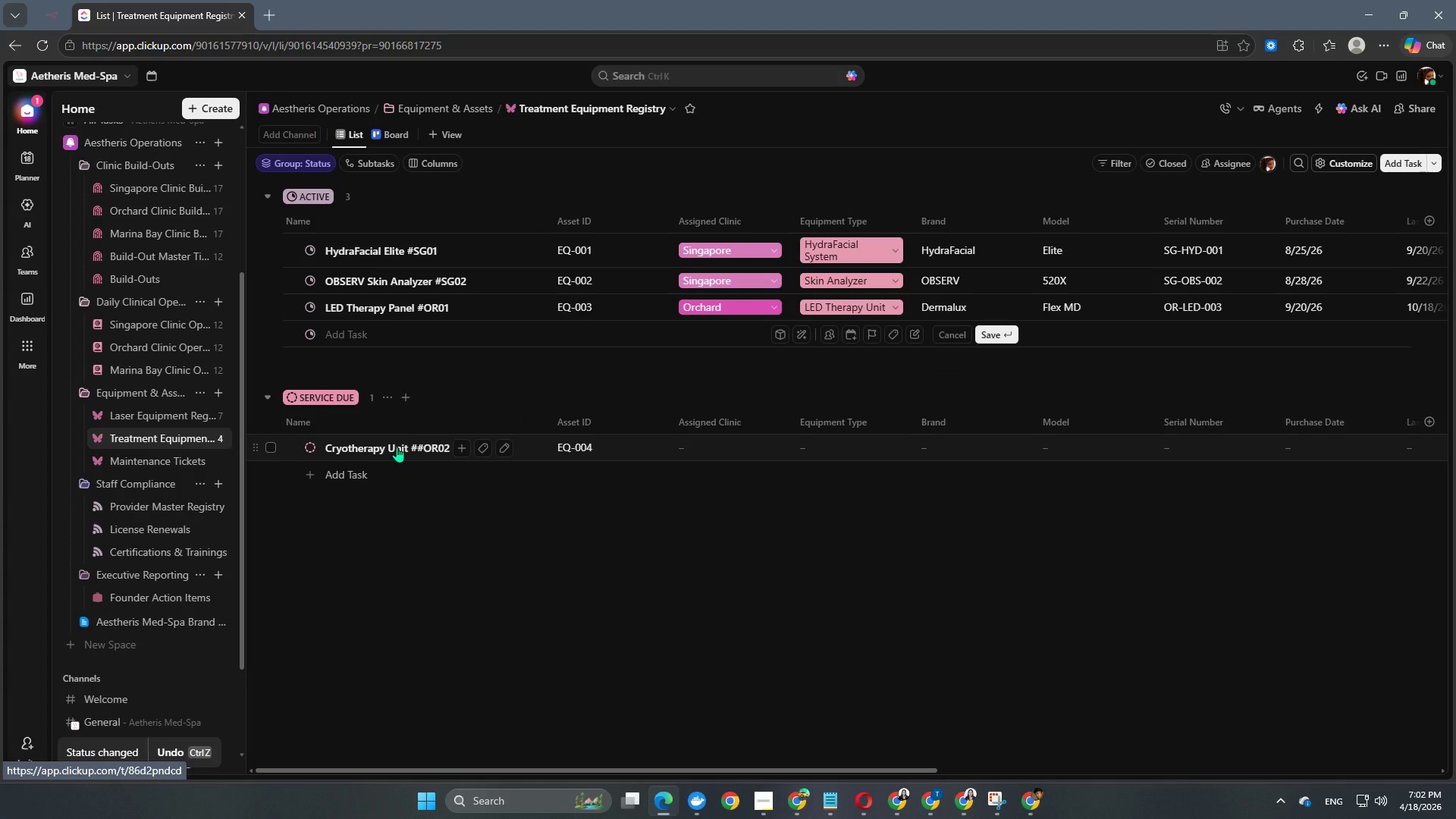 
wait(10.7)
 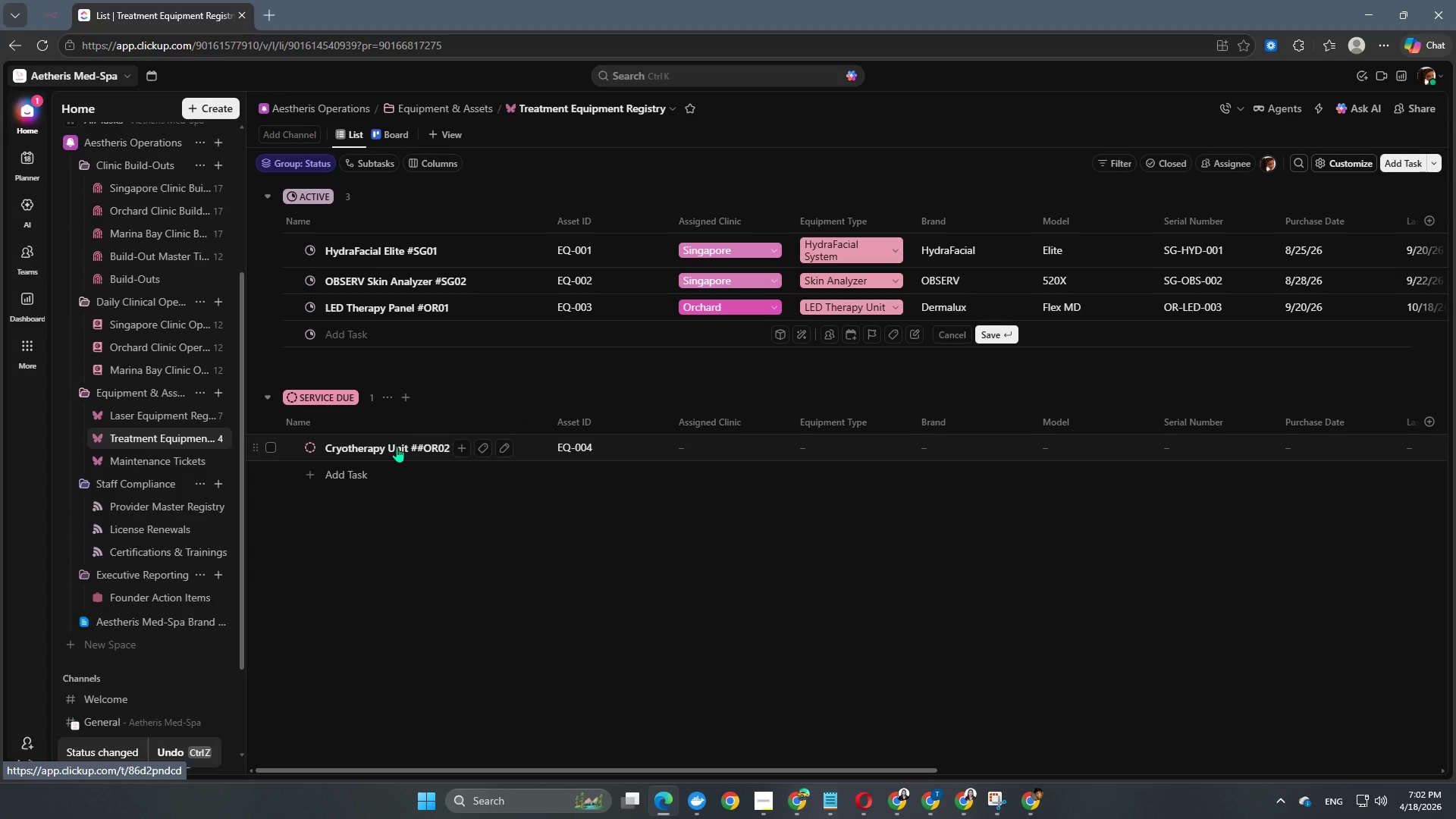 
scroll: coordinate [645, 462], scroll_direction: up, amount: 2.0
 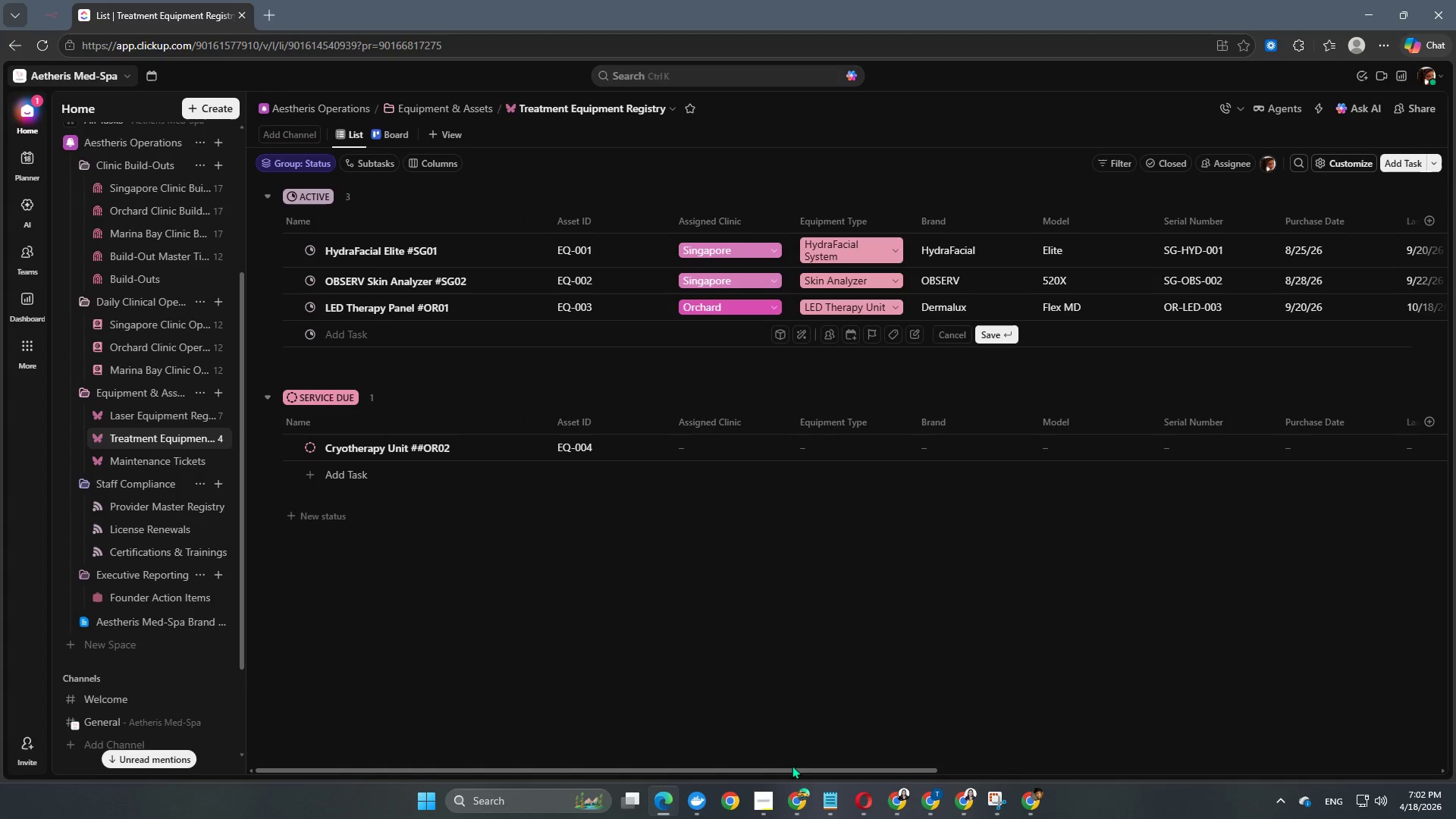 
left_click_drag(start_coordinate=[792, 766], to_coordinate=[817, 764])
 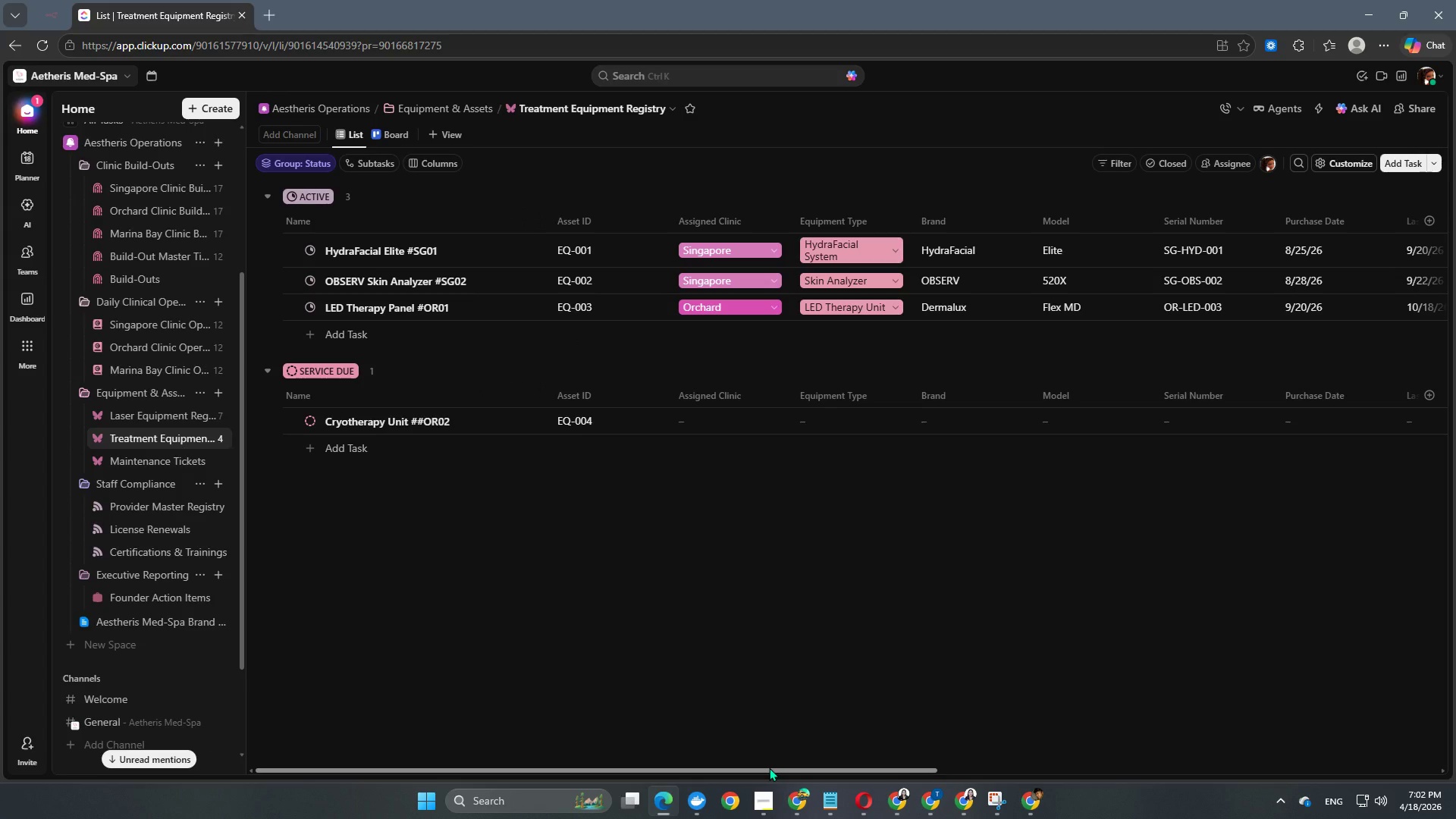 
wait(6.02)
 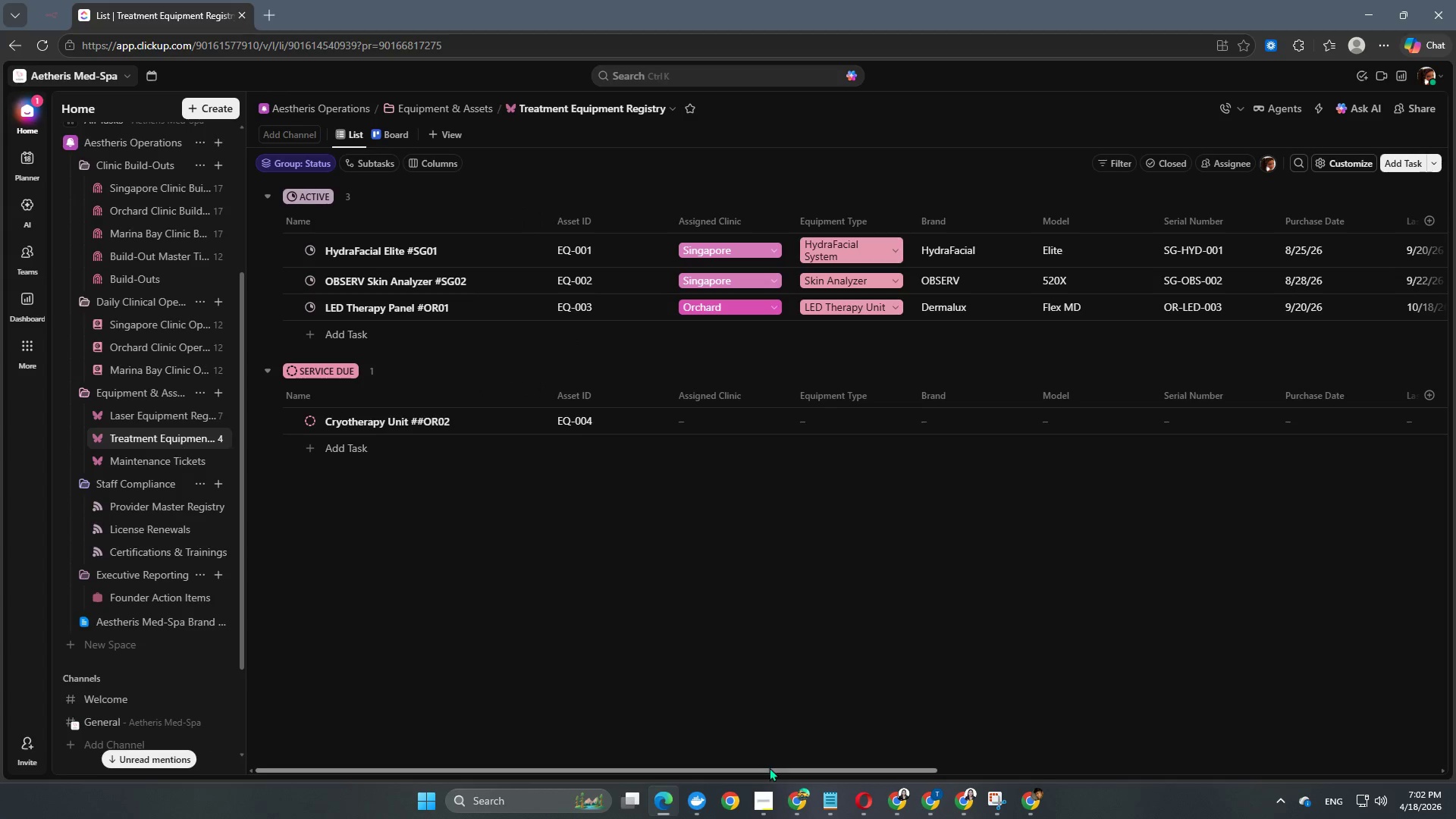 
left_click_drag(start_coordinate=[770, 767], to_coordinate=[701, 780])
 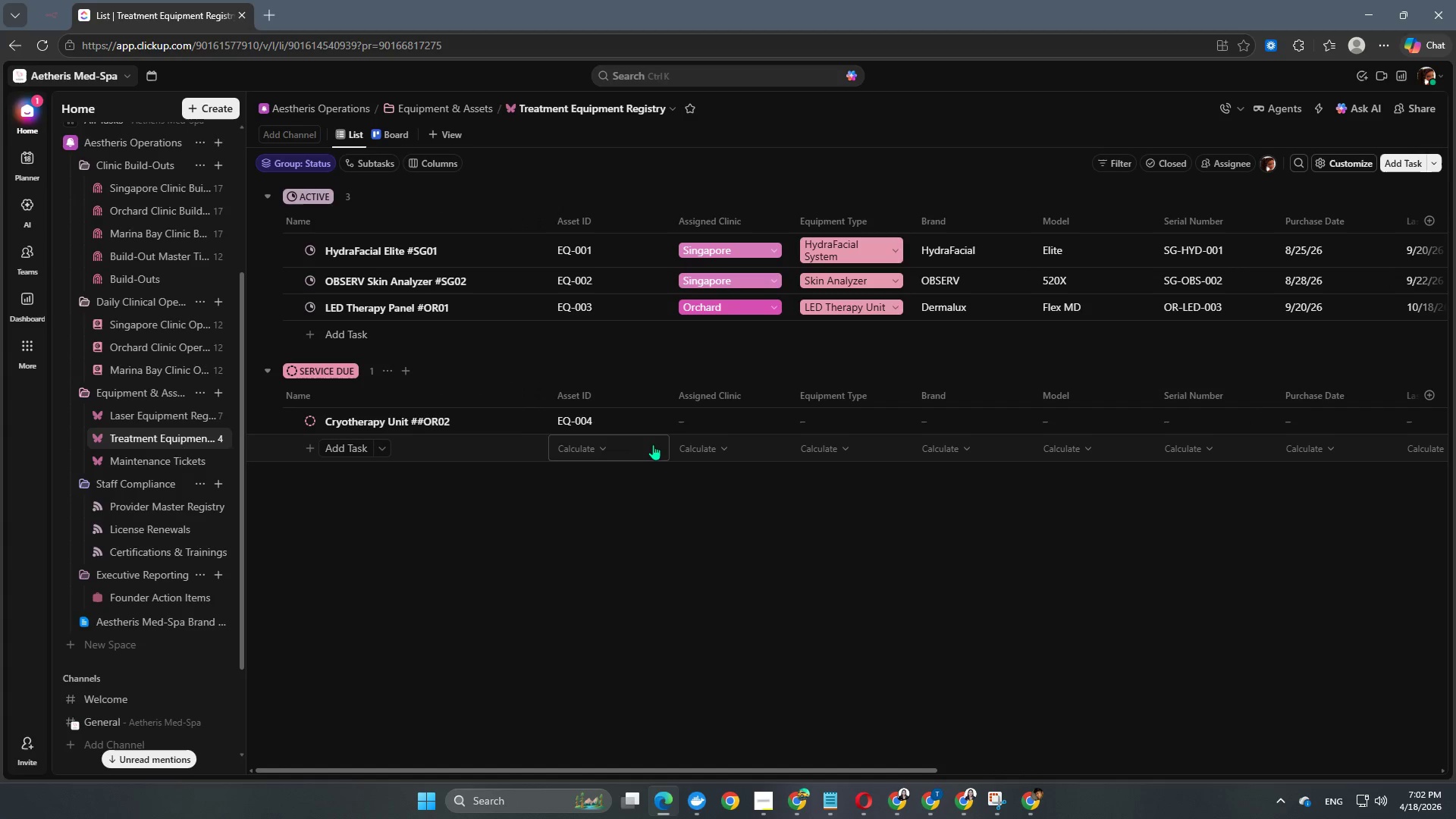 
left_click([709, 419])
 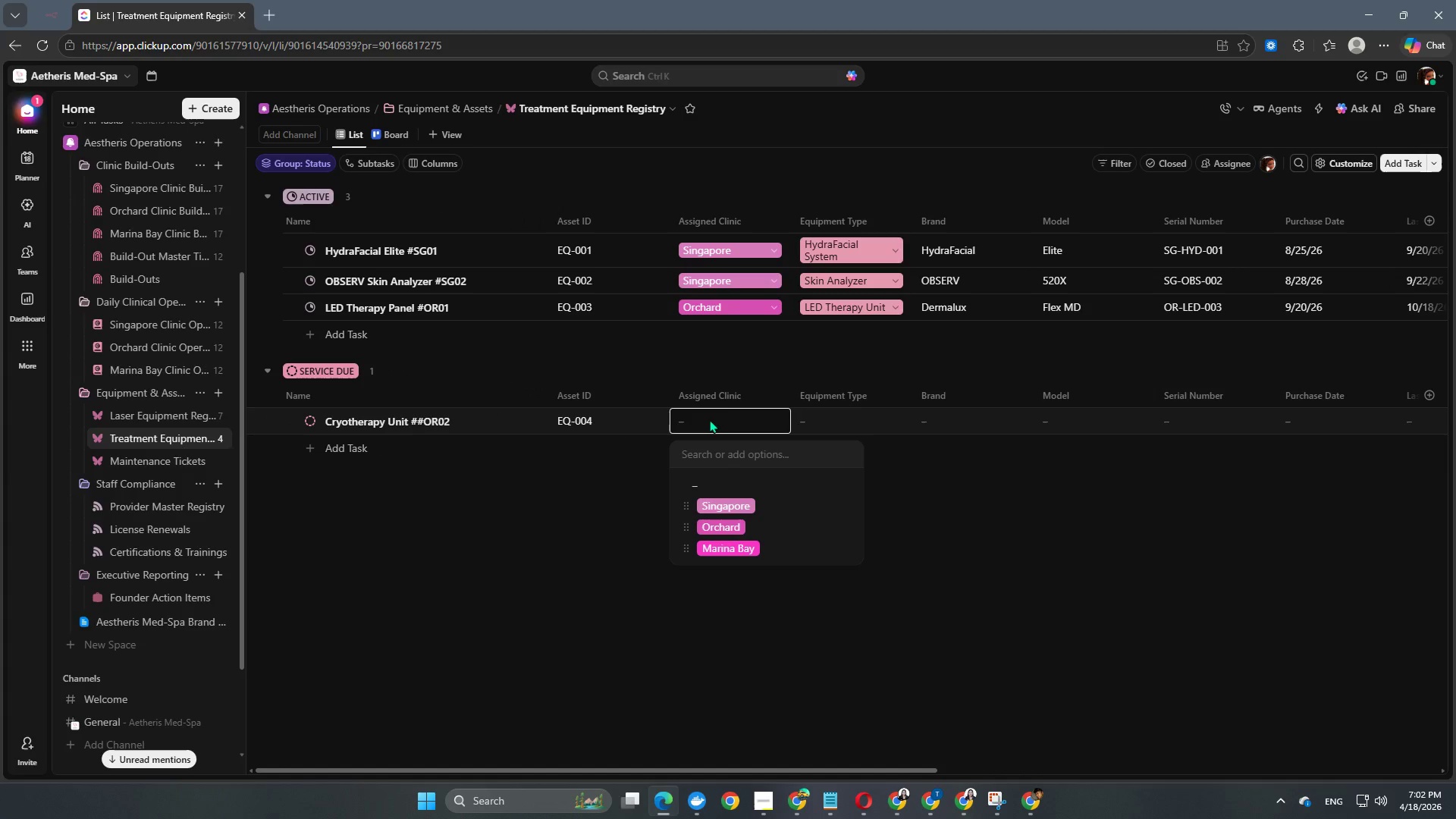 
left_click([735, 533])
 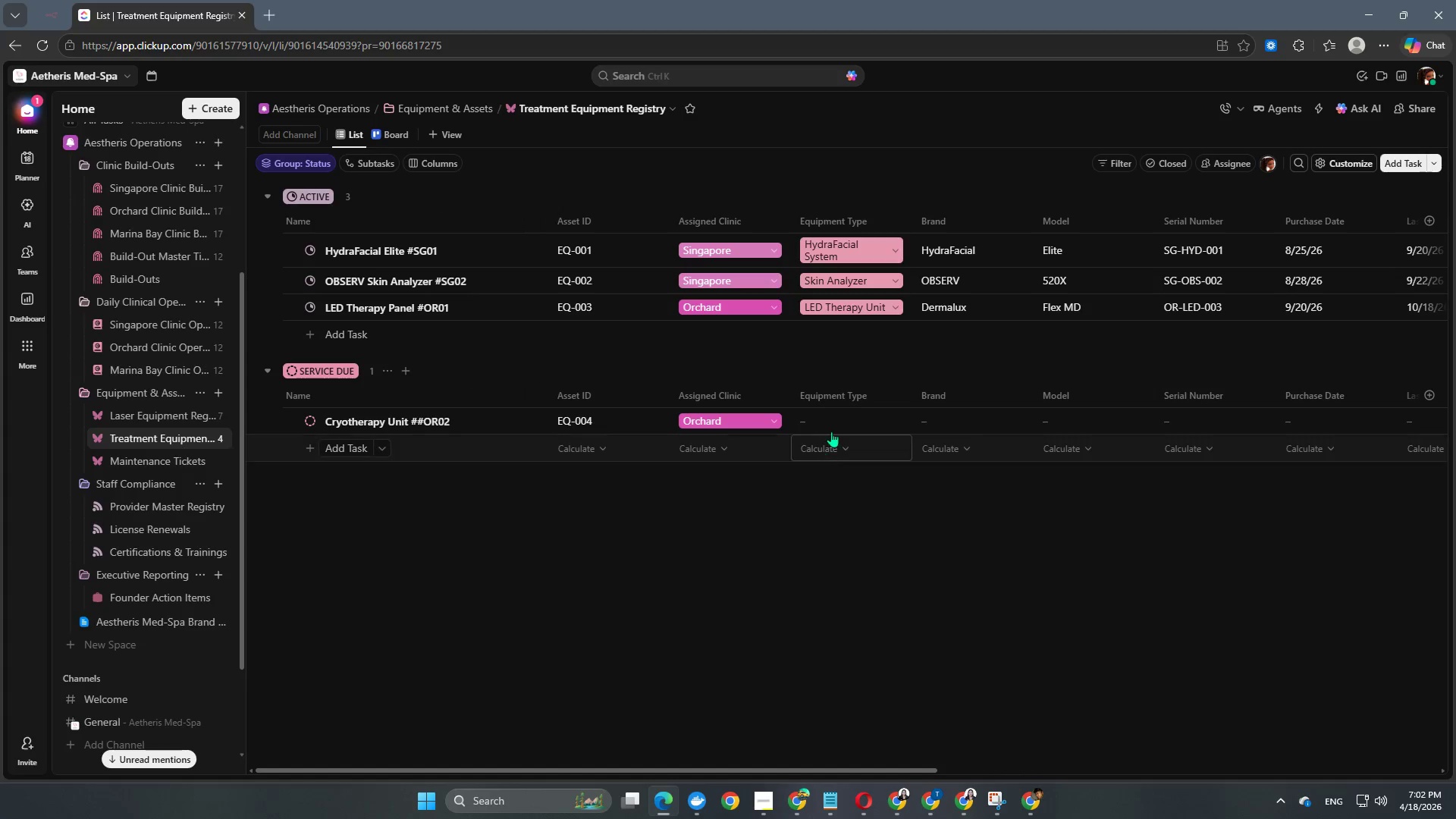 
left_click([837, 422])
 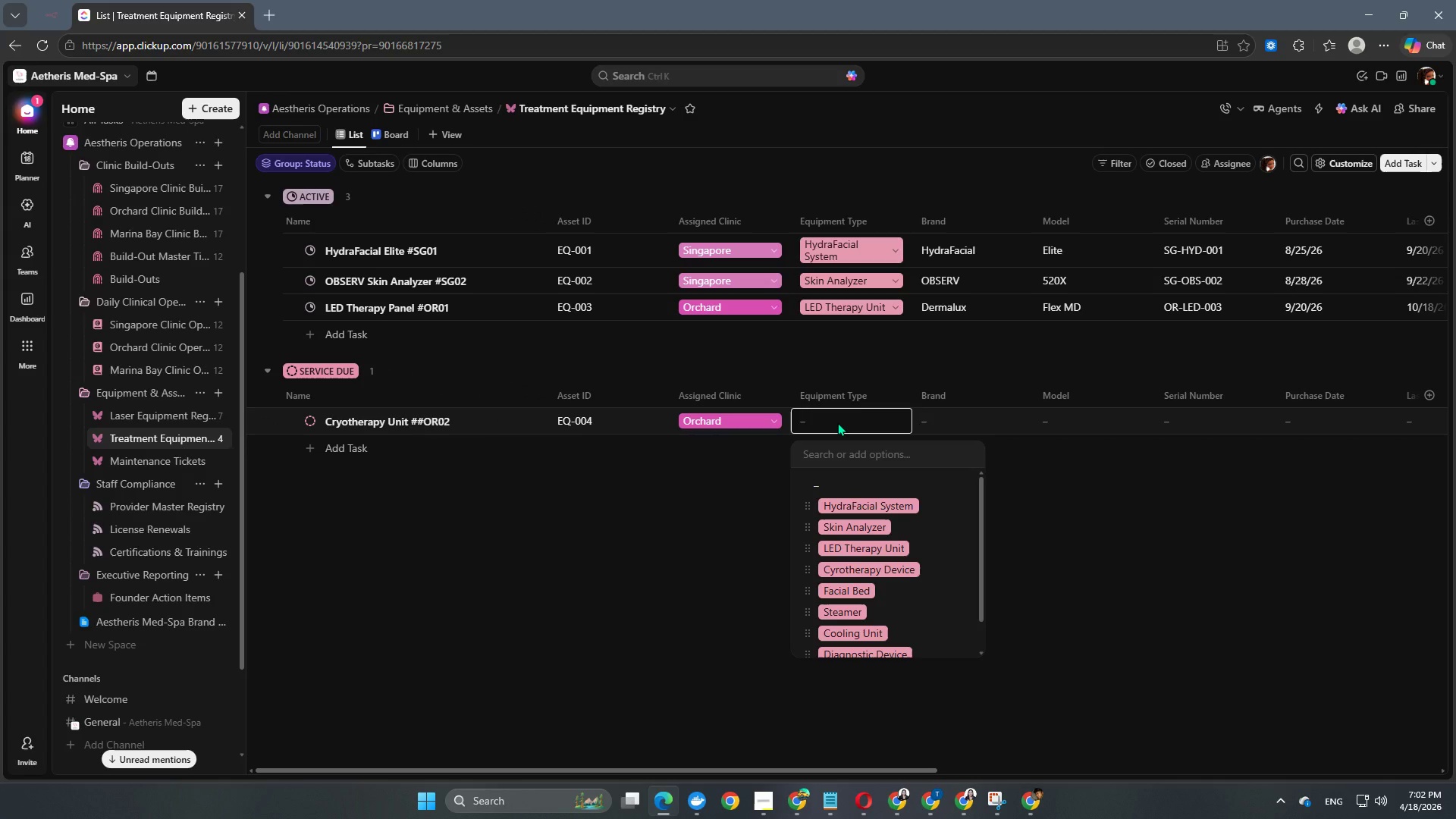 
scroll: coordinate [878, 534], scroll_direction: down, amount: 1.0
 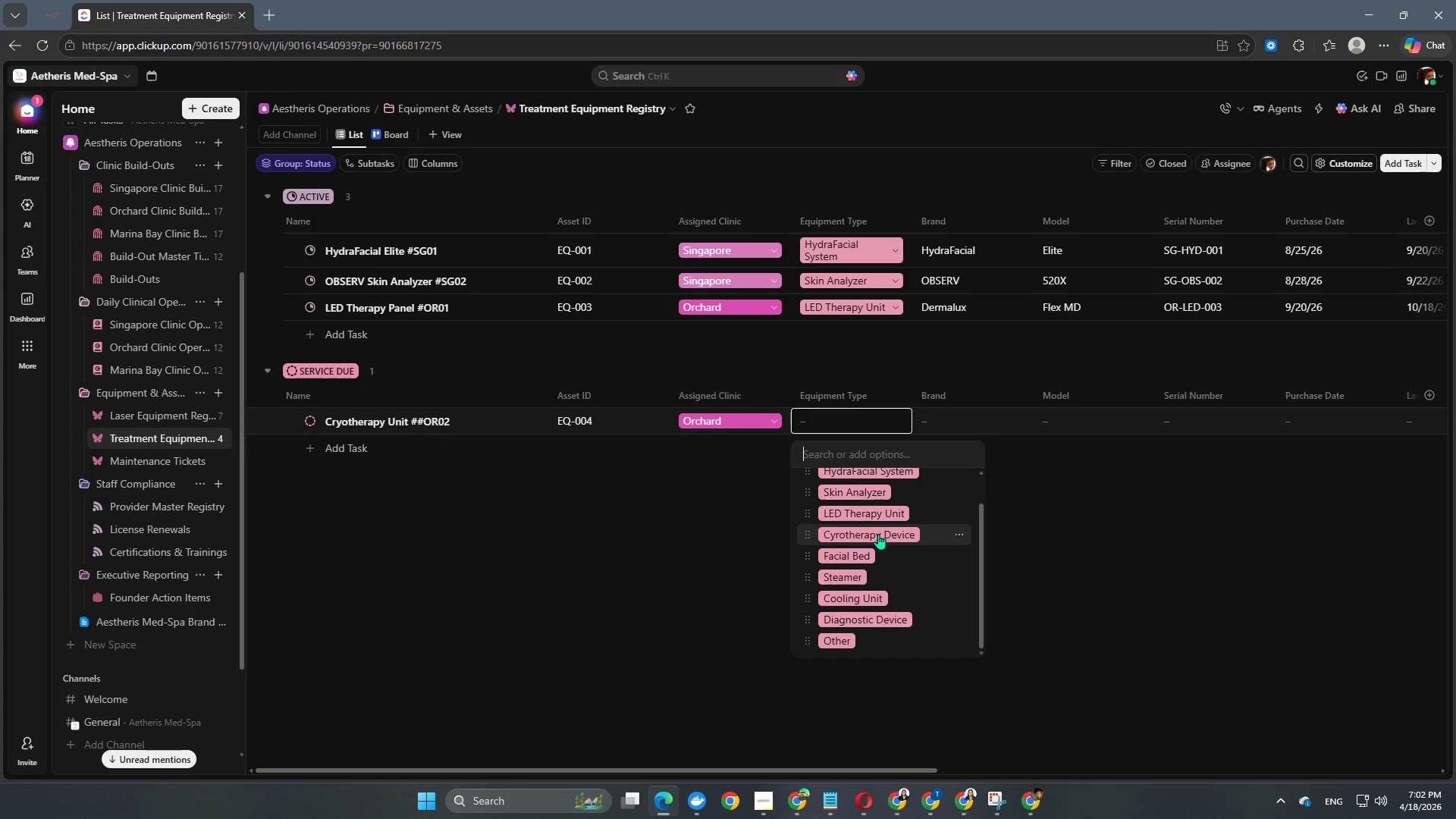 
left_click([878, 534])
 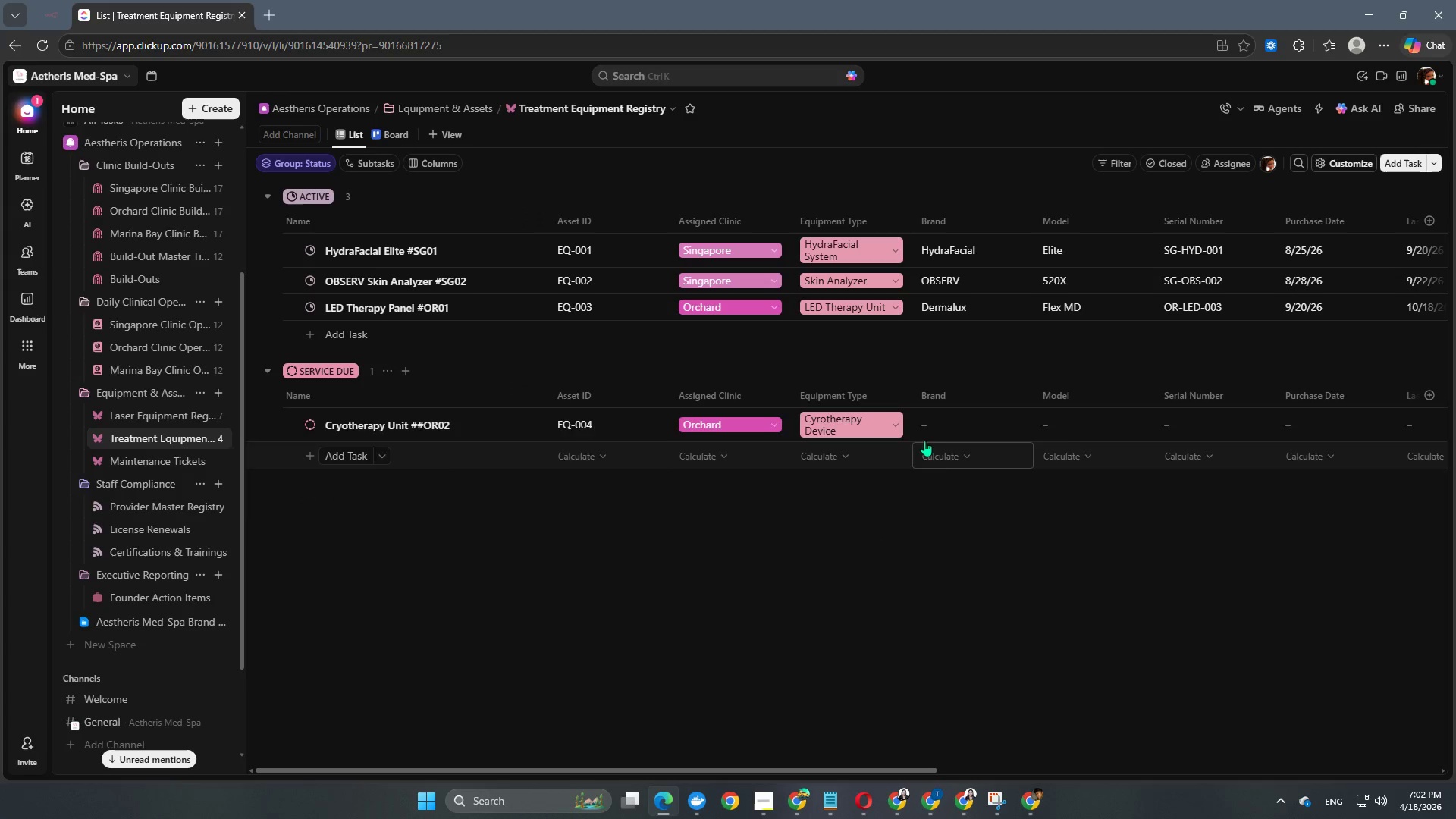 
left_click([940, 424])
 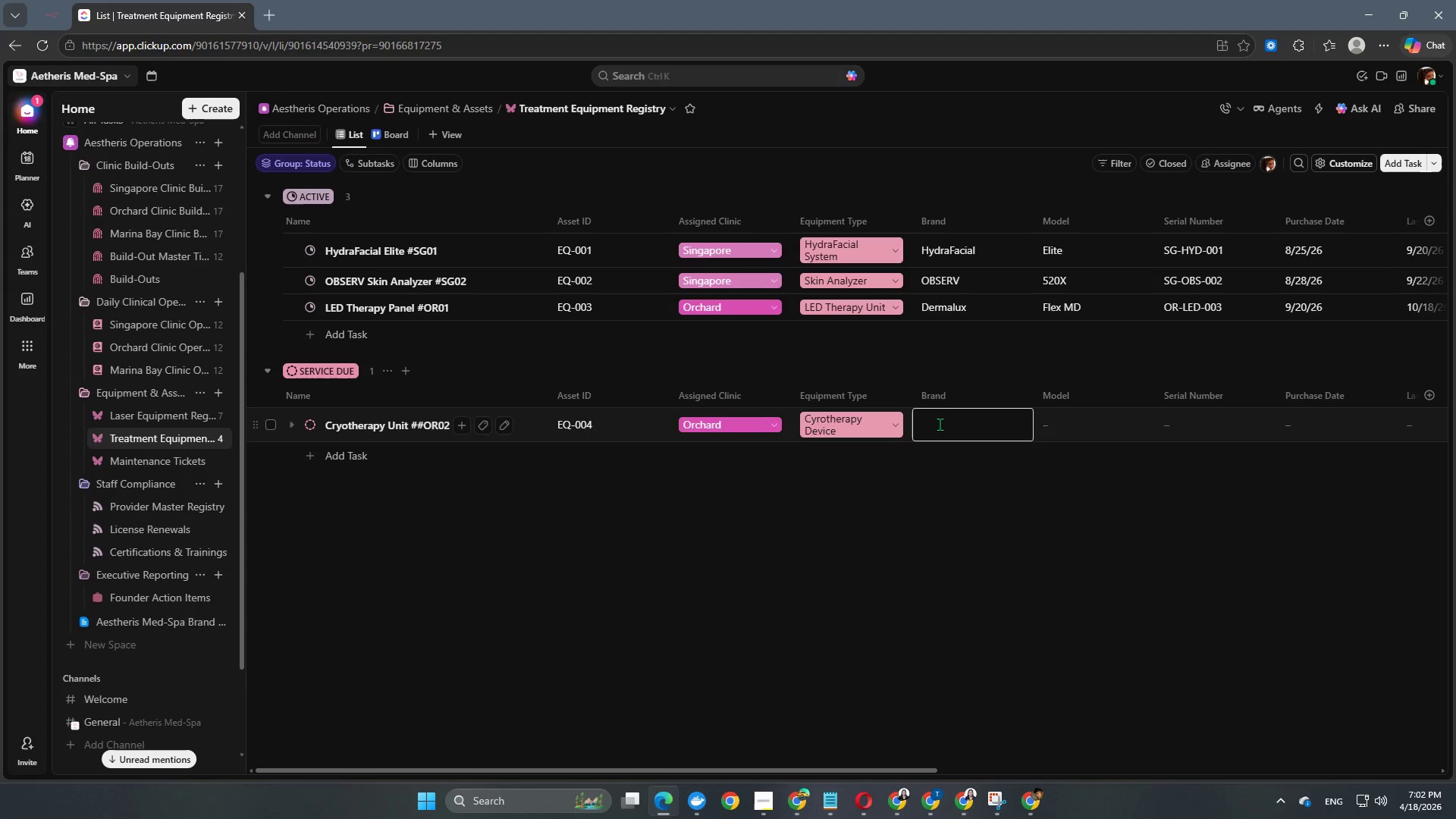 
type(CryoTech)
key(NumpadEnter)
 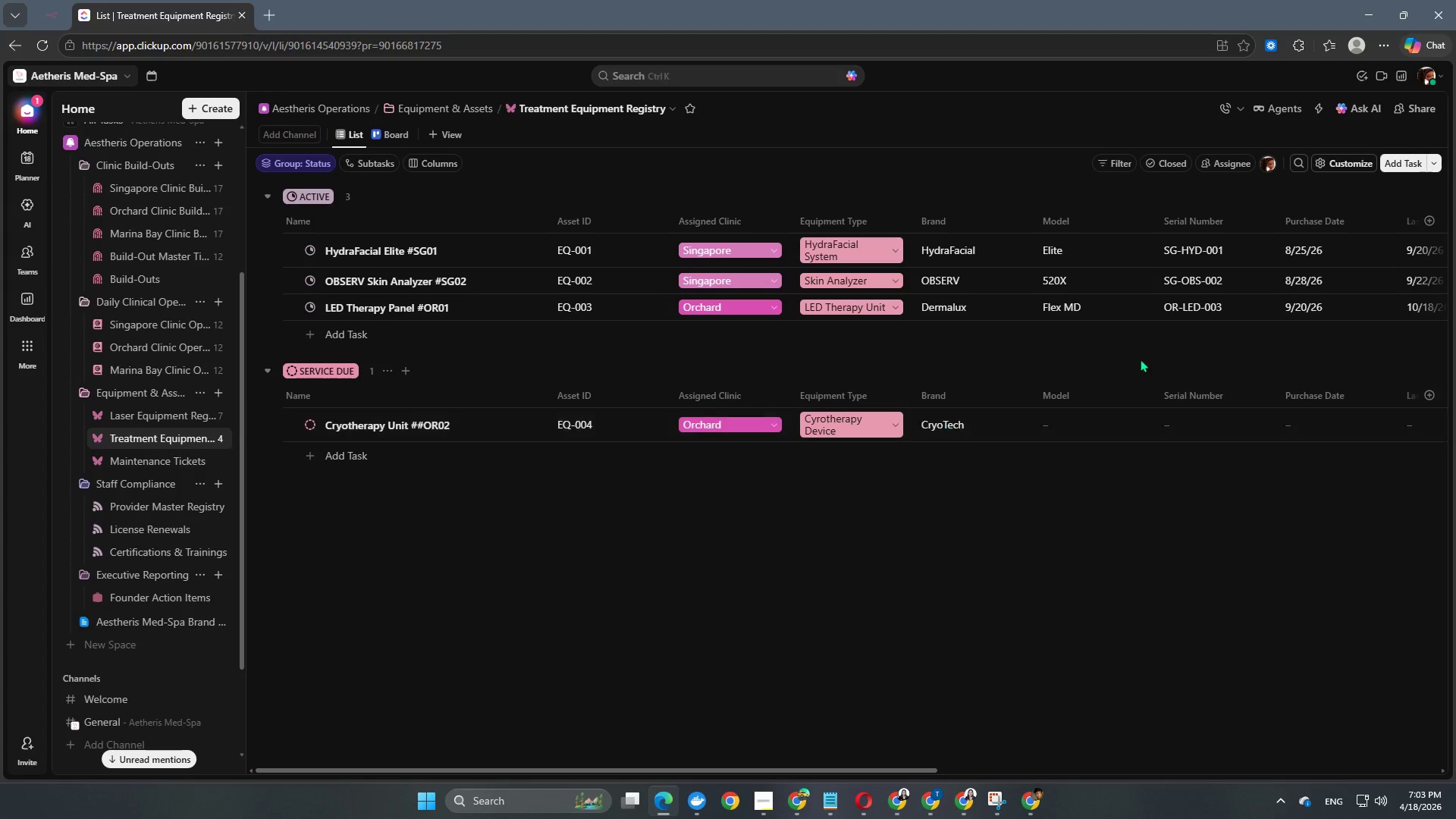 
left_click([1088, 439])
 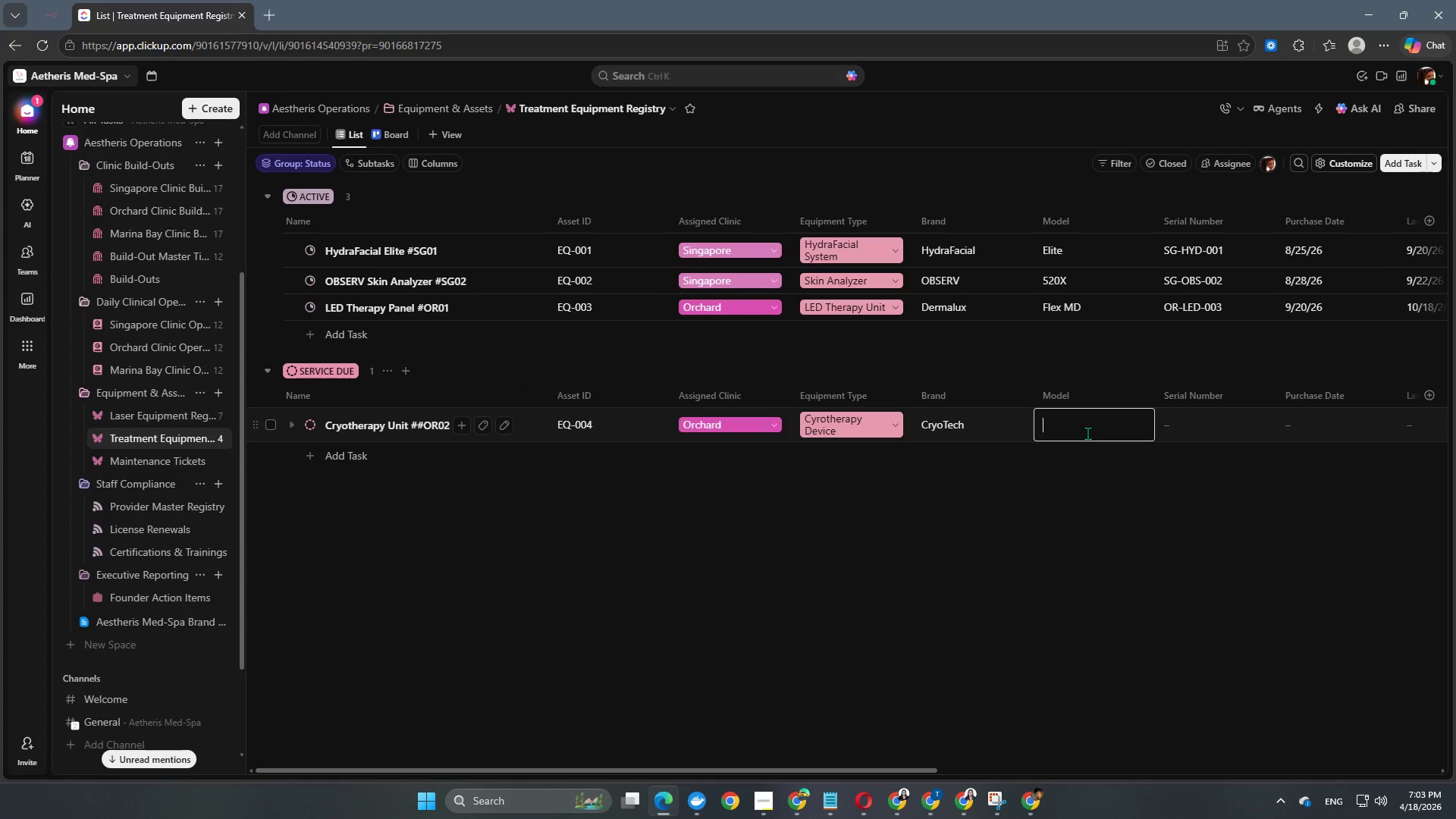 
type(OR-CRY-004)
key(NumpadEnter)
 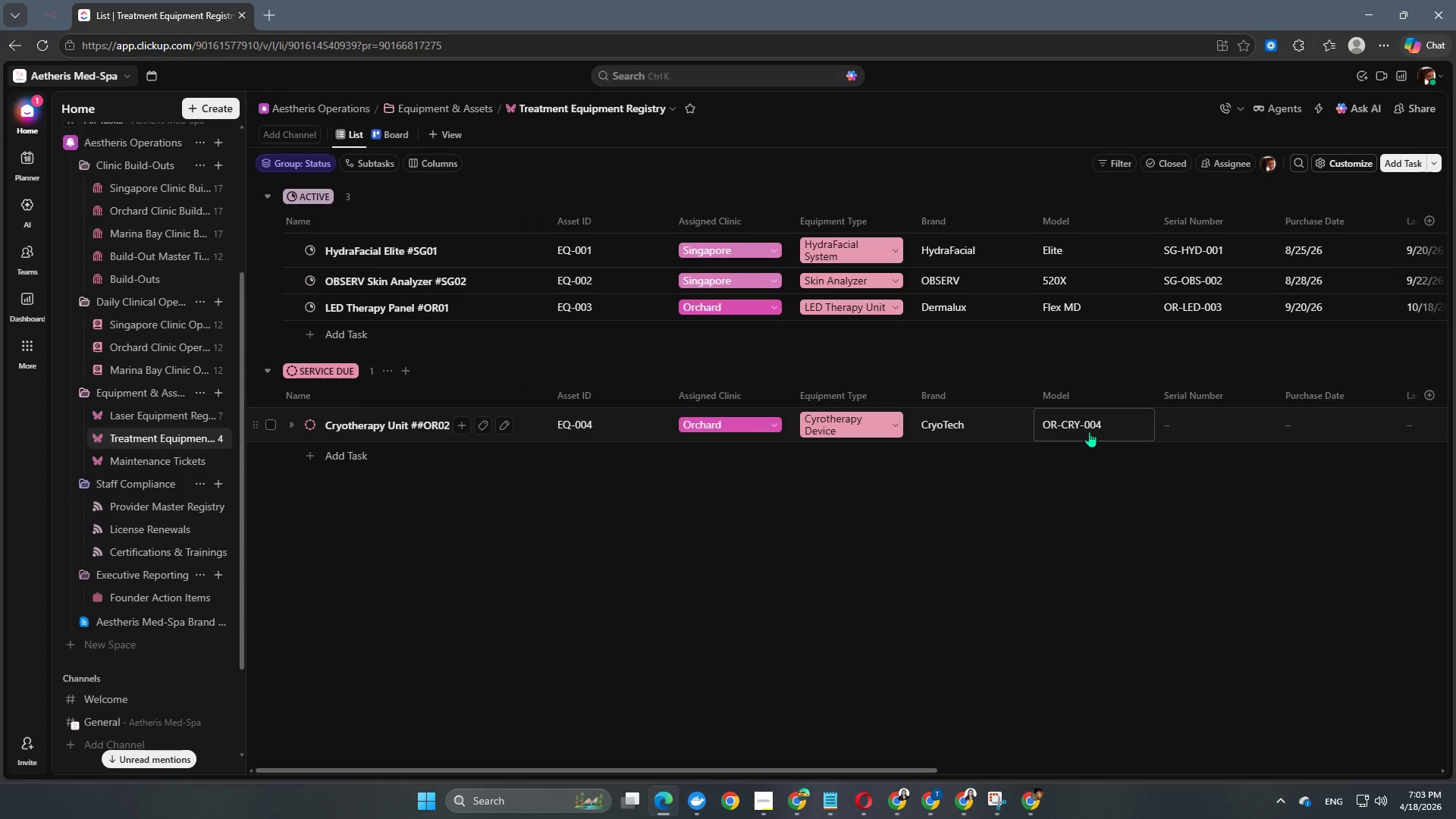 
left_click([1173, 426])
 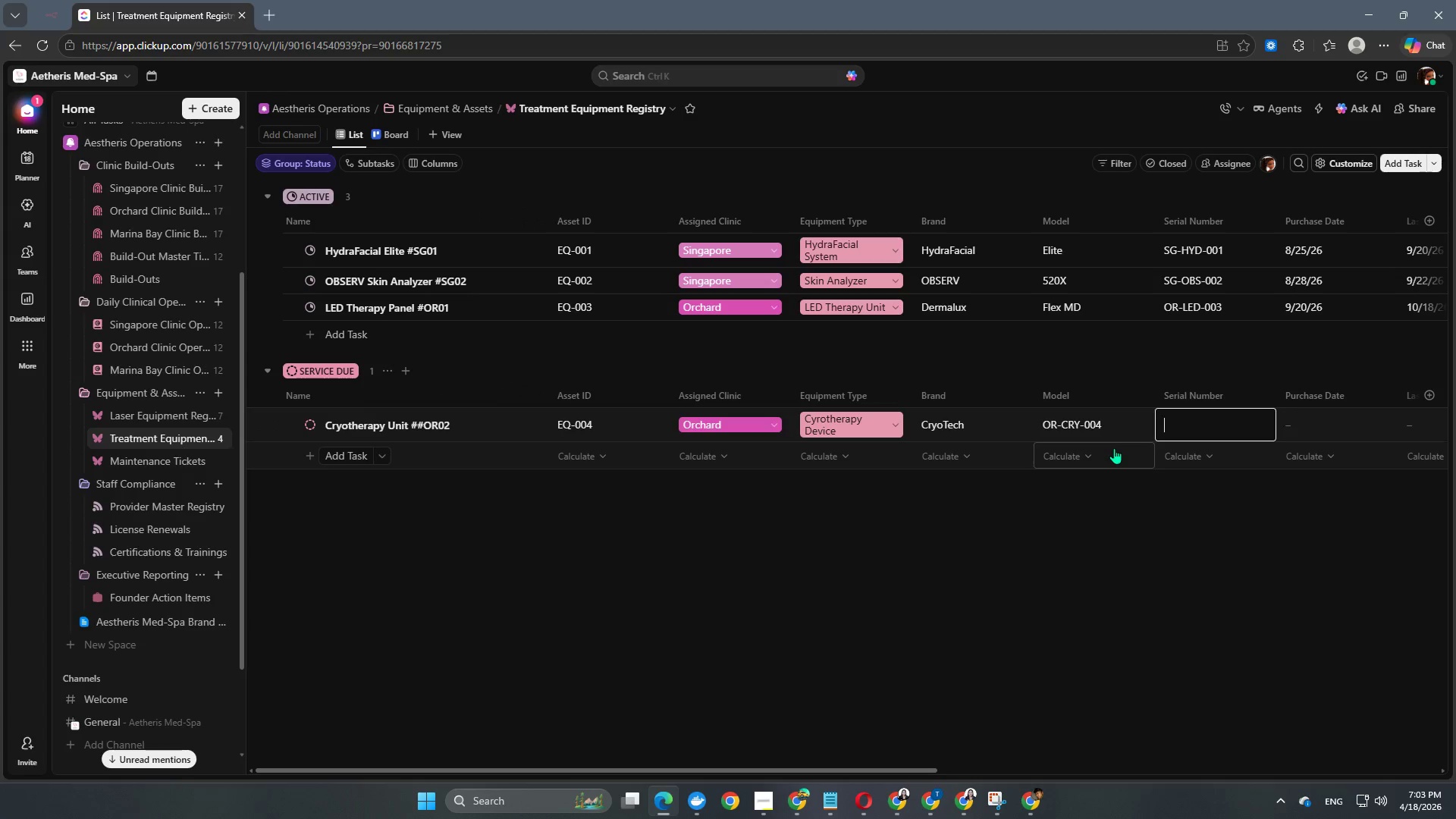 
mouse_move([1064, 430])
 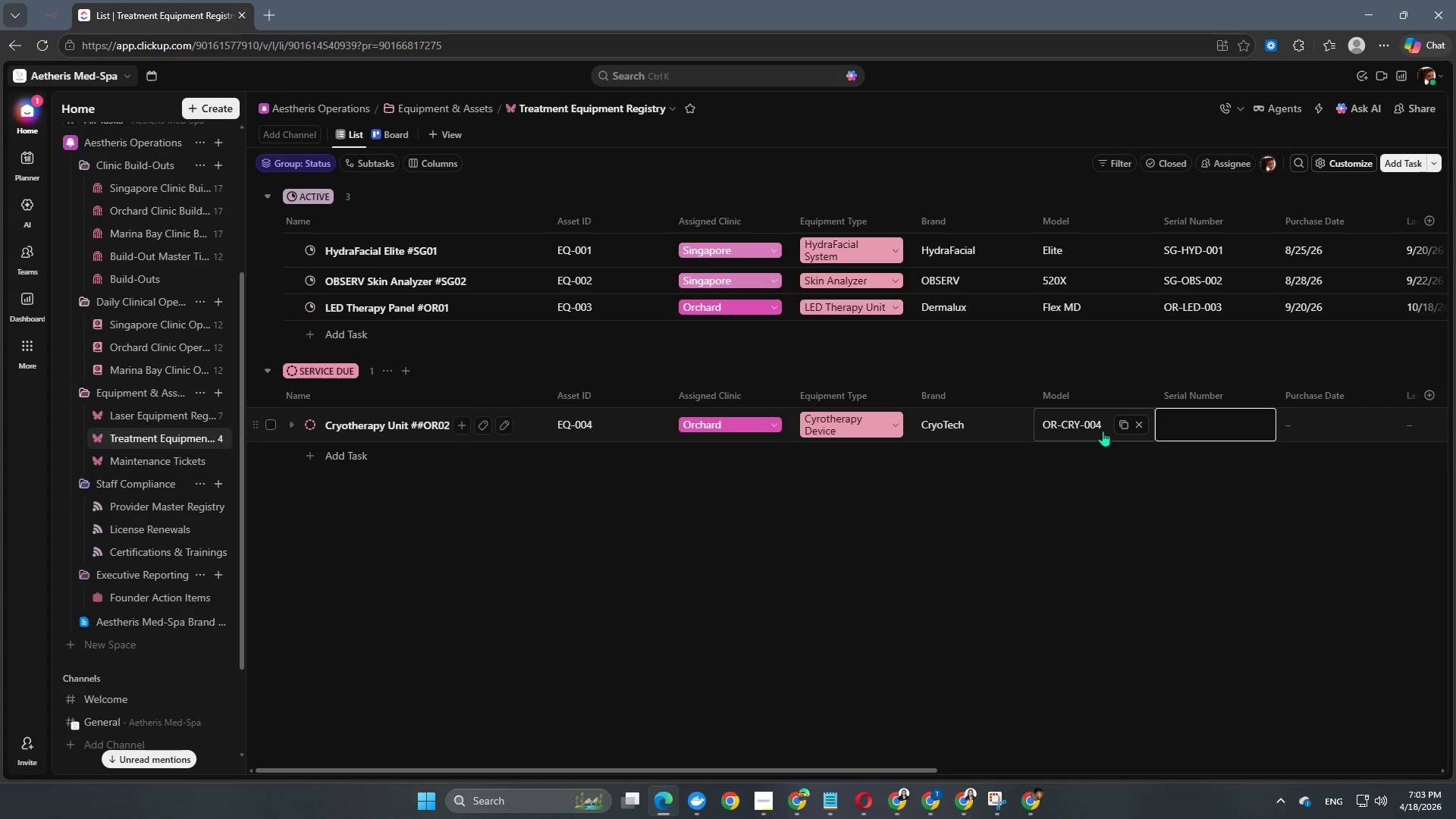 
left_click([1122, 422])
 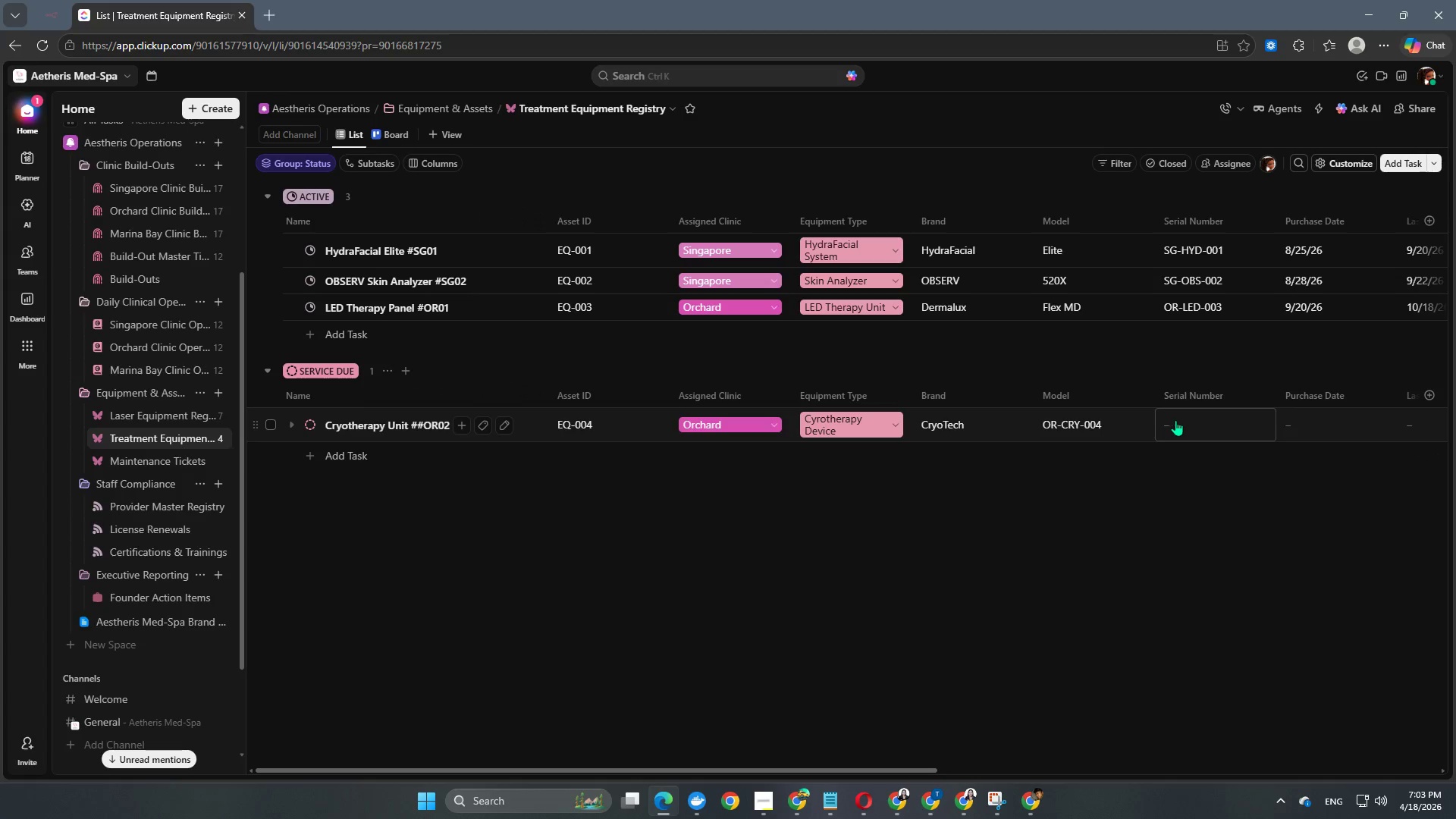 
key(Control+V)
 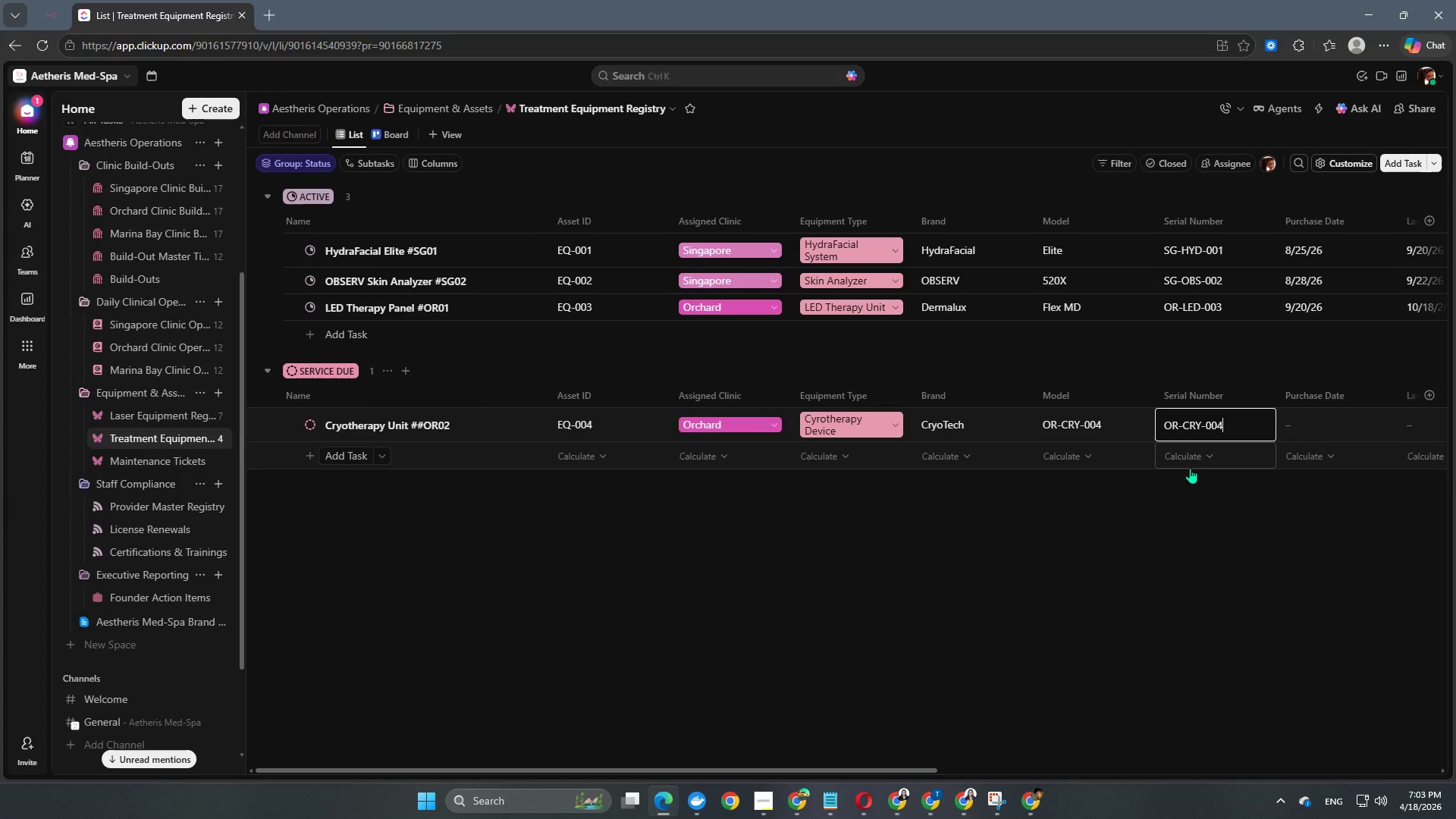 
left_click([1177, 493])
 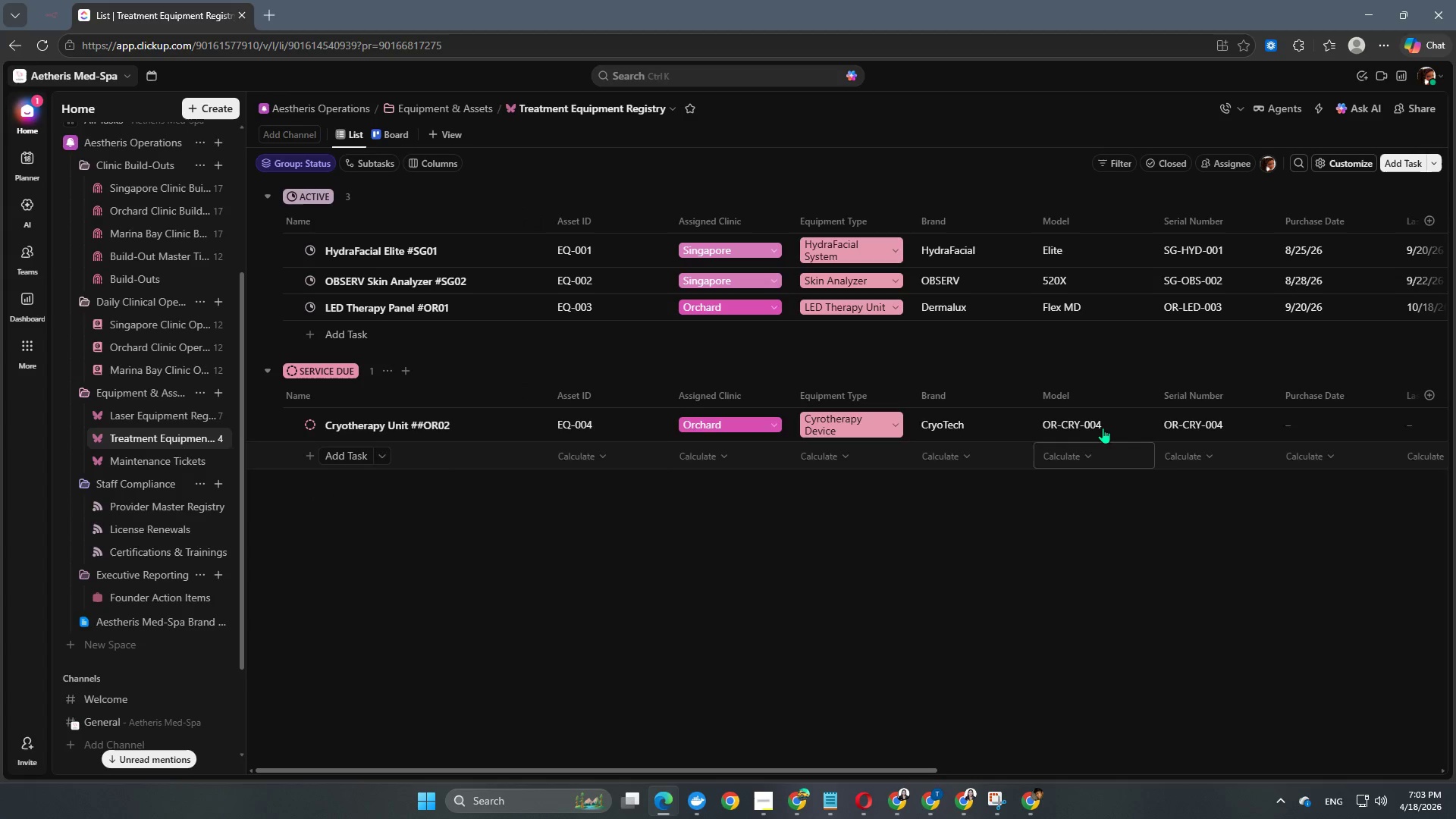 
left_click([1104, 424])
 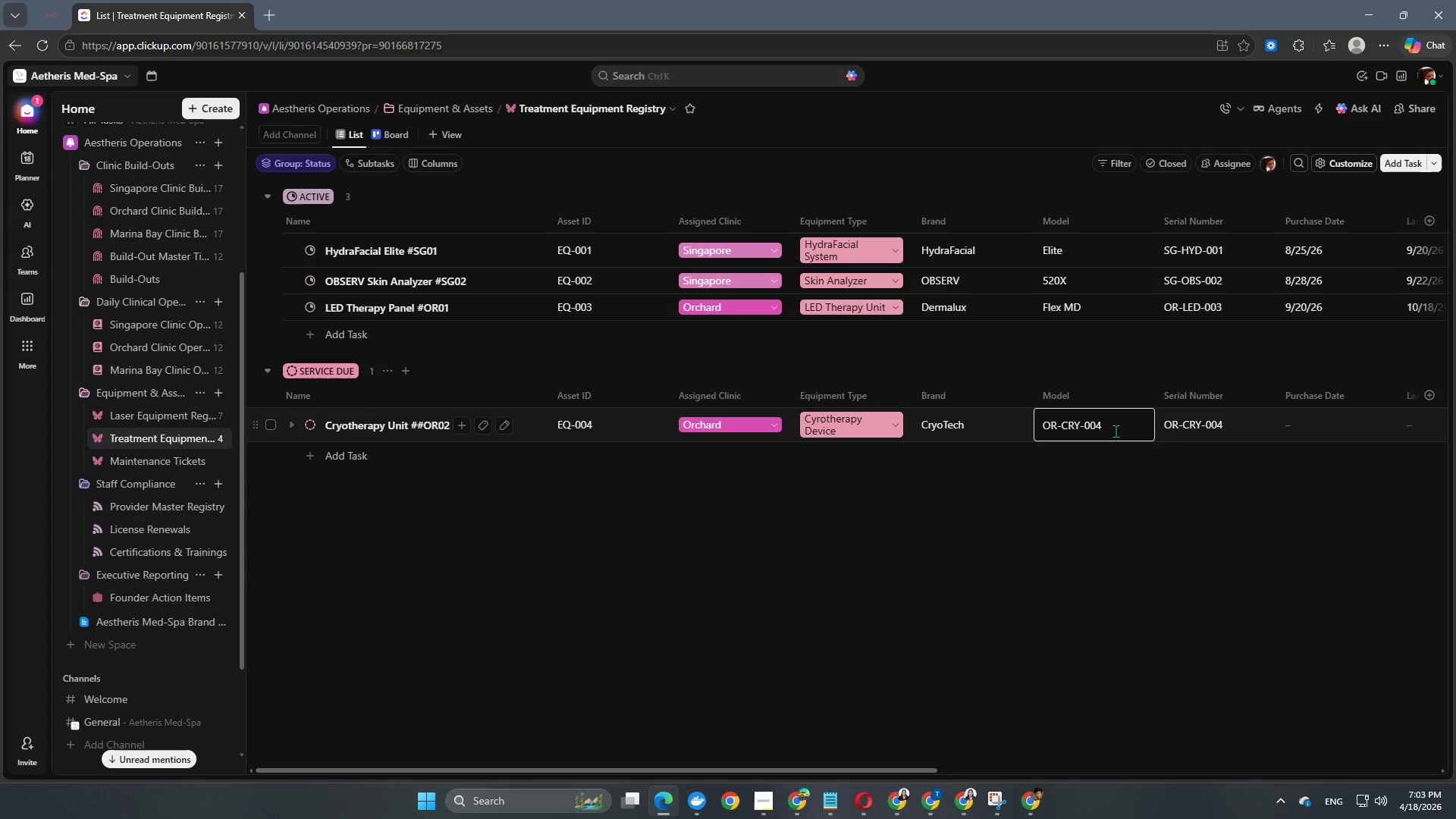 
key(Control+A)
 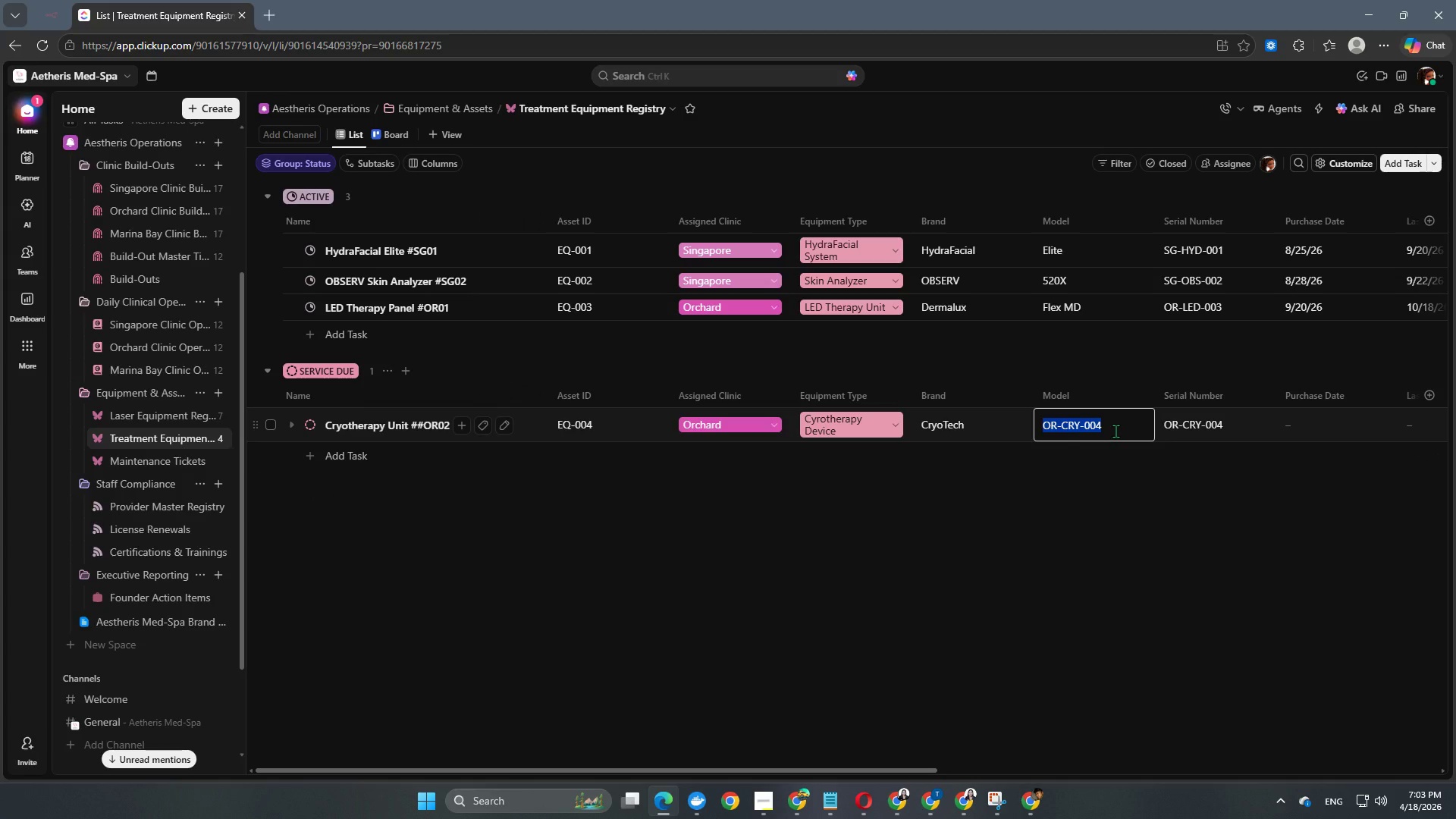 
type(CT-Pro)
 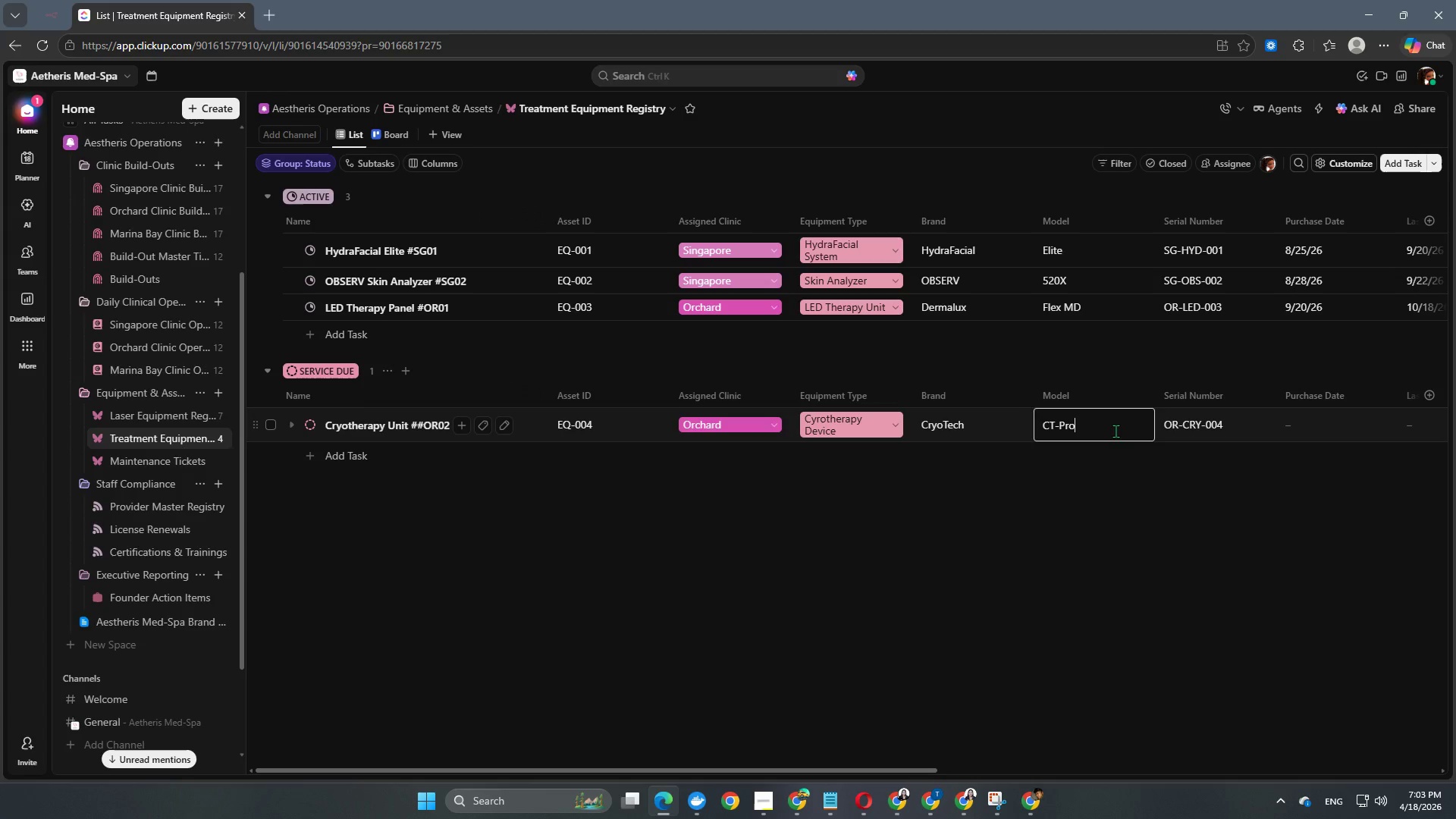 
key(Enter)
 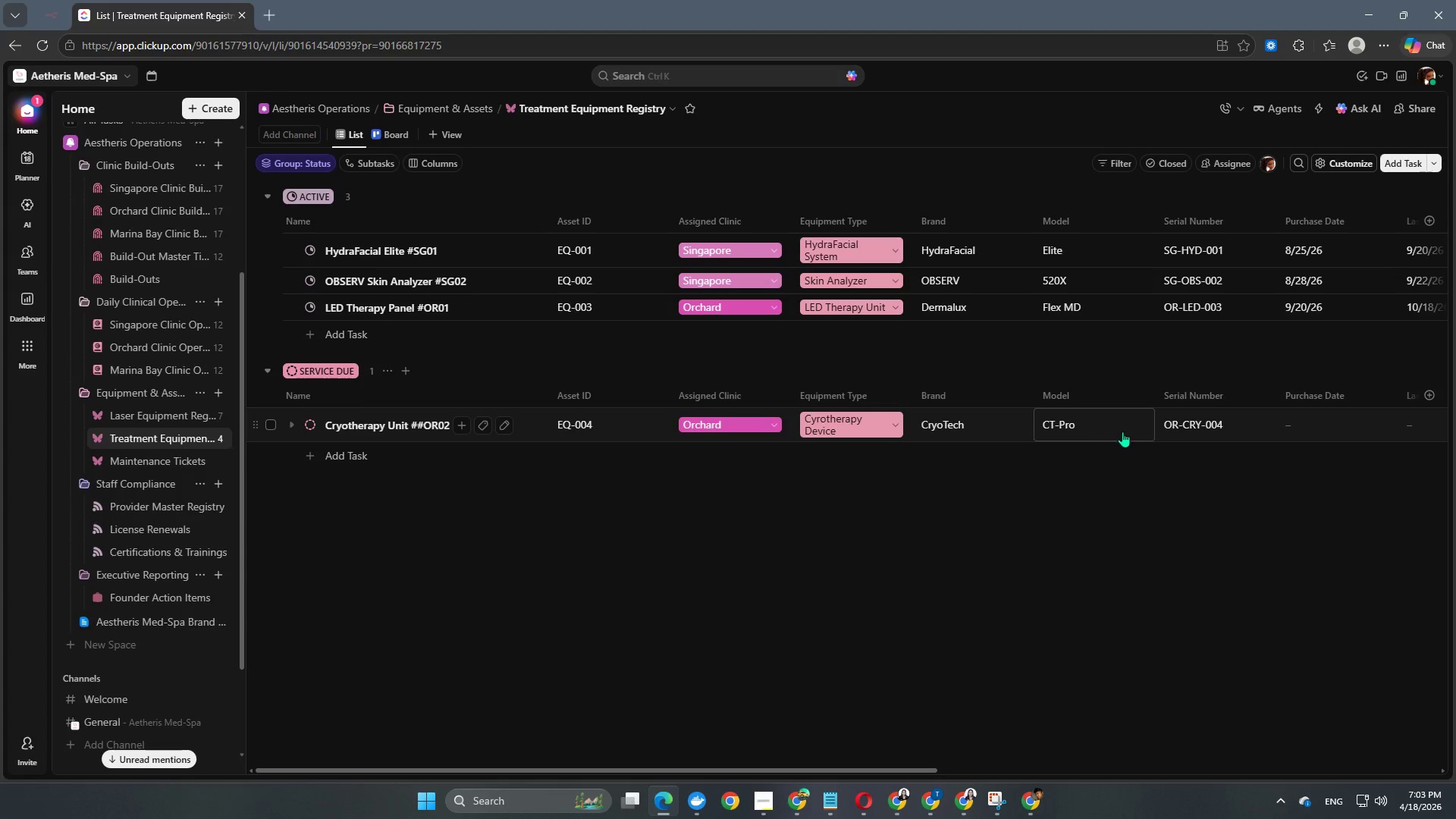 
left_click([1304, 419])
 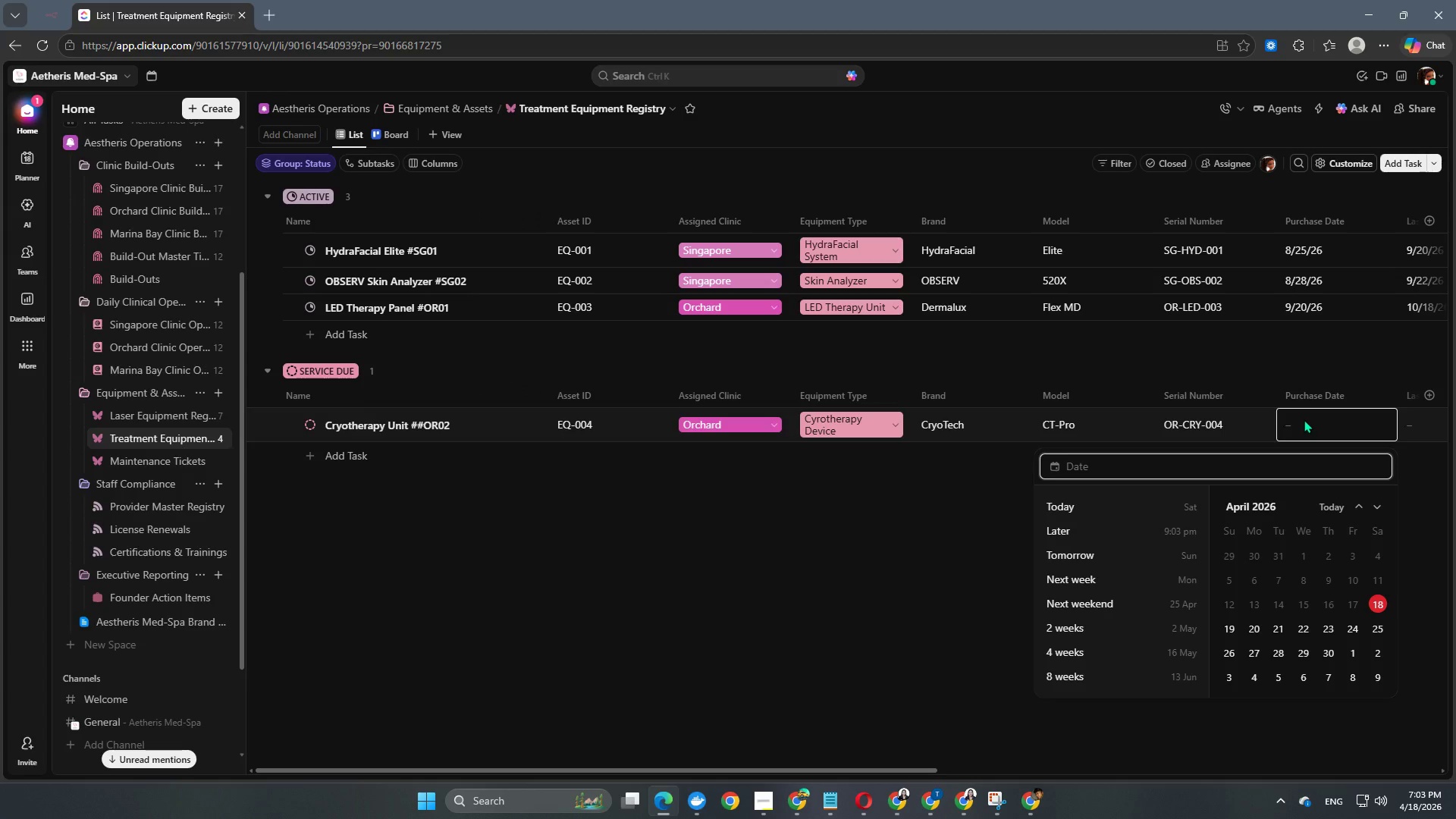 
key(Numpad2)
 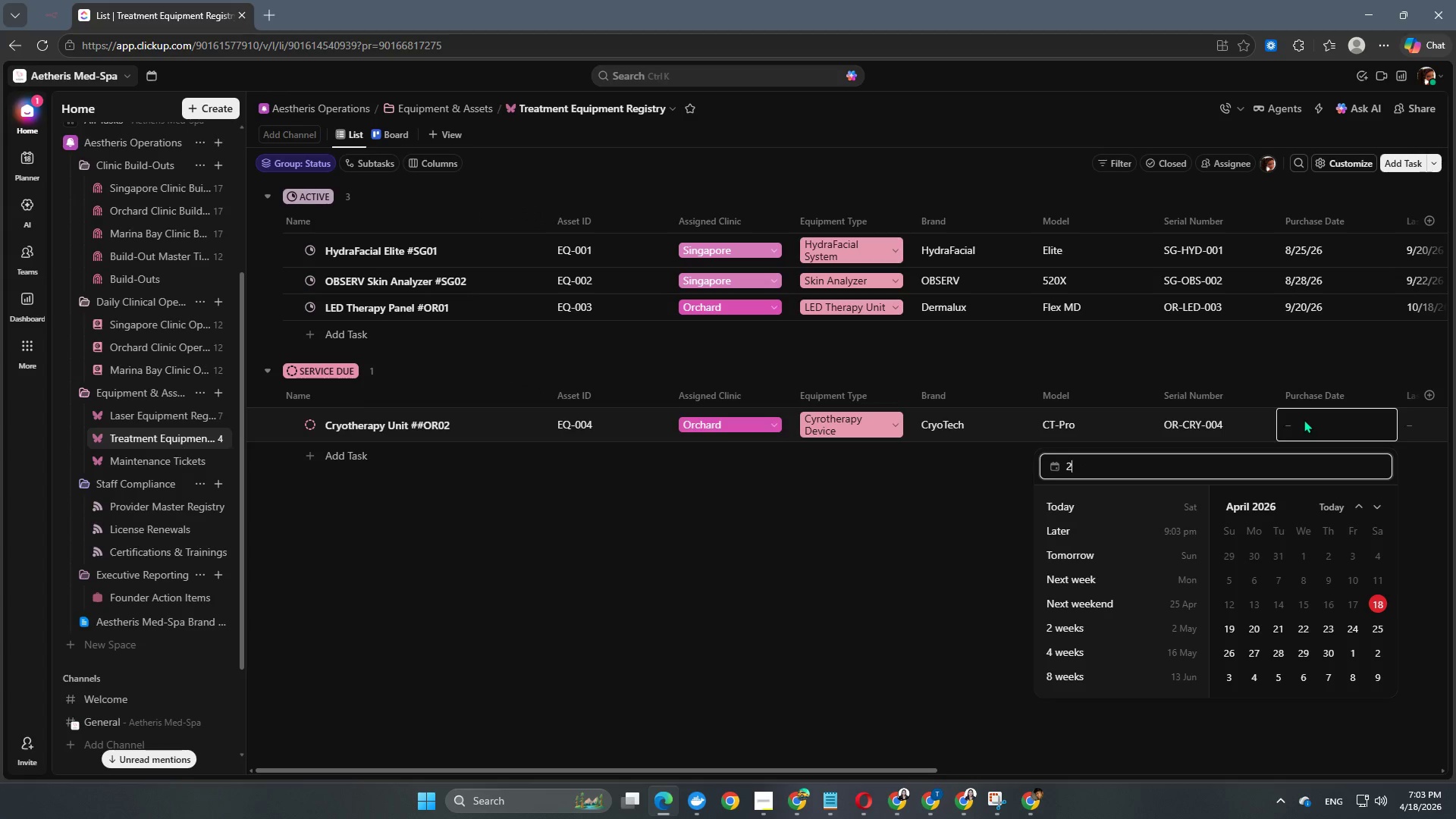 
key(Numpad0)
 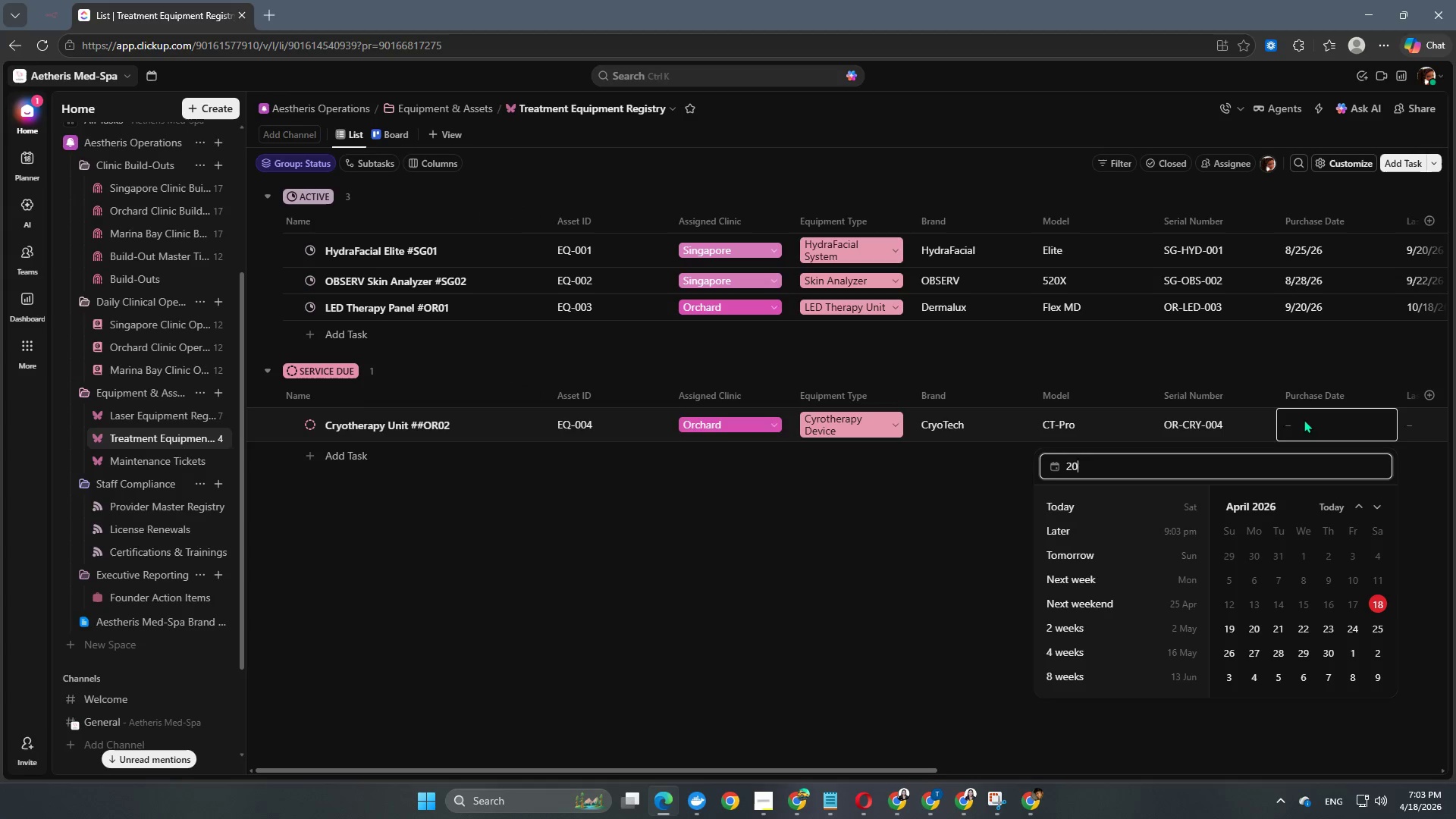 
key(Numpad2)
 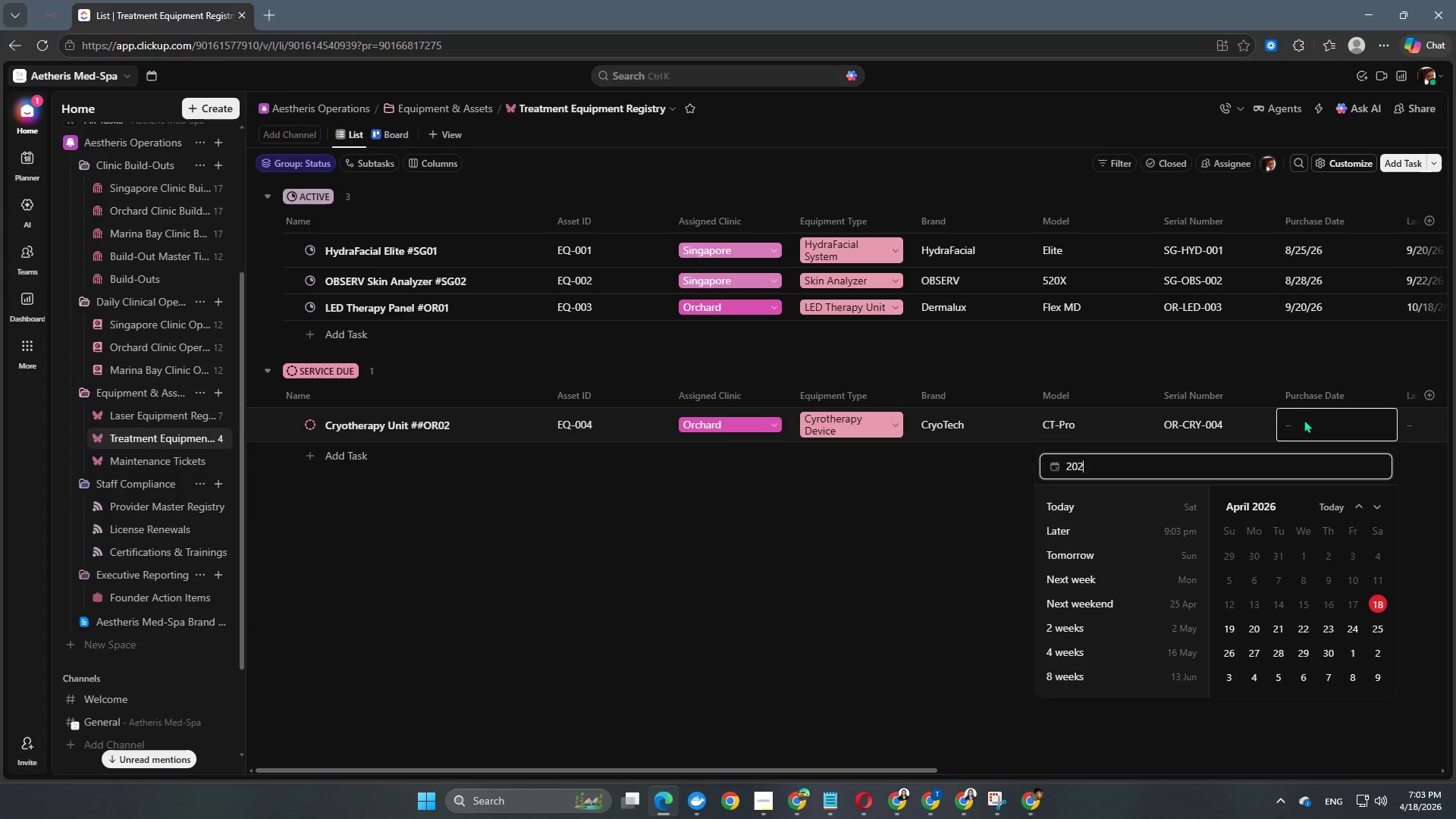 
key(Numpad6)
 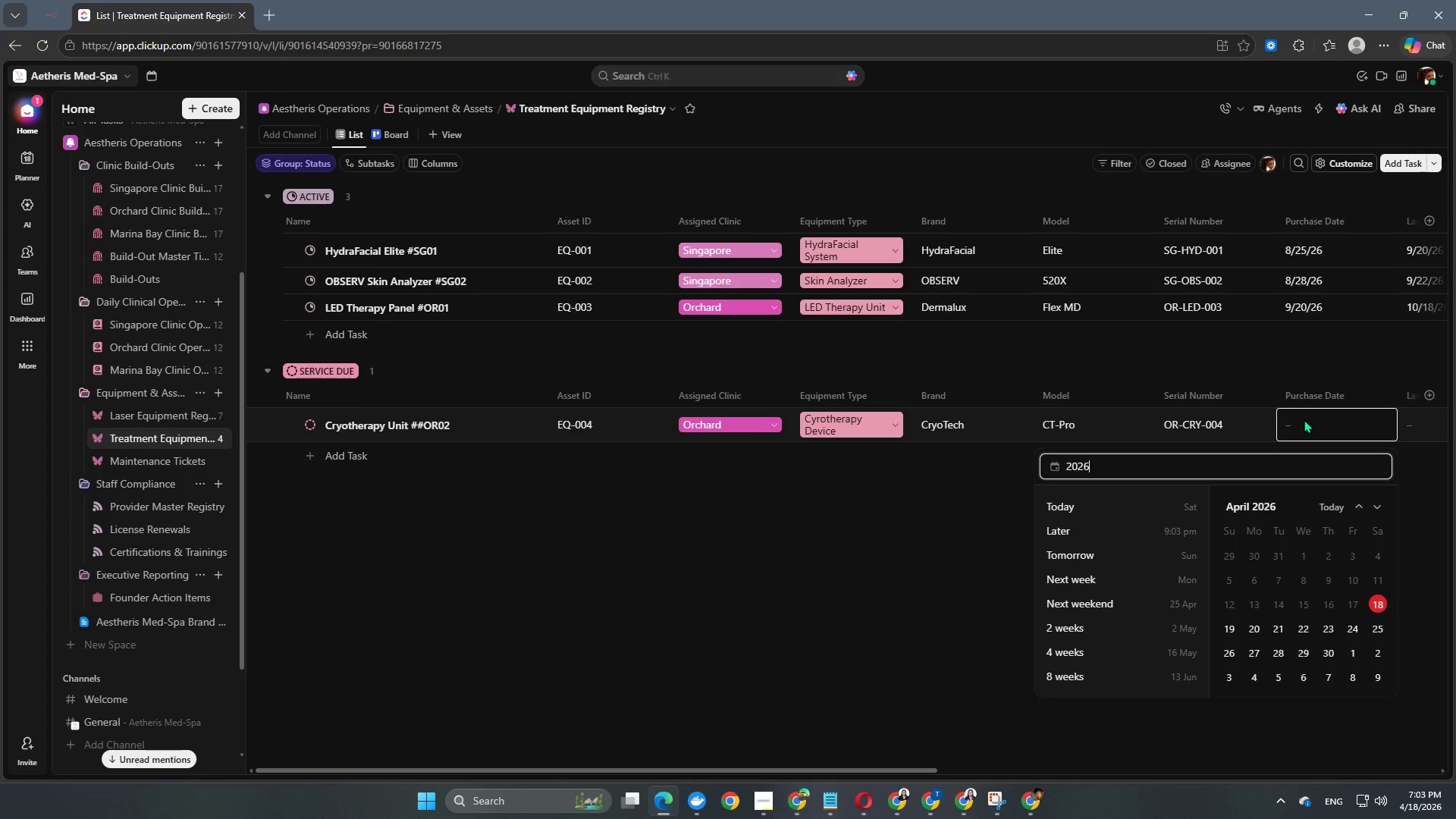 
key(NumpadSubtract)
 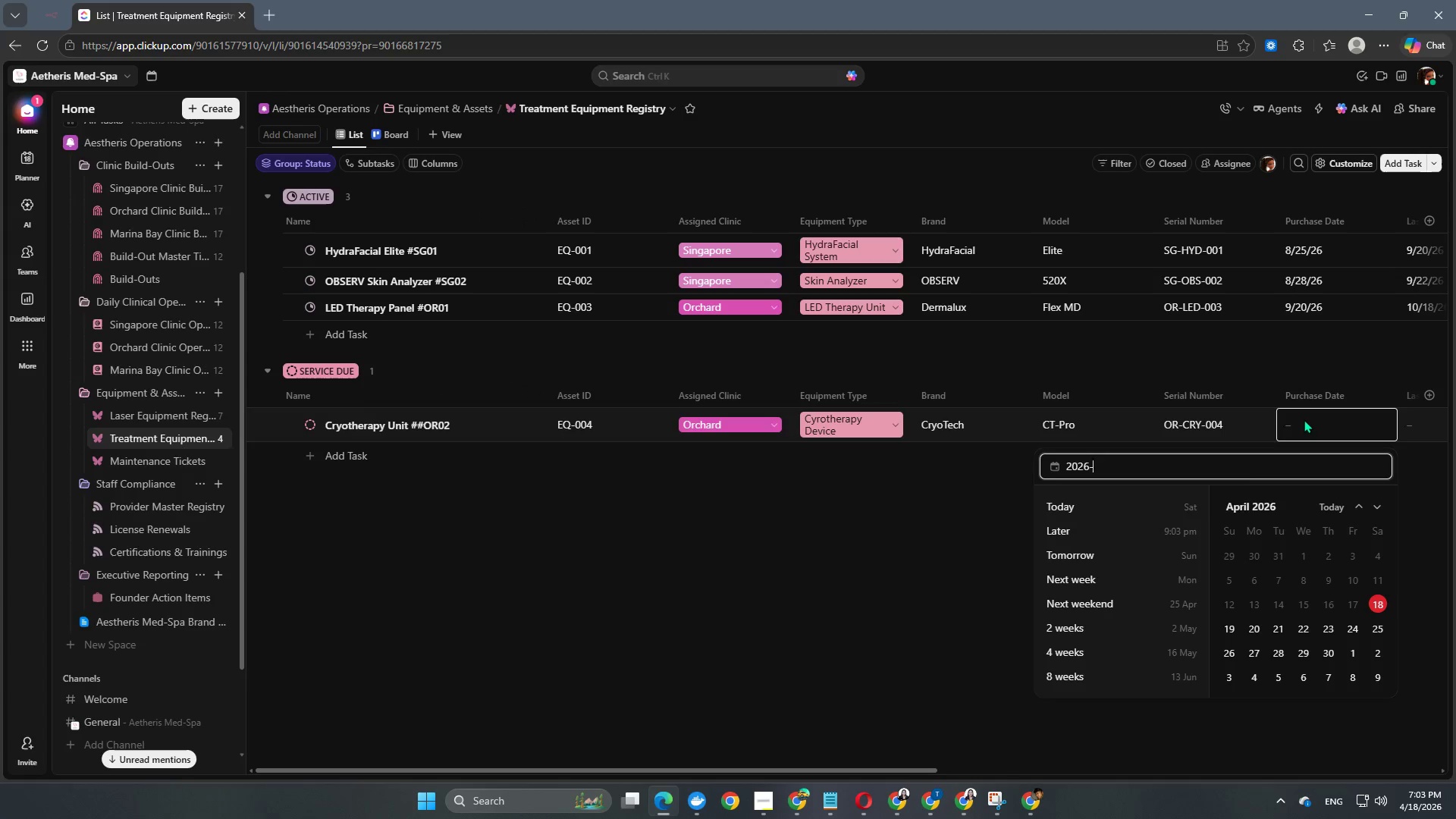 
key(Numpad0)
 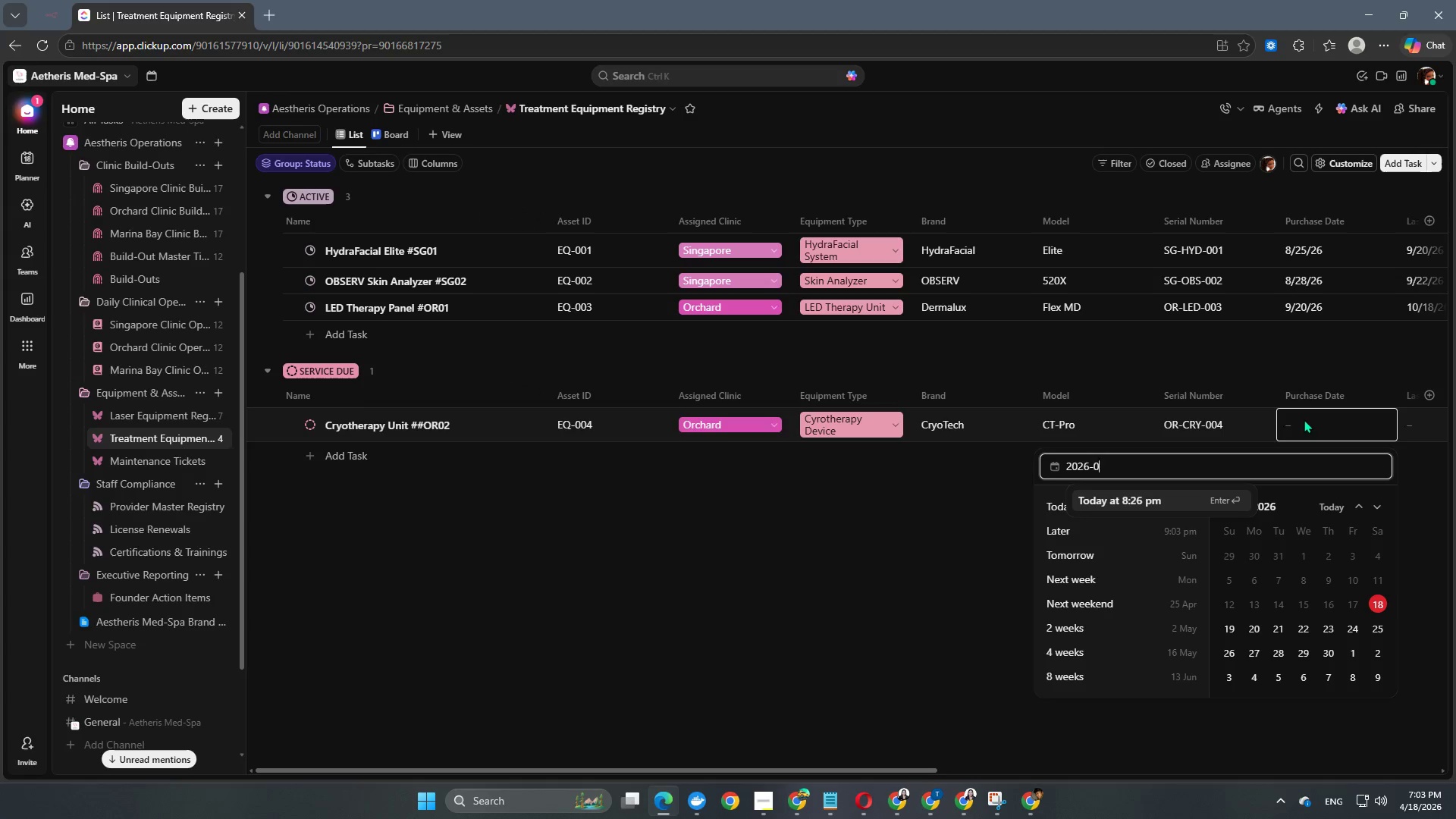 
key(Numpad9)
 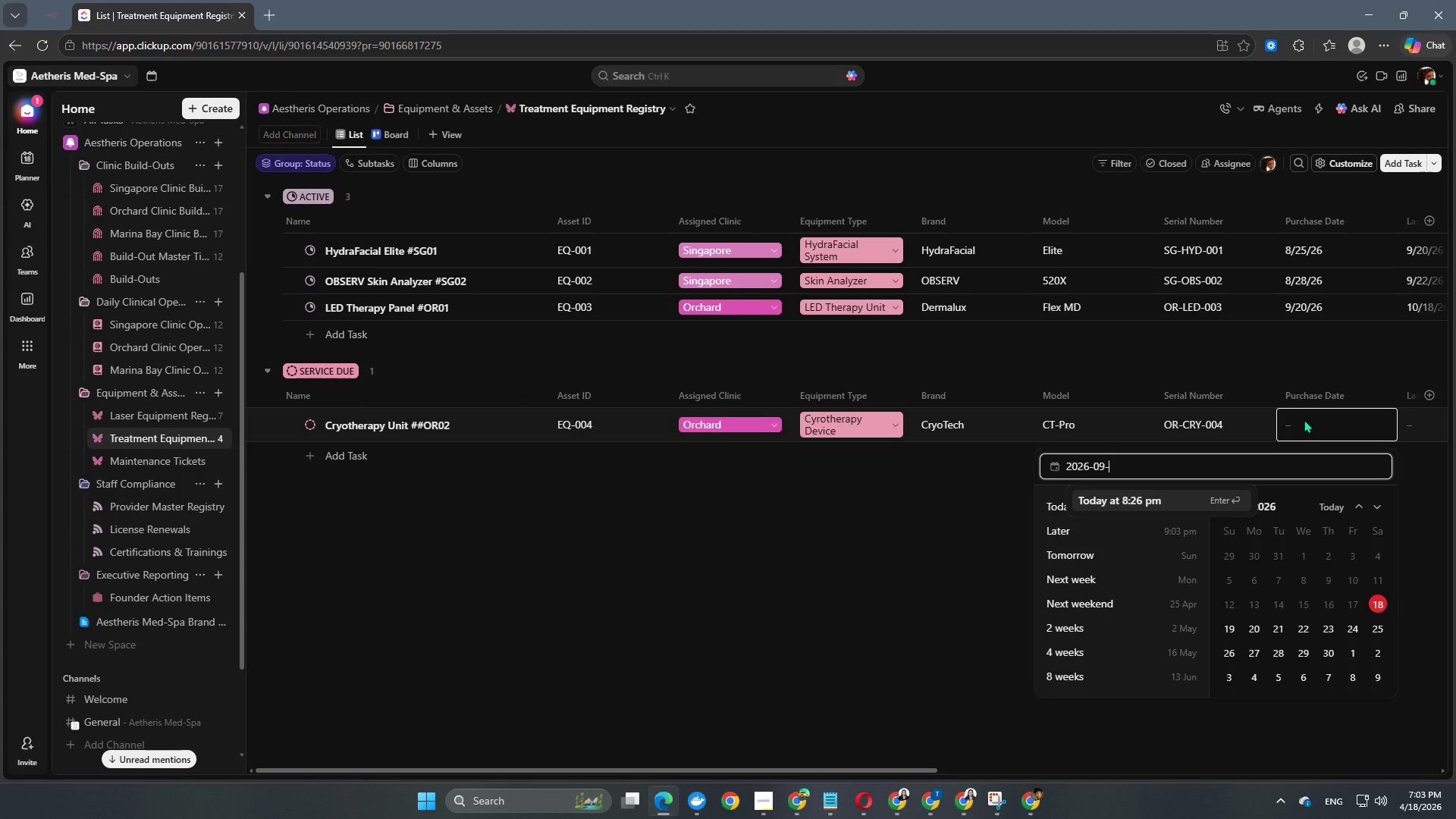 
key(NumpadSubtract)
 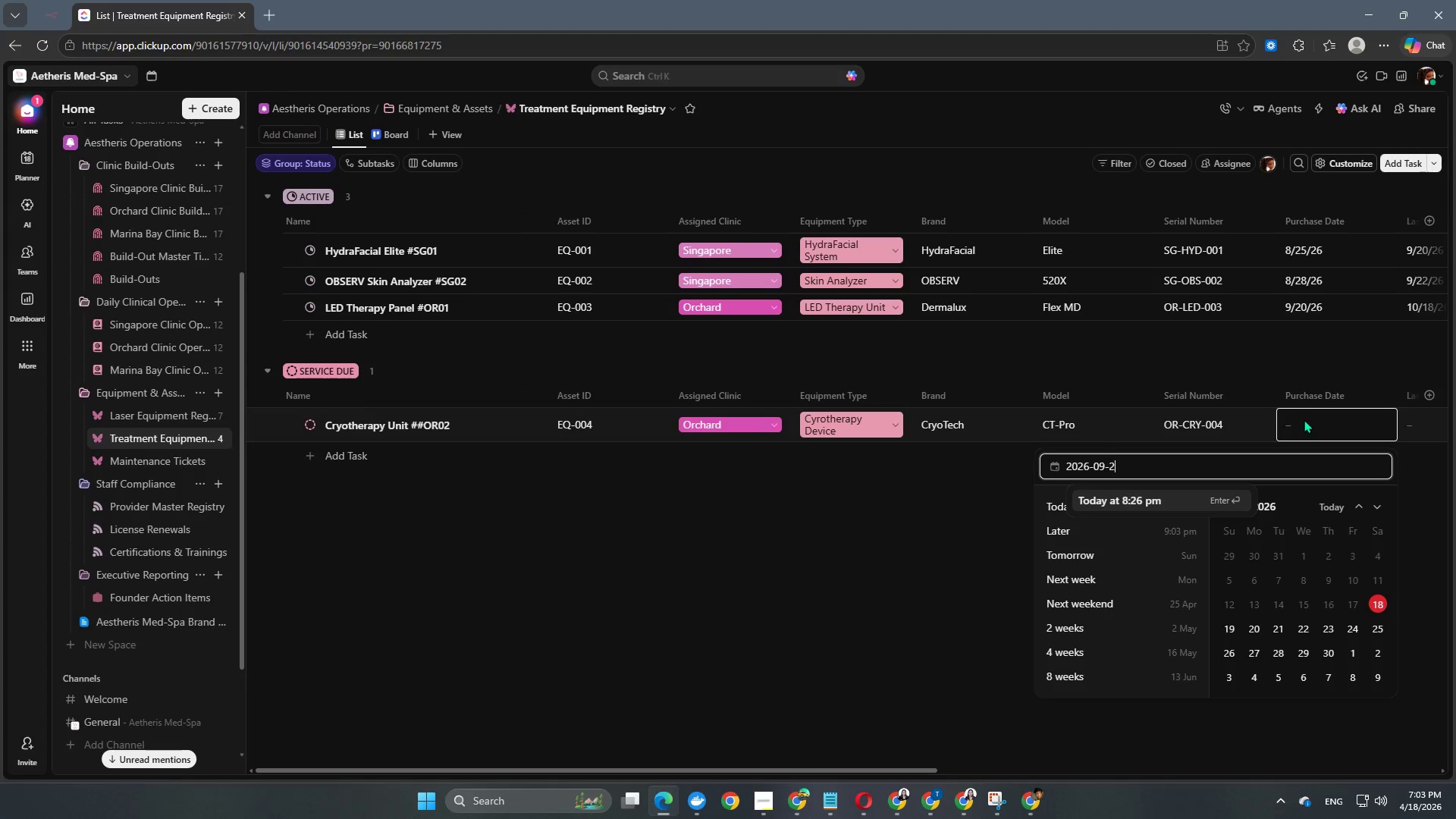 
key(Numpad2)
 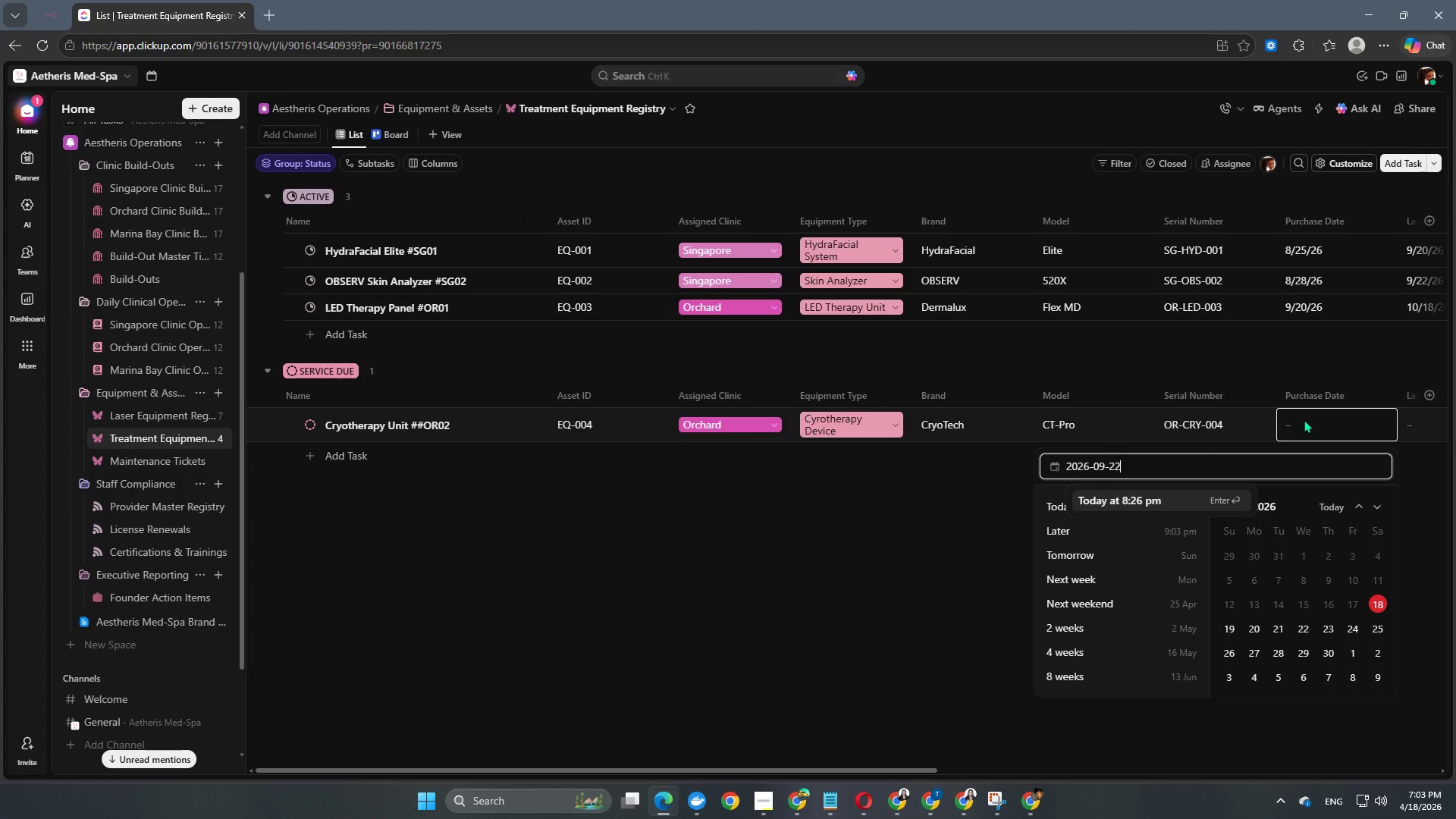 
key(Numpad2)
 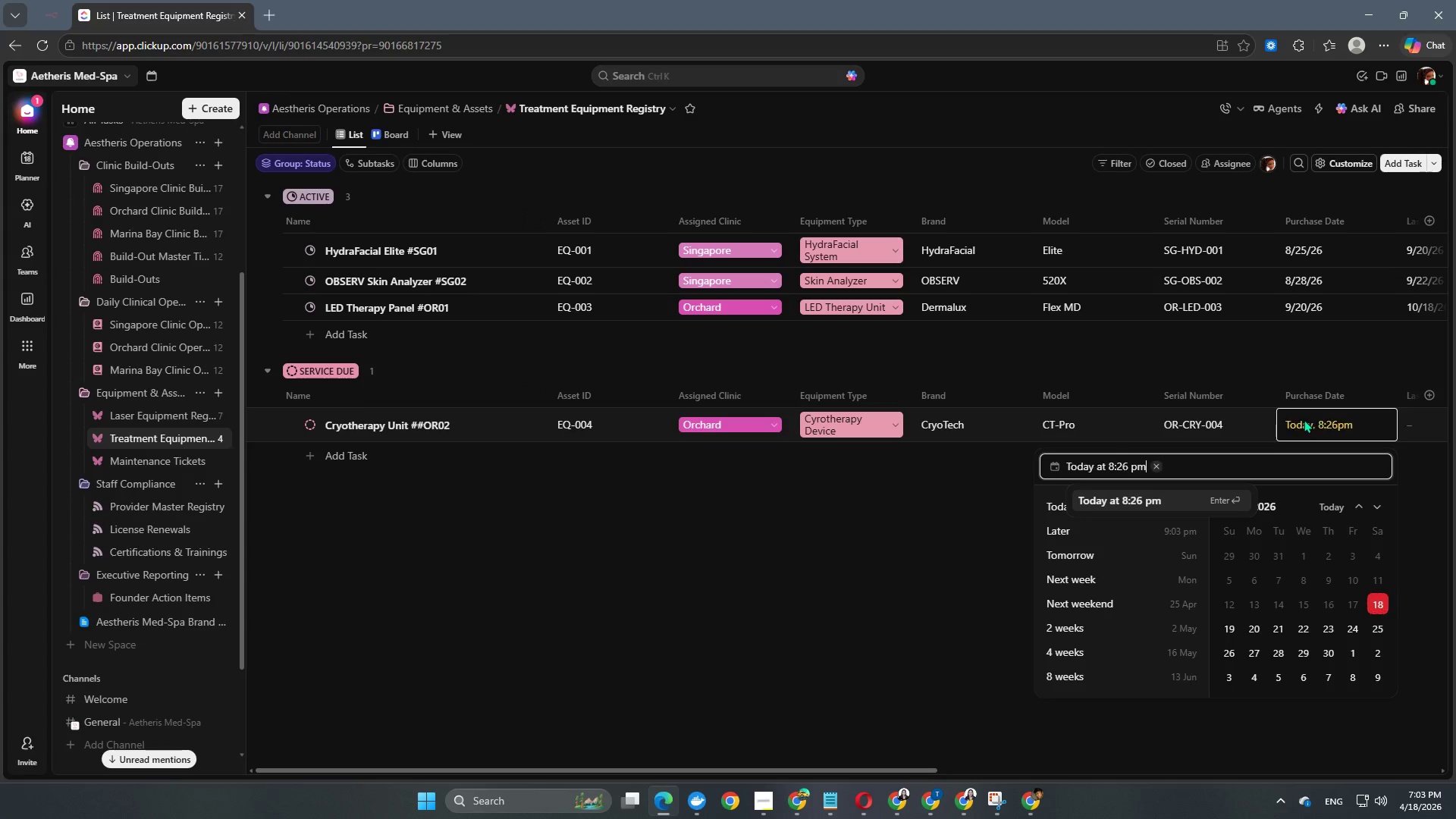 
key(NumpadEnter)
 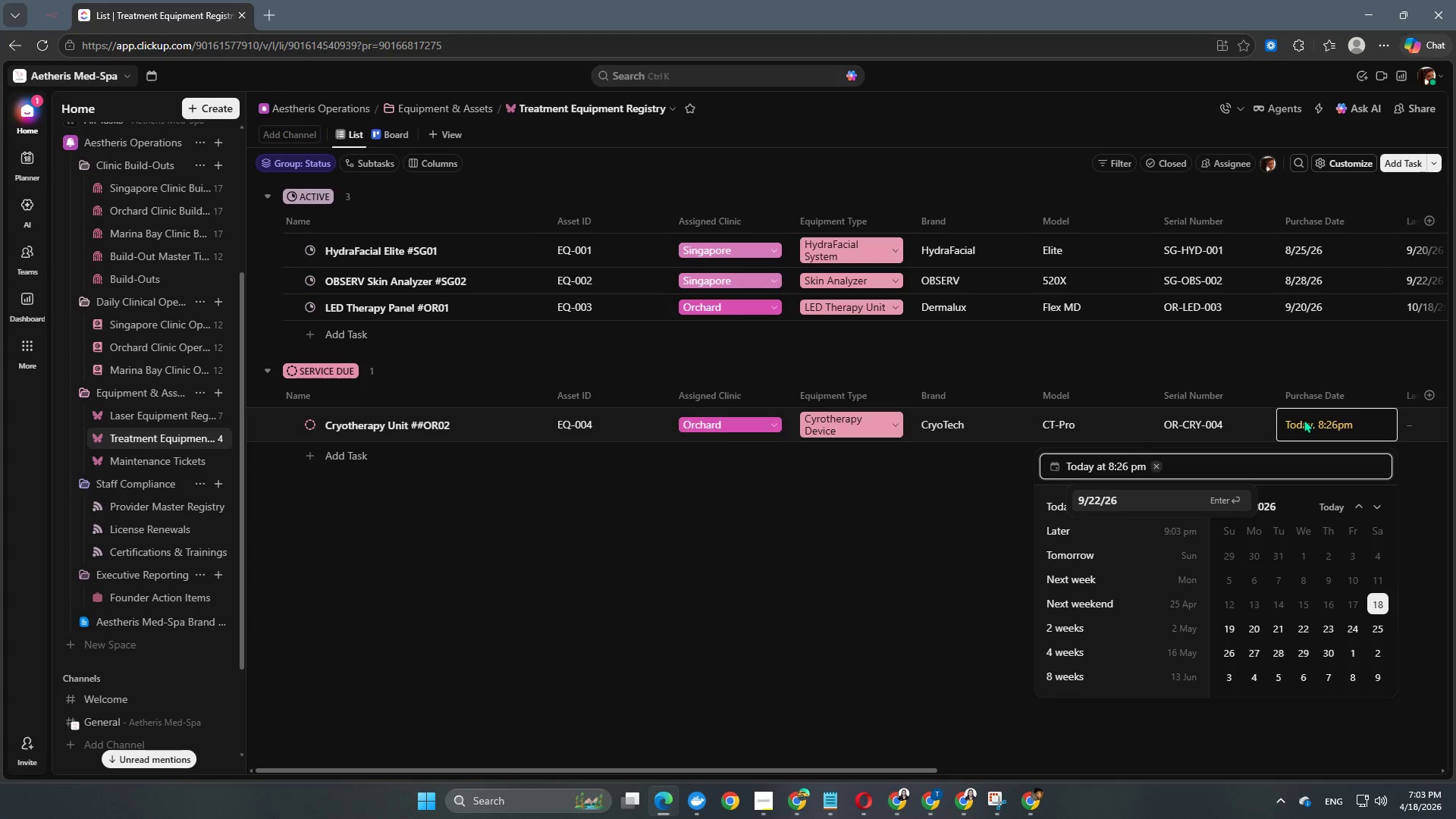 
key(NumpadEnter)
 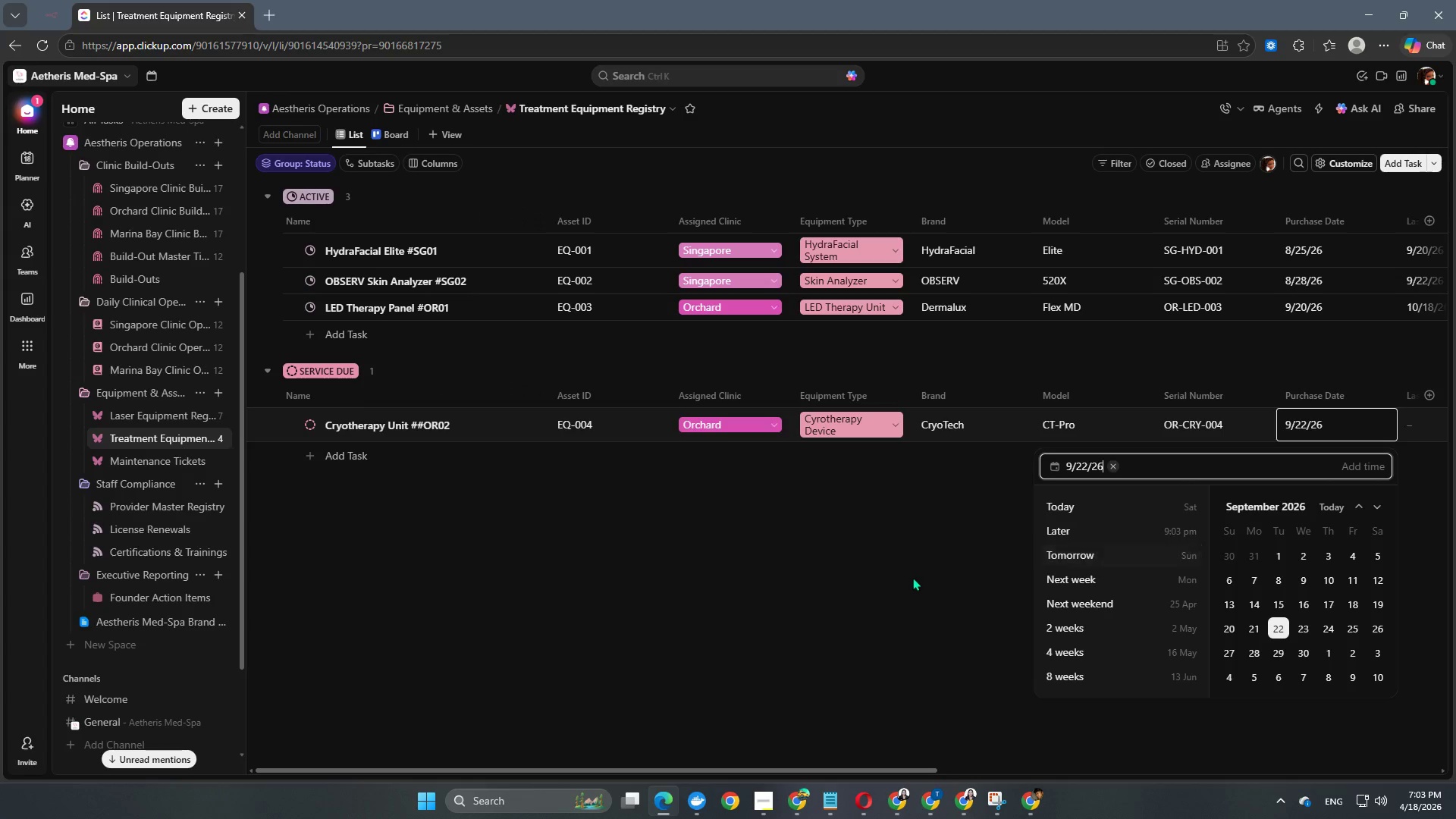 
double_click([912, 584])
 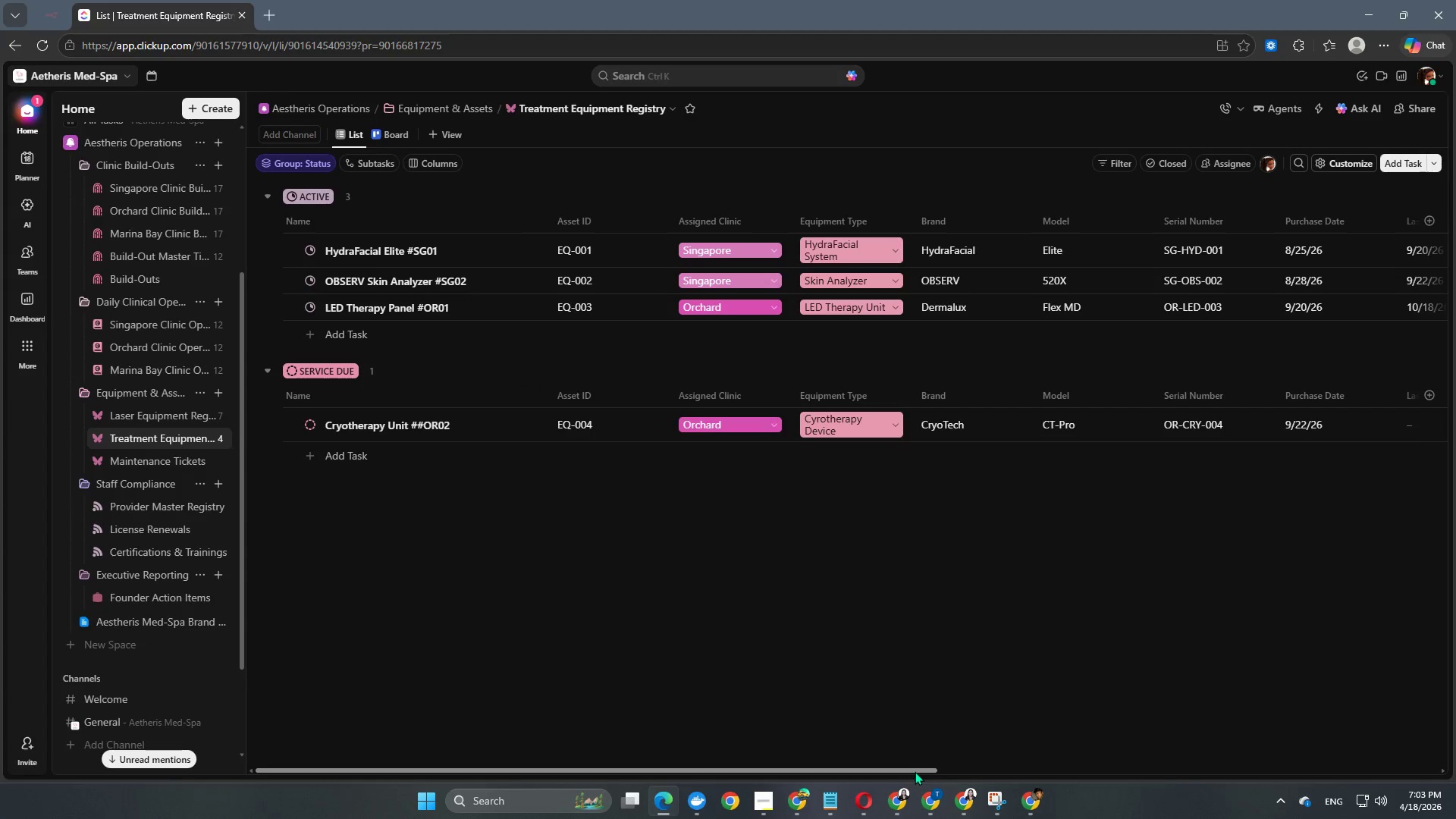 
left_click_drag(start_coordinate=[914, 769], to_coordinate=[1398, 799])
 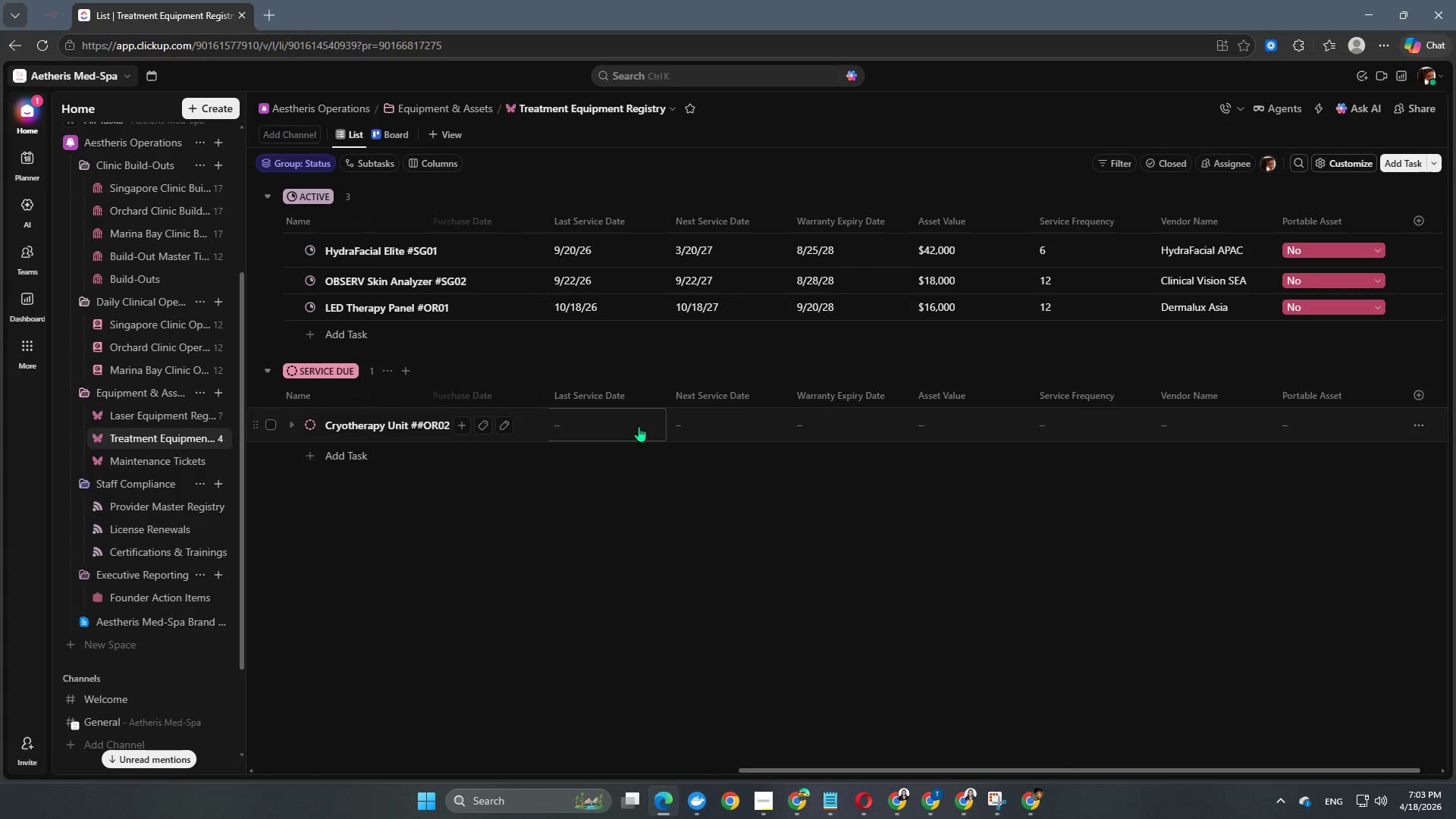 
left_click([613, 416])
 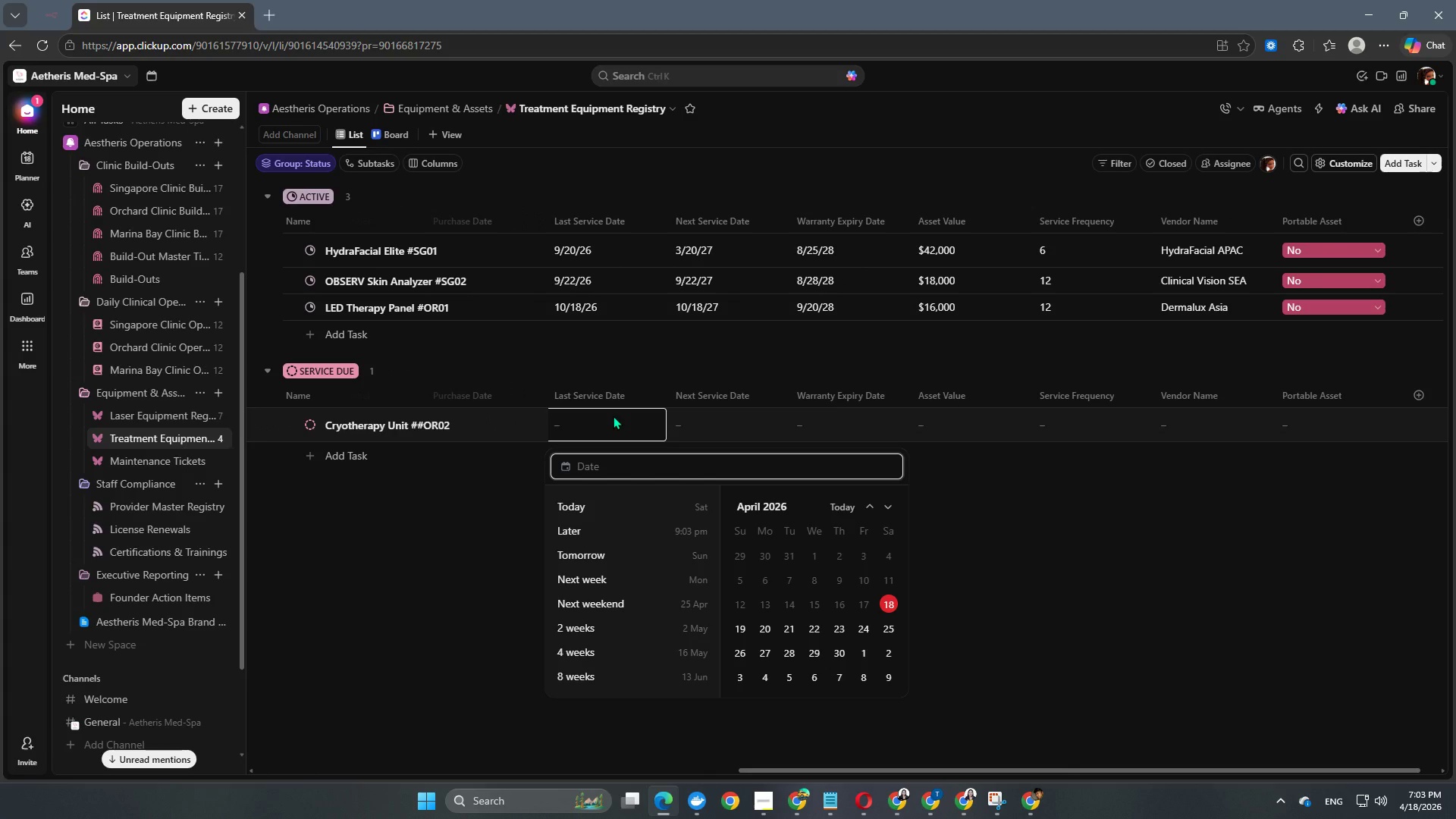 
key(Numpad2)
 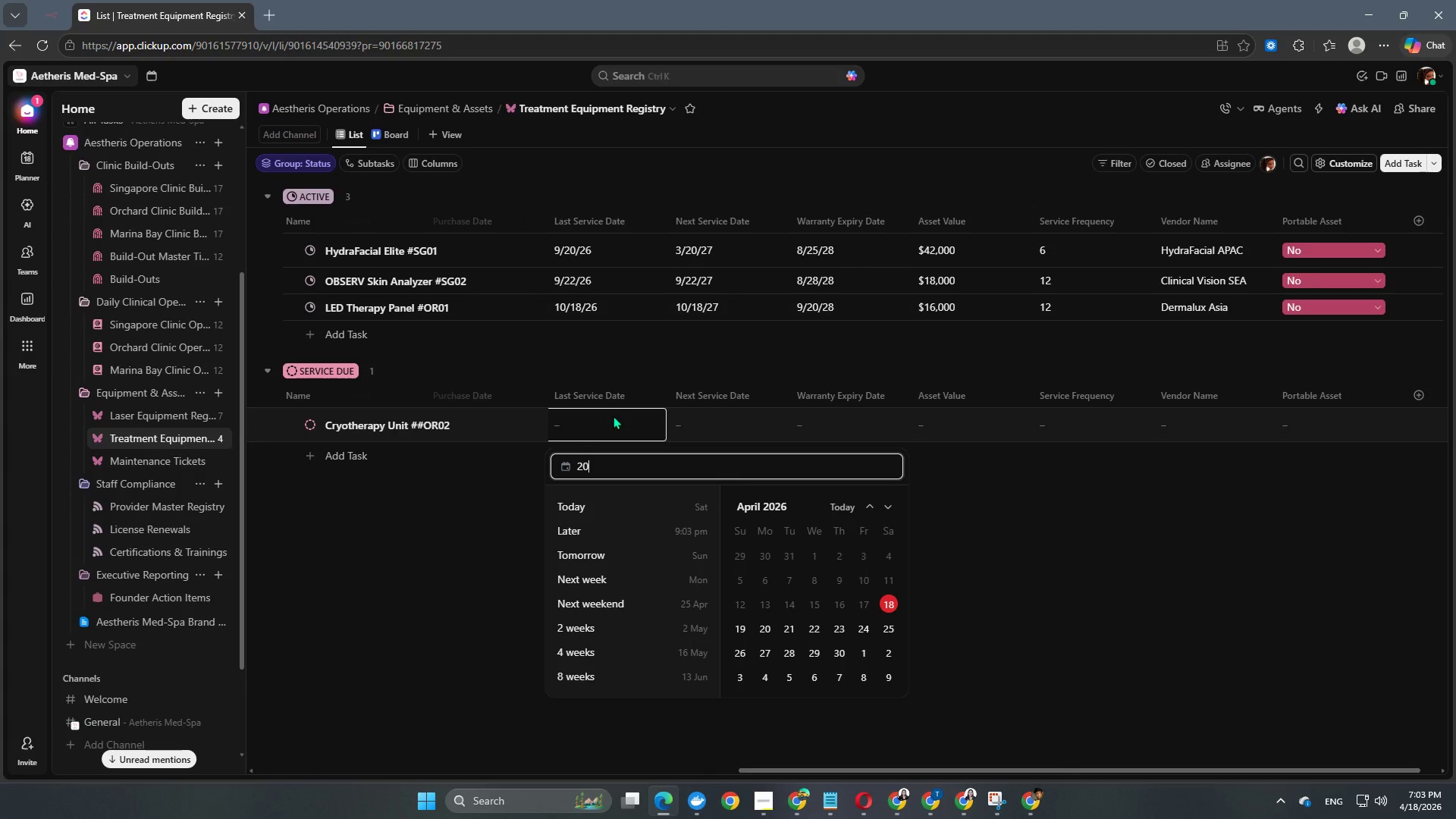 
key(Numpad0)
 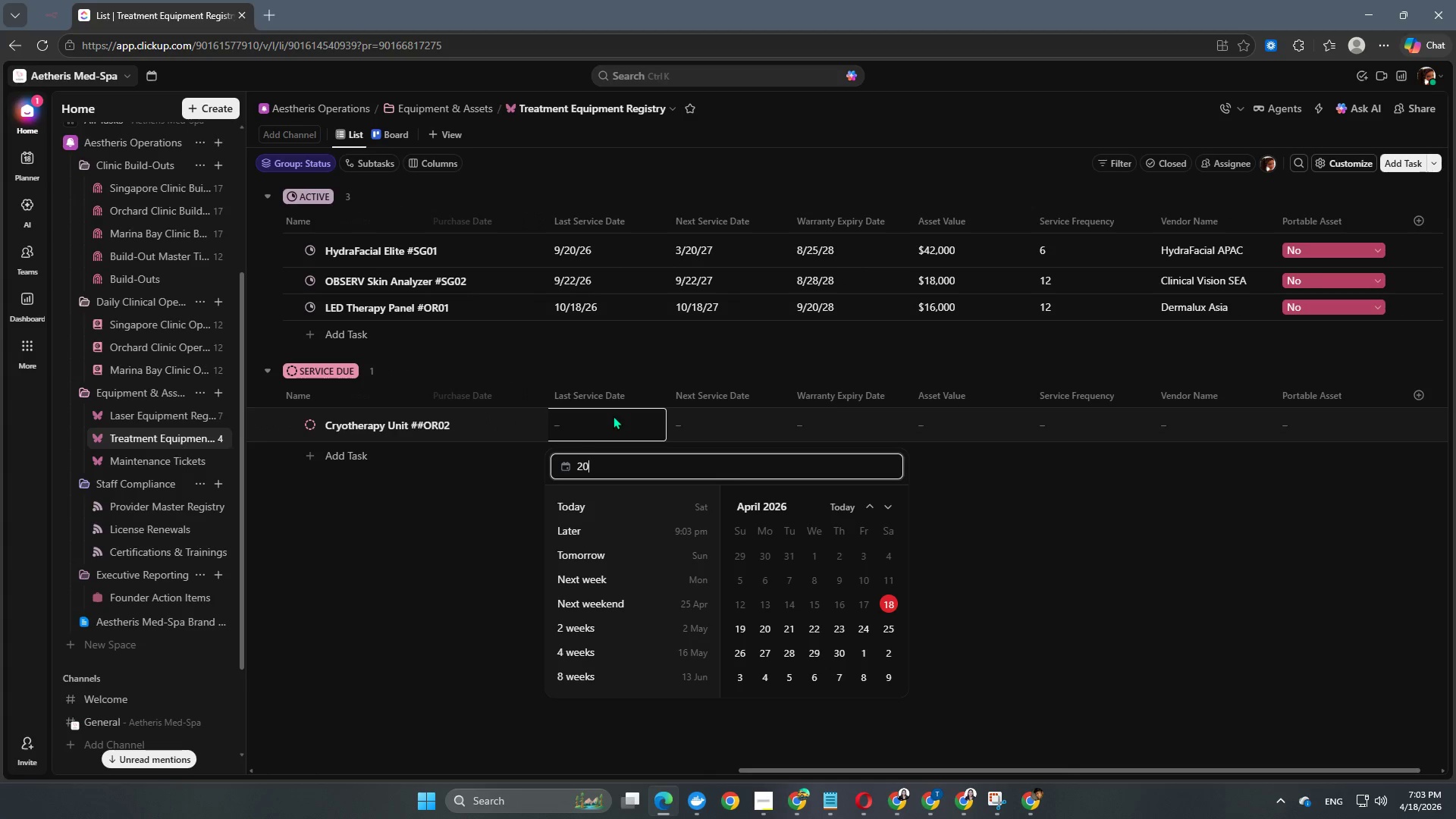 
key(Numpad2)
 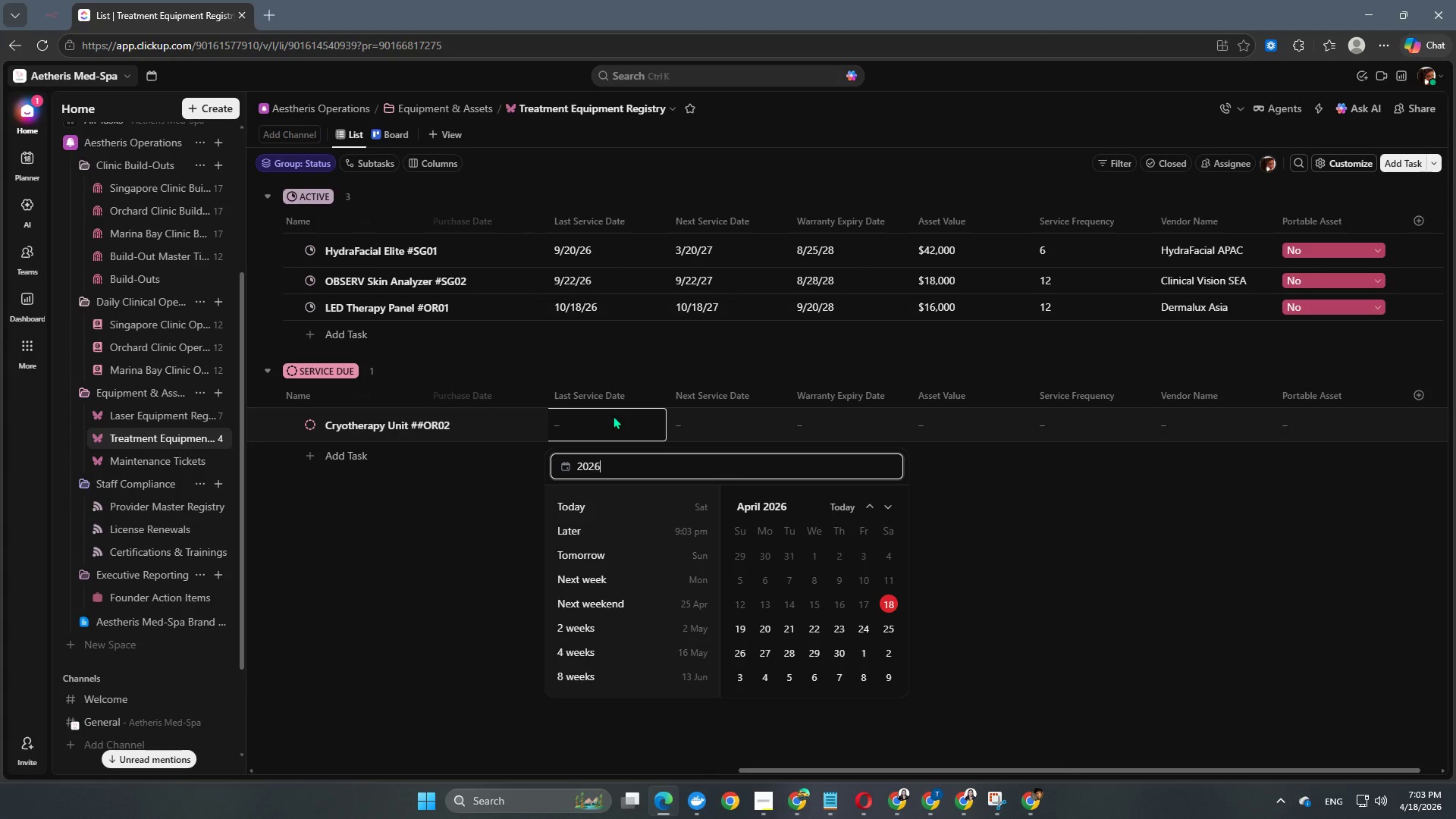 
key(Numpad6)
 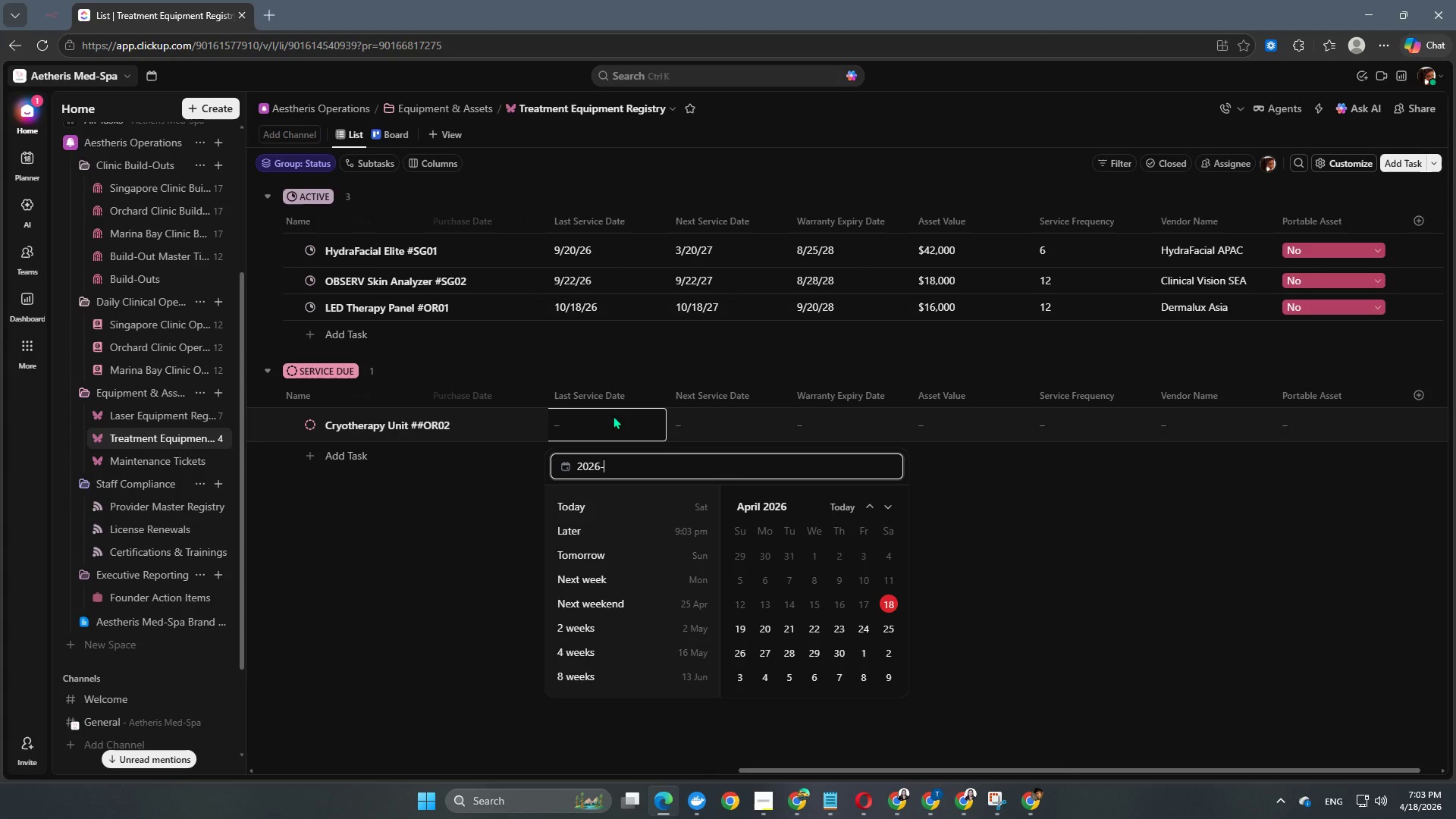 
key(NumpadSubtract)
 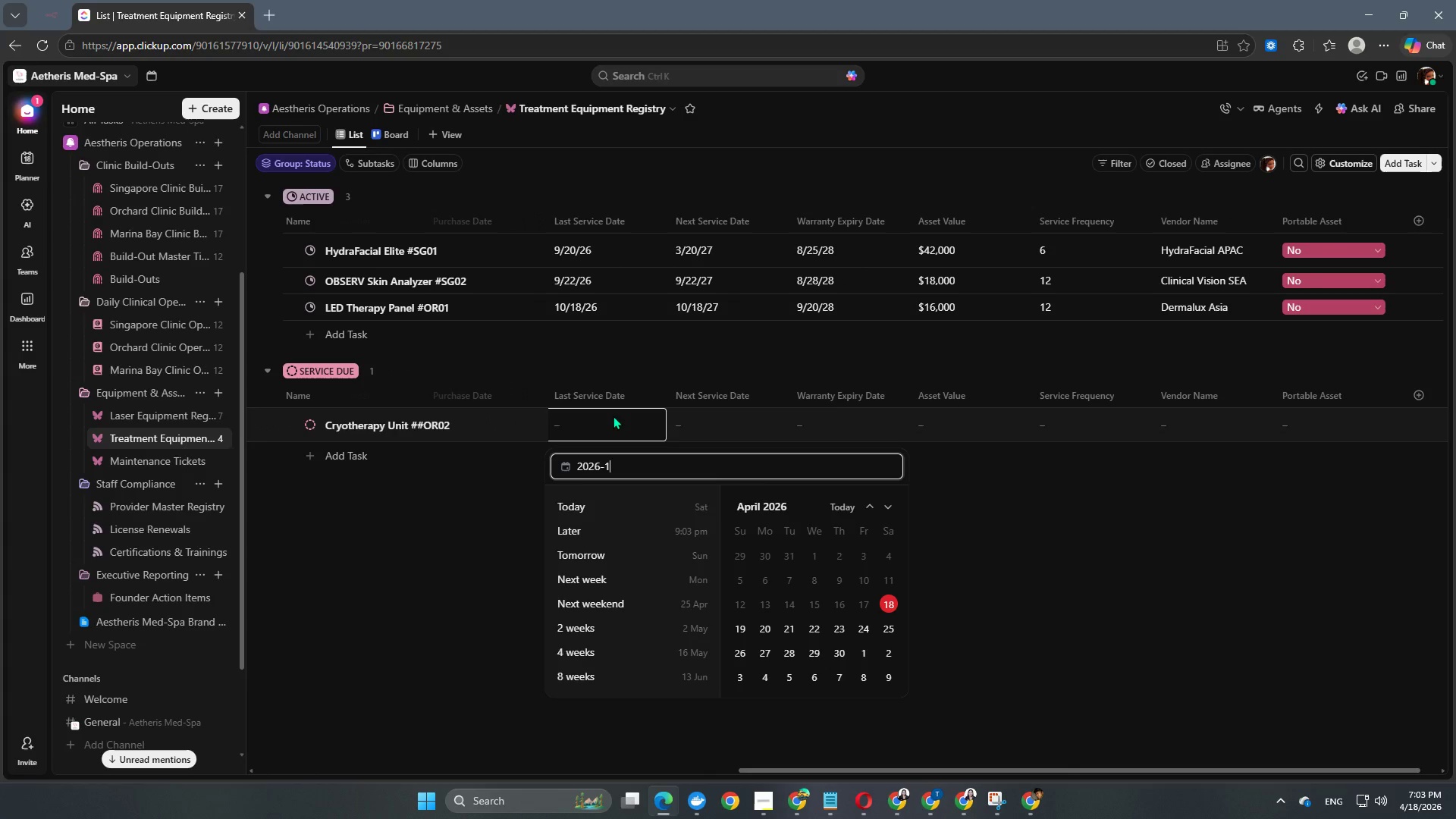 
key(Numpad1)
 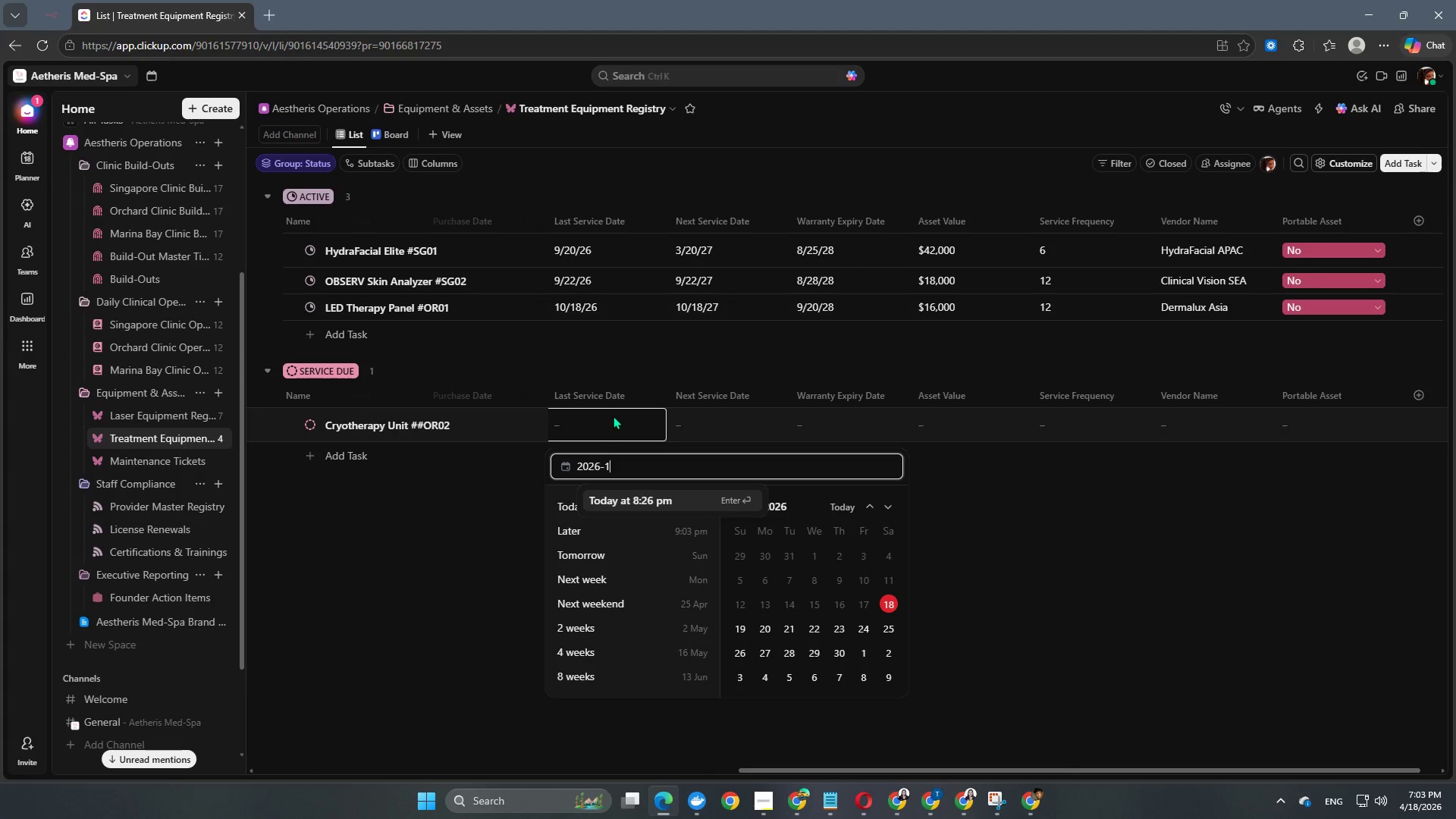 
key(Numpad0)
 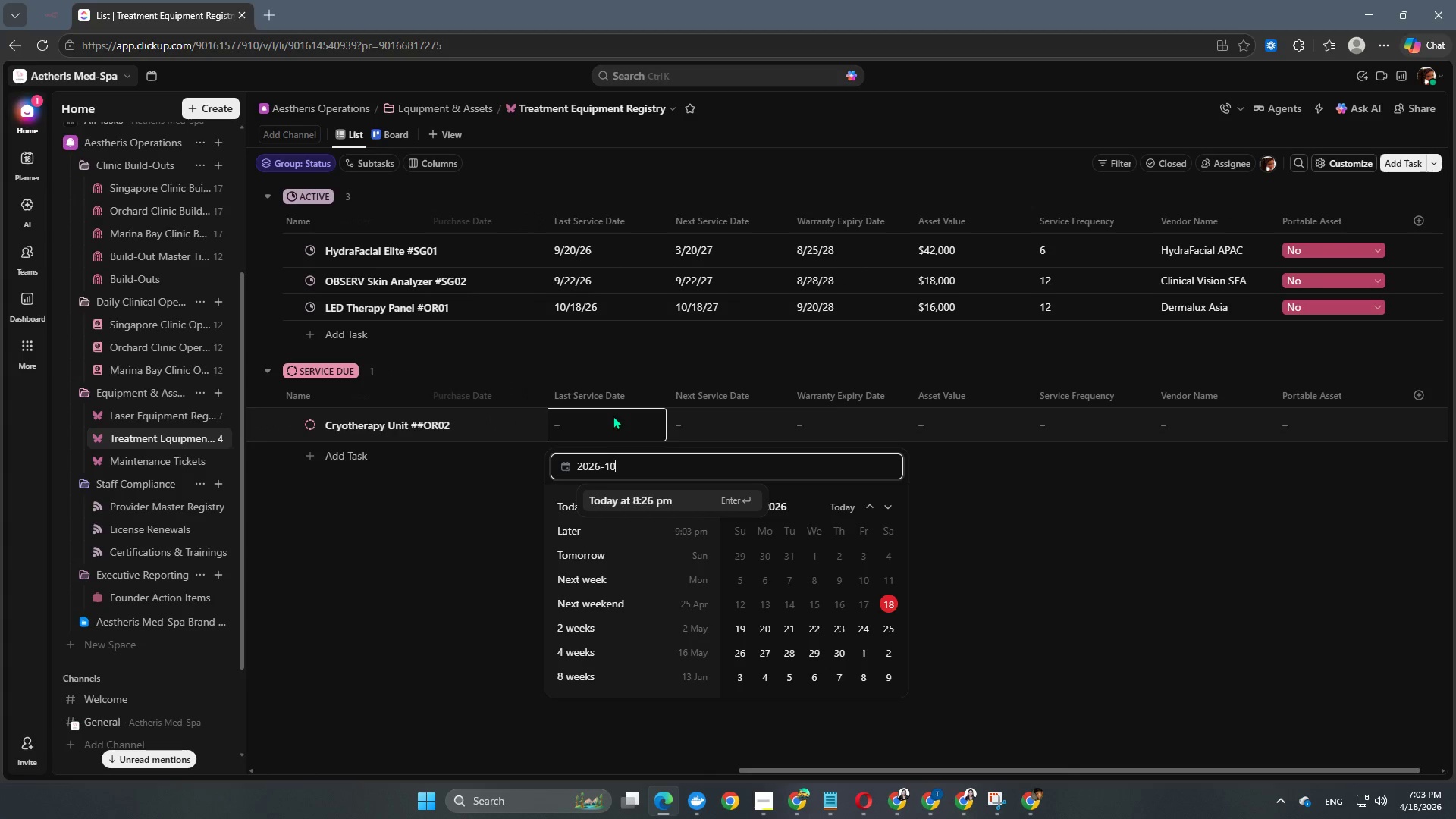 
key(NumpadSubtract)
 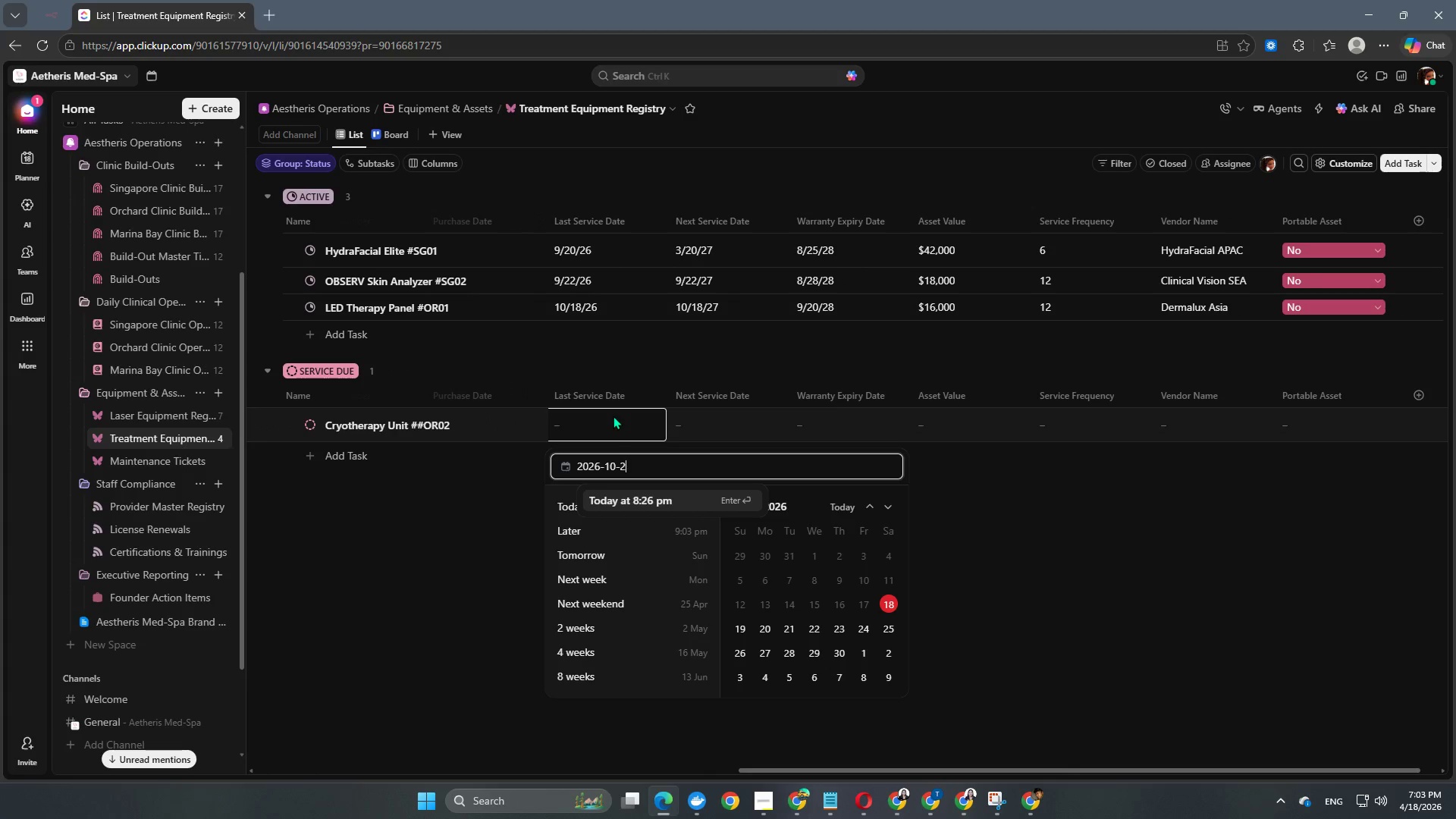 
key(Numpad2)
 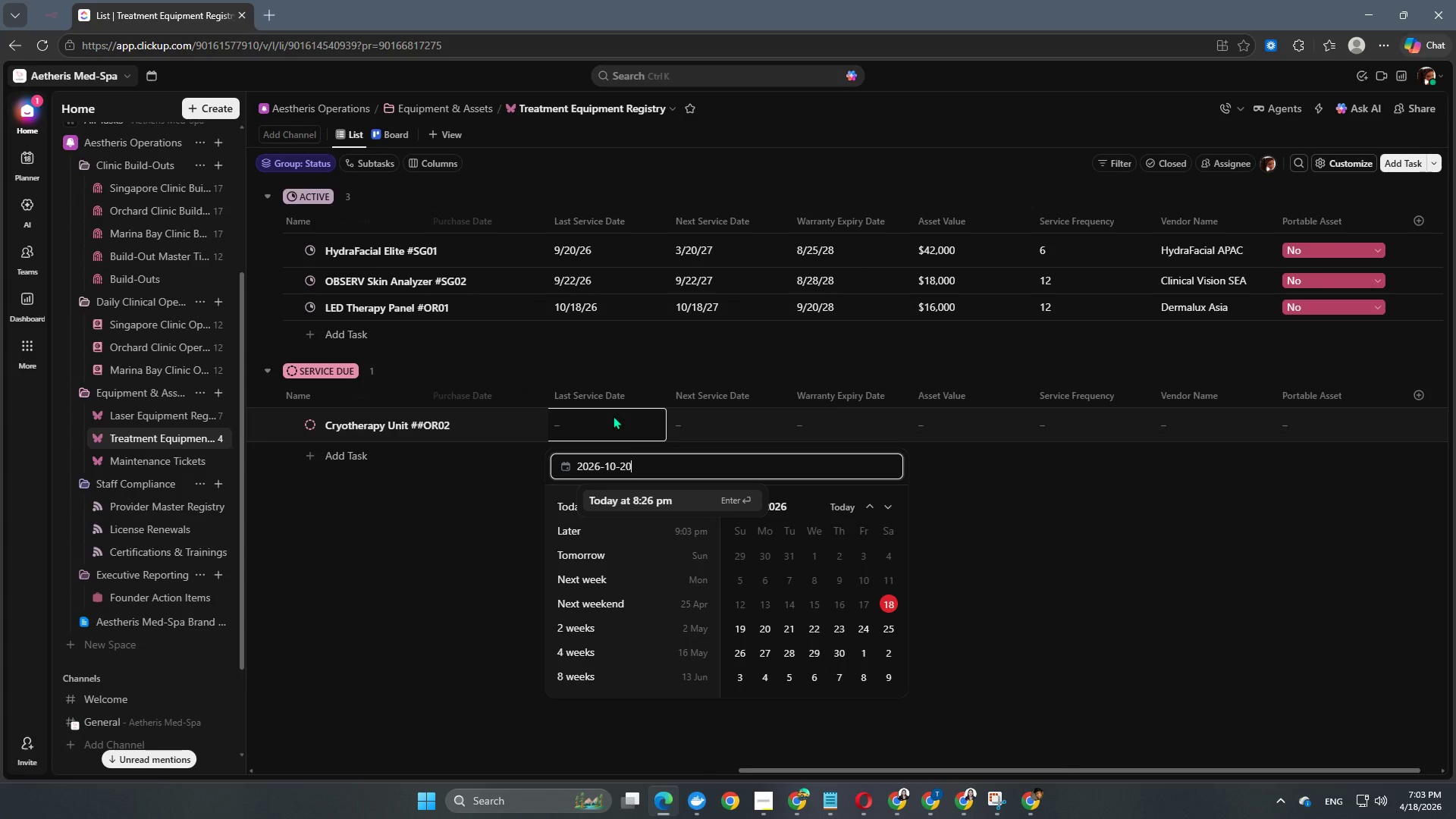 
key(Numpad0)
 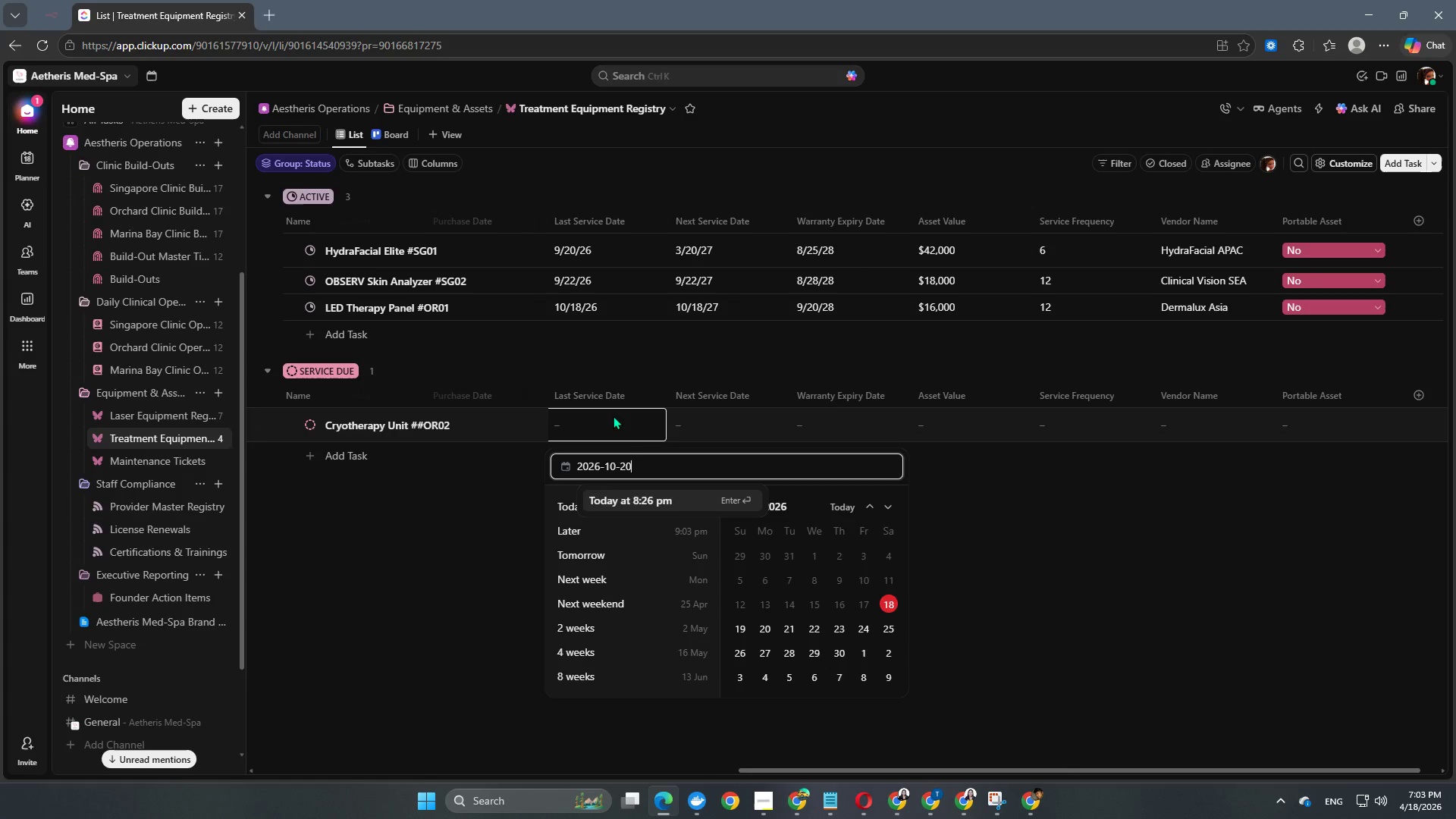 
key(NumpadEnter)
 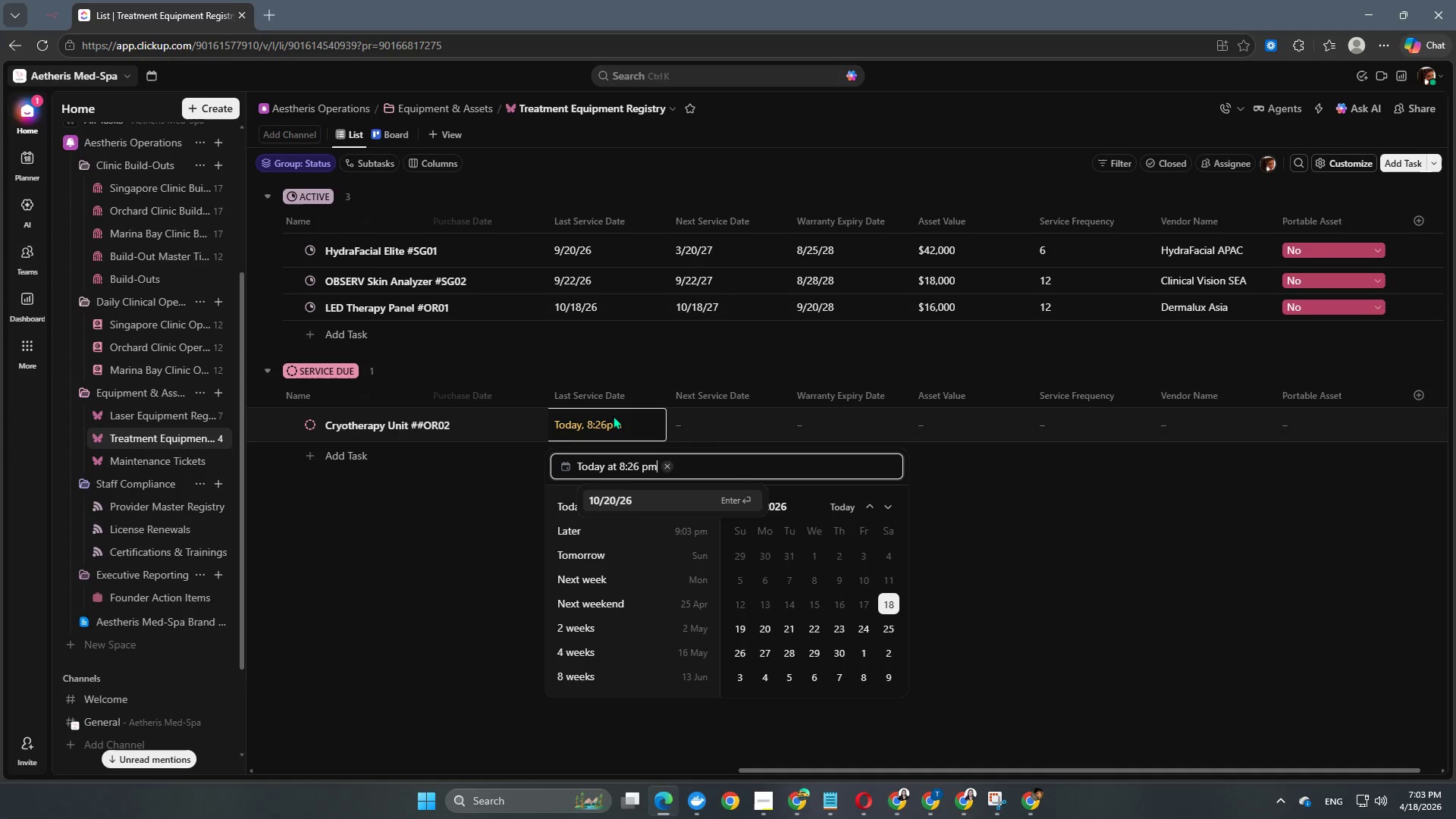 
key(NumpadEnter)
 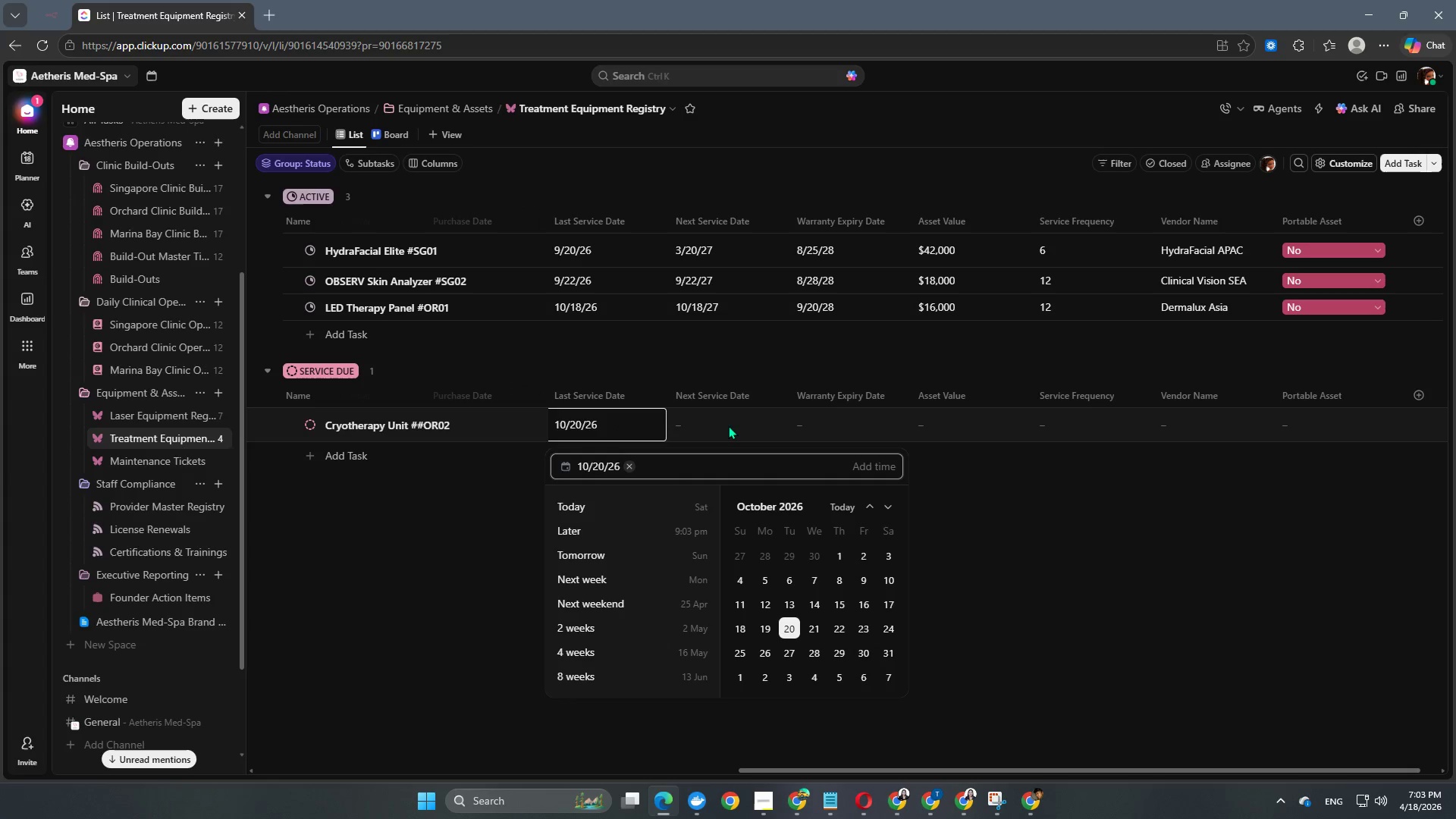 
left_click([728, 422])
 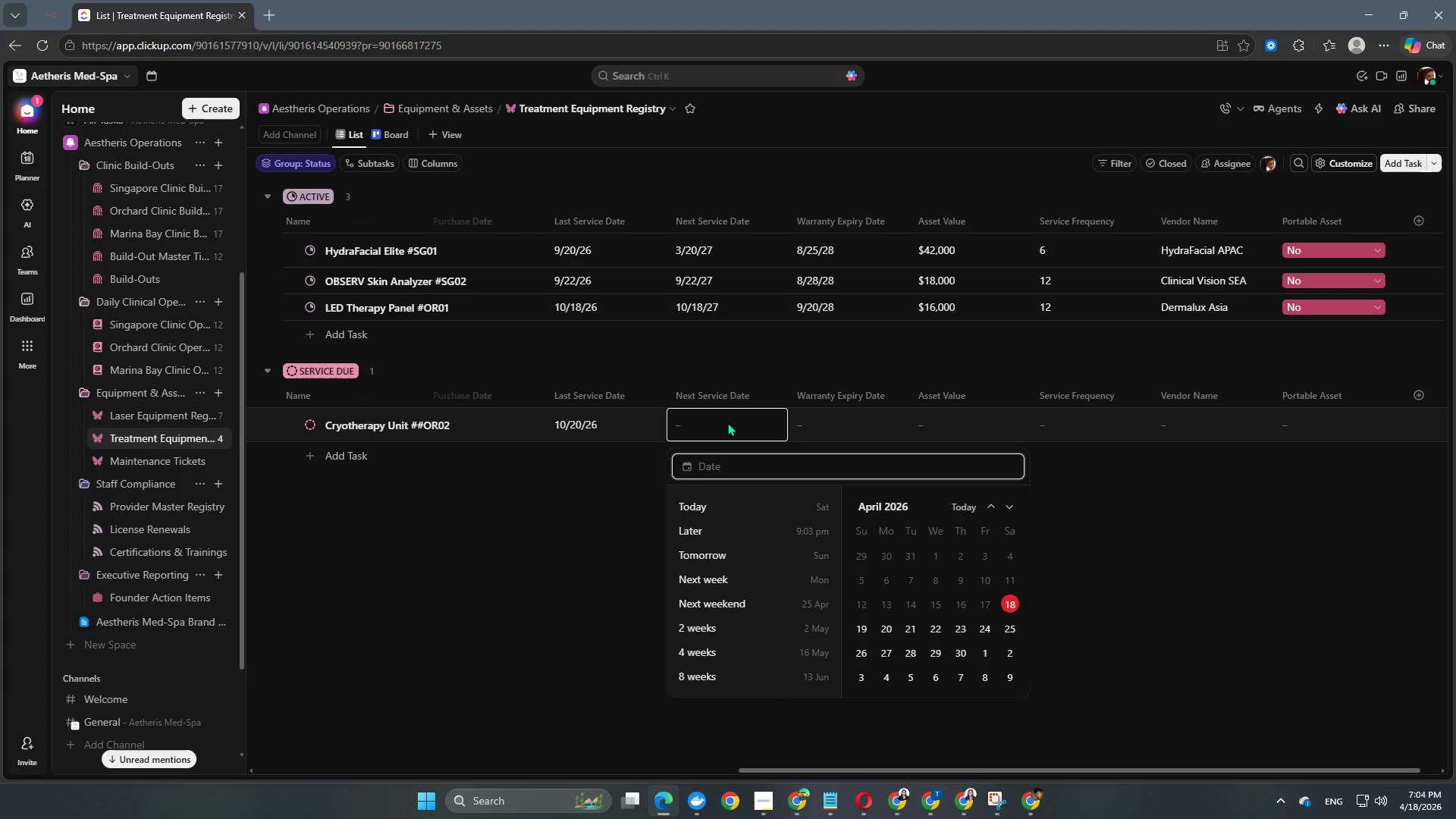 
key(Numpad2)
 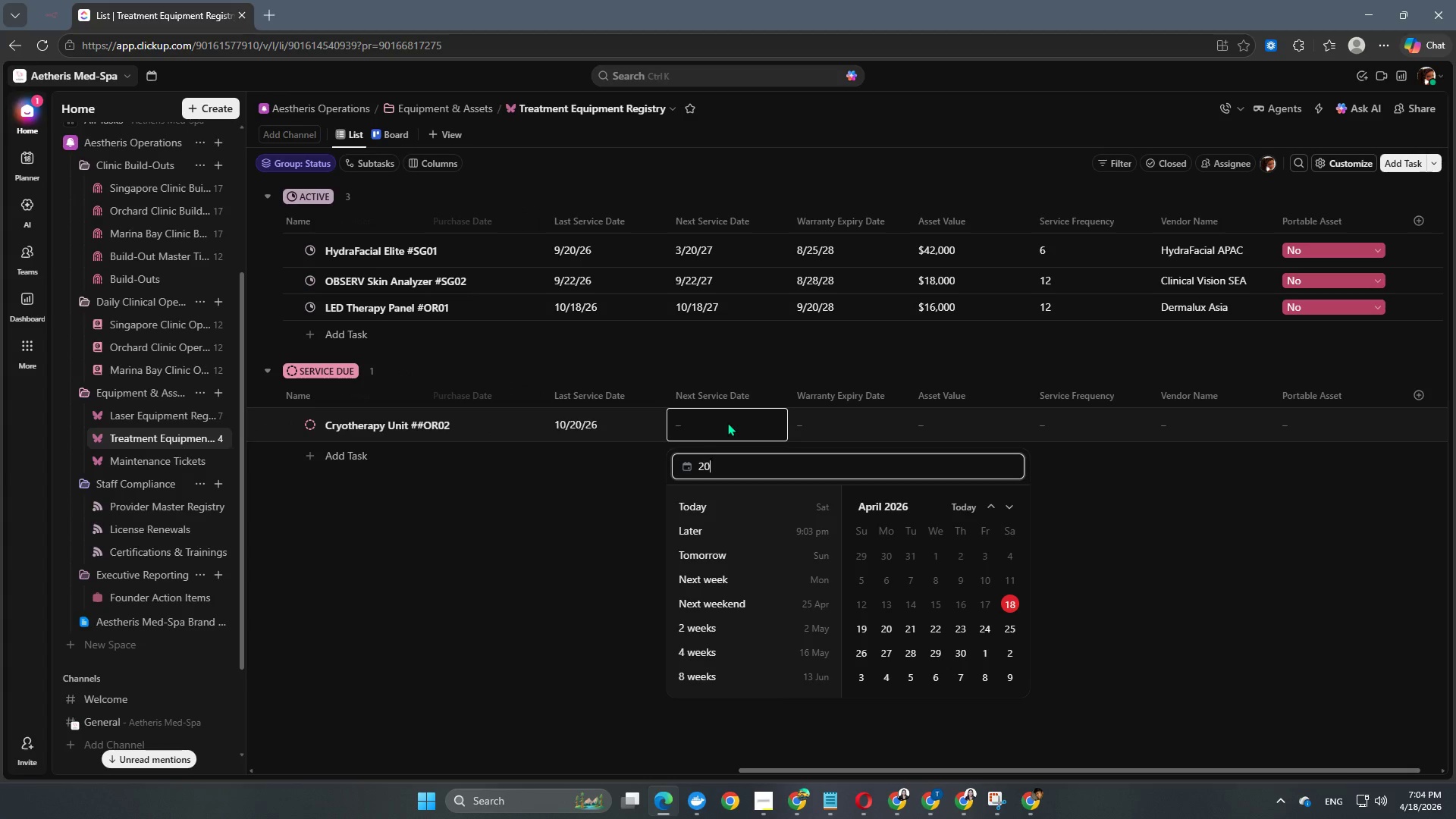 
key(Numpad0)
 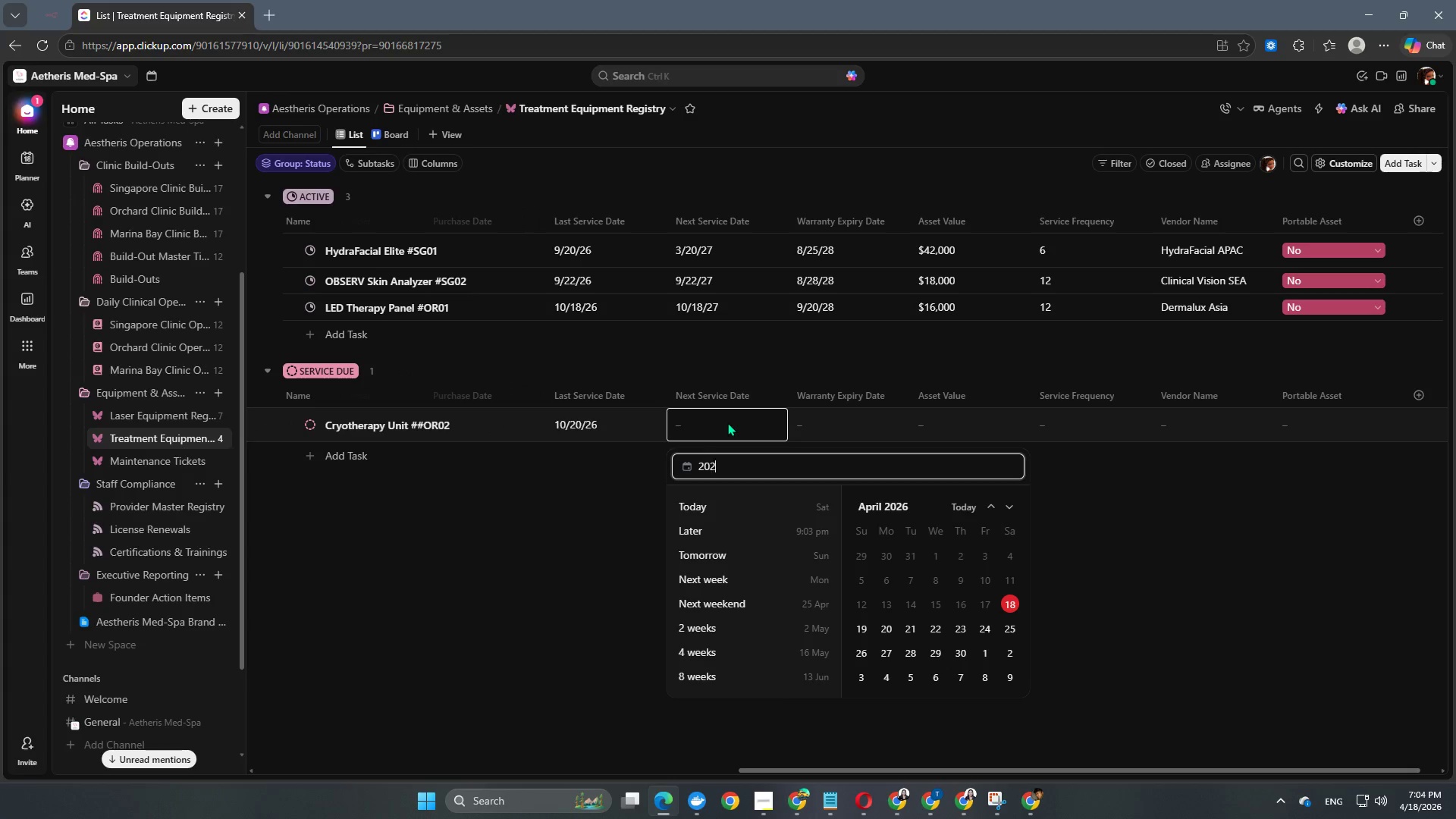 
key(Numpad2)
 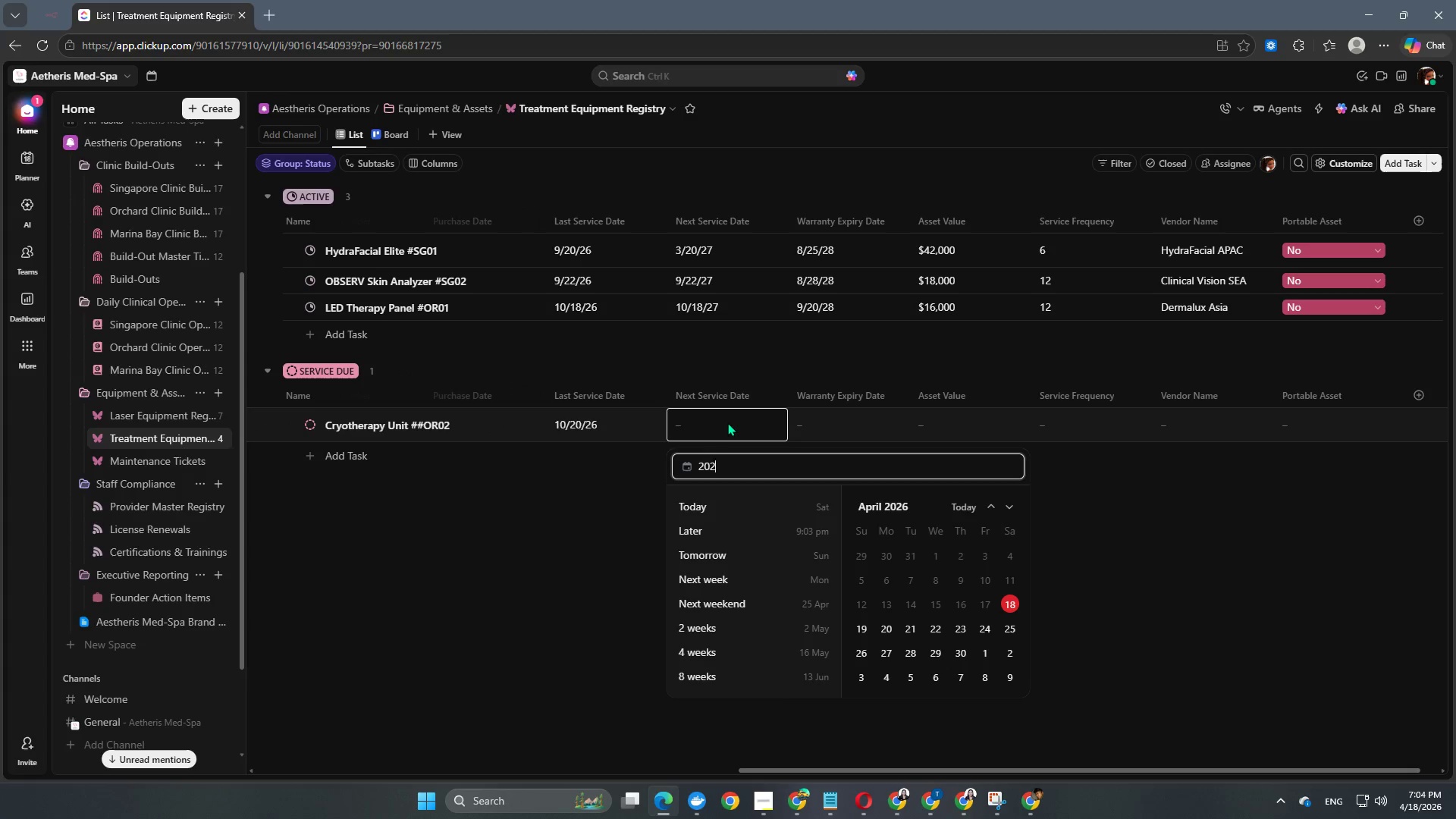 
key(Numpad7)
 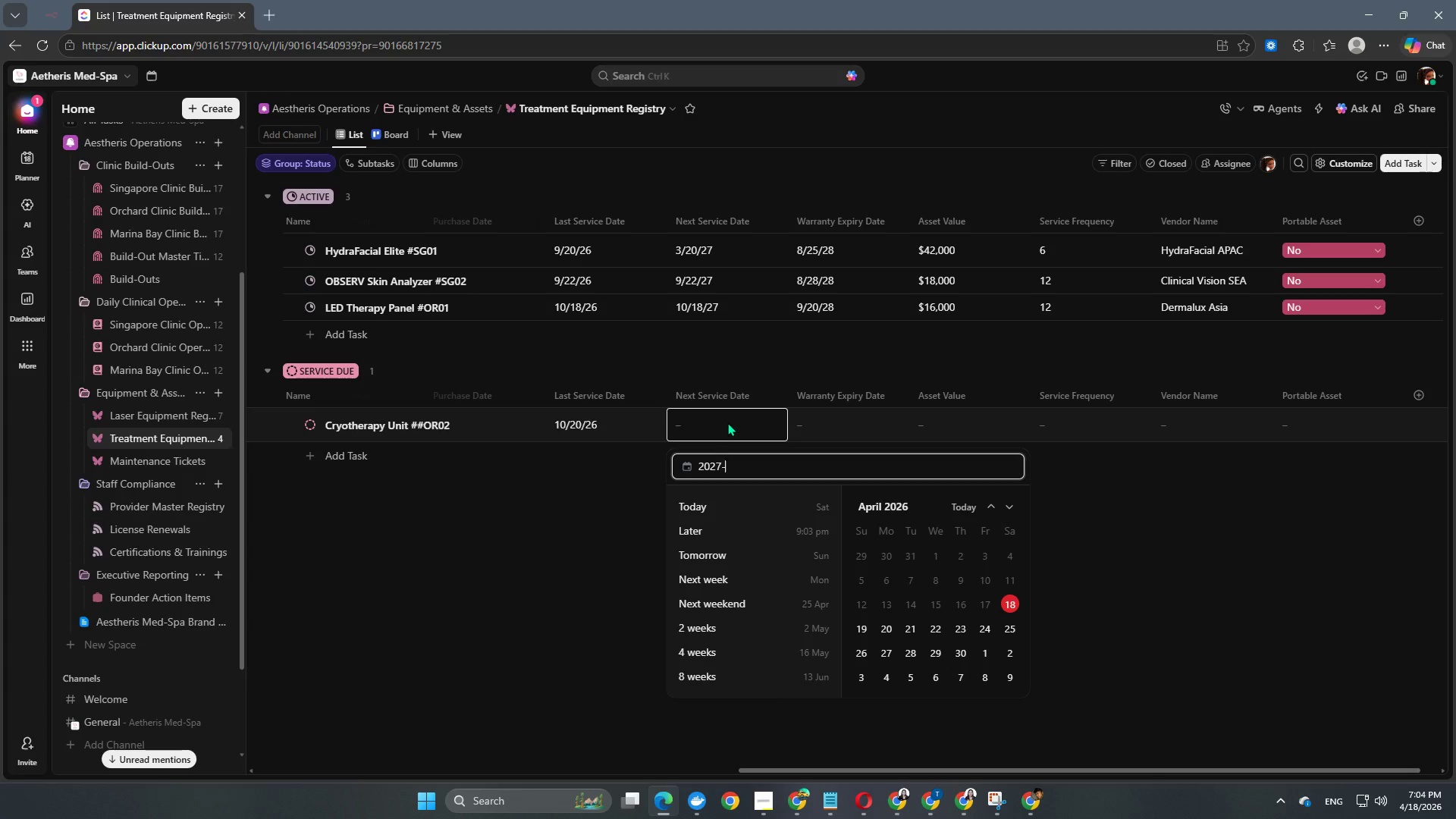 
key(NumpadSubtract)
 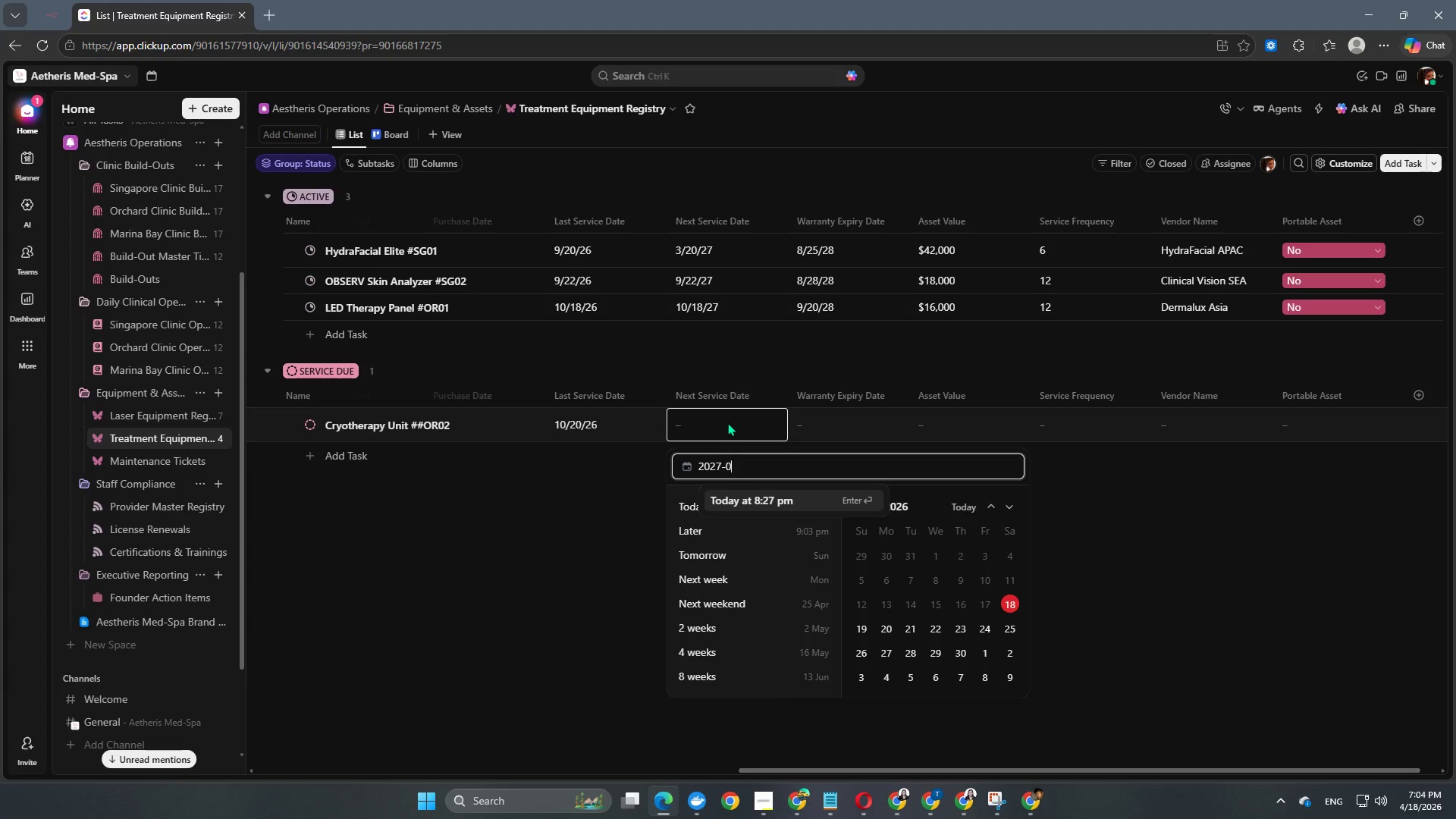 
key(Numpad0)
 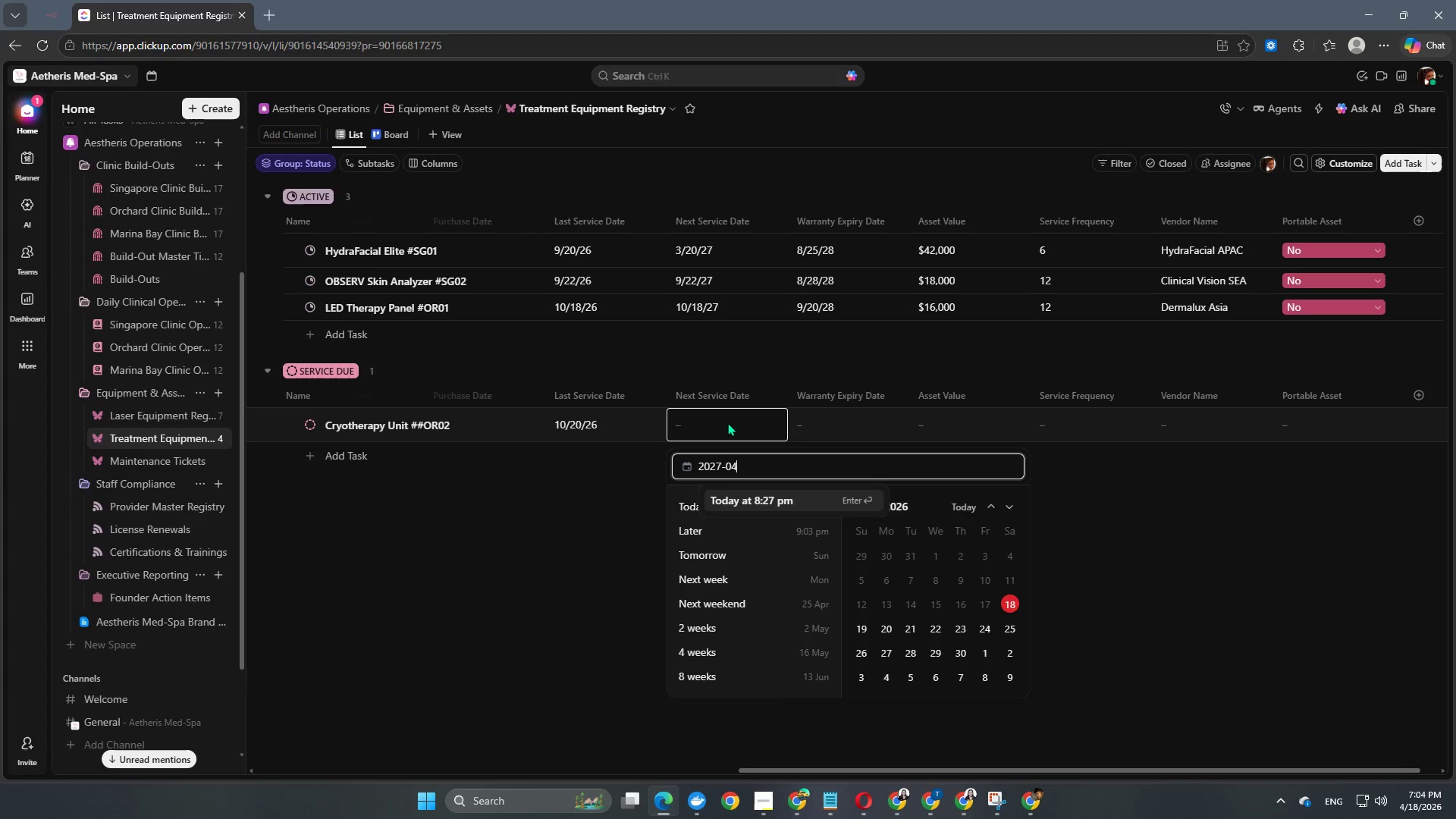 
key(Numpad4)
 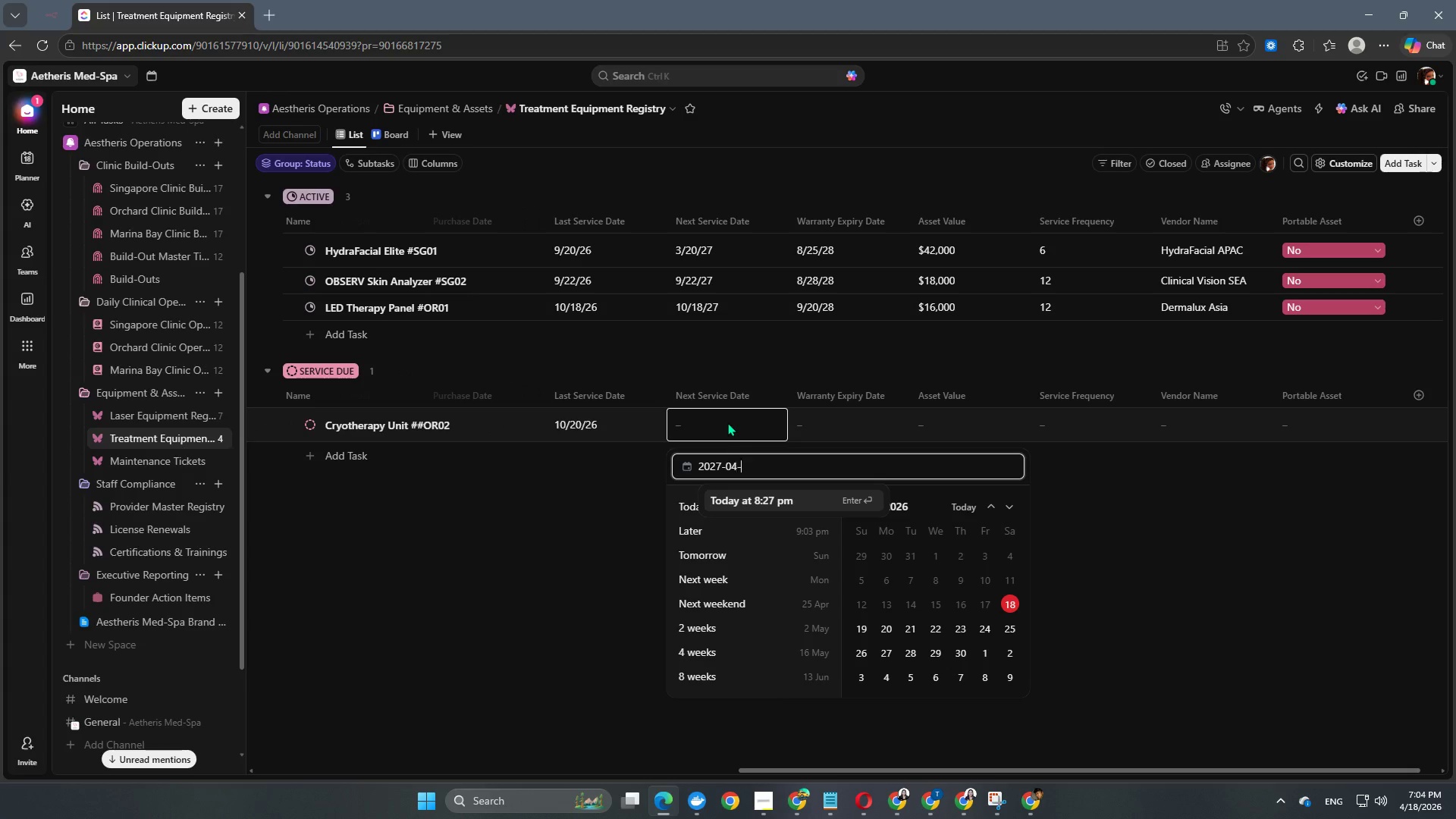 
key(NumpadSubtract)
 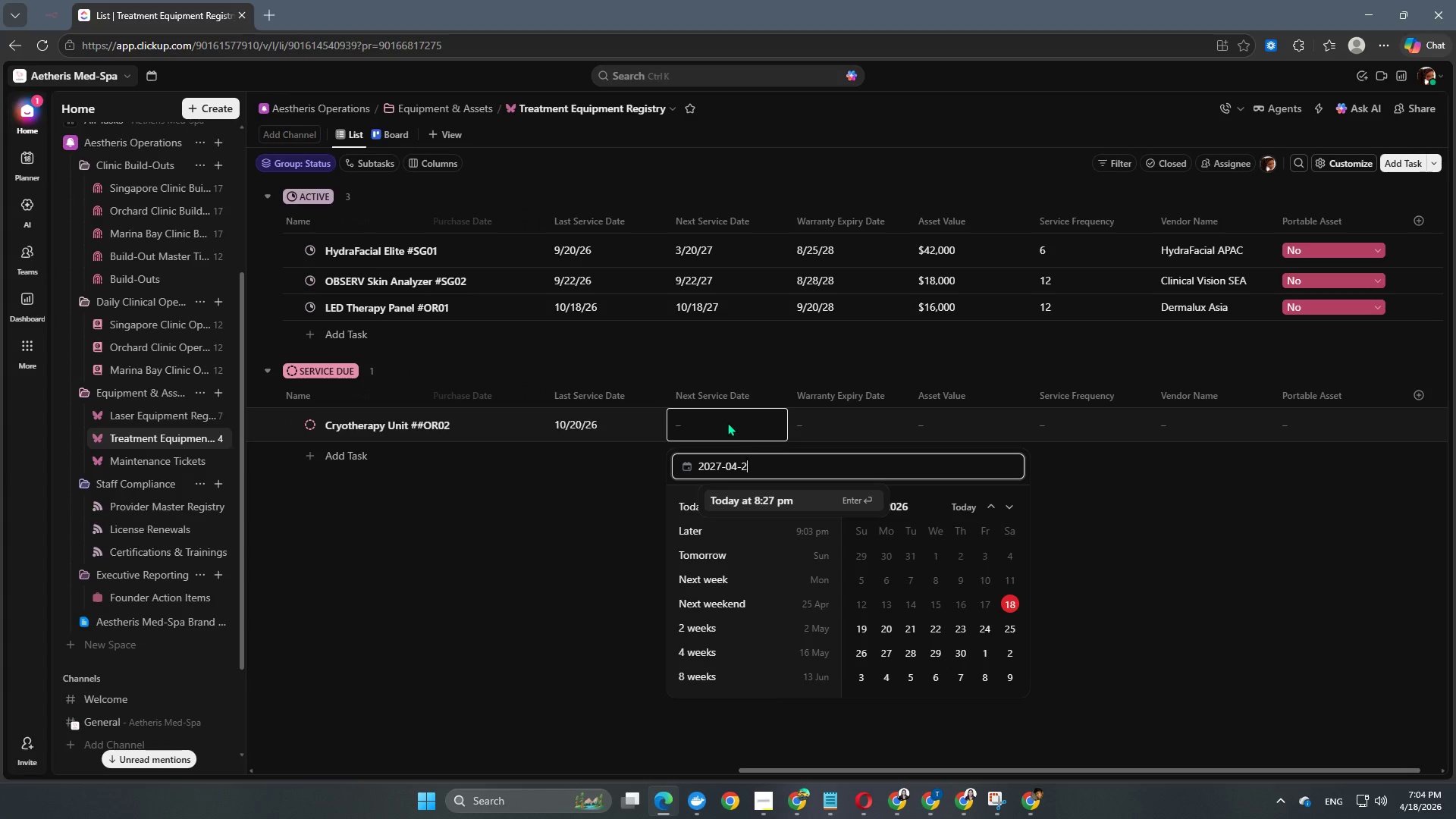 
key(Numpad2)
 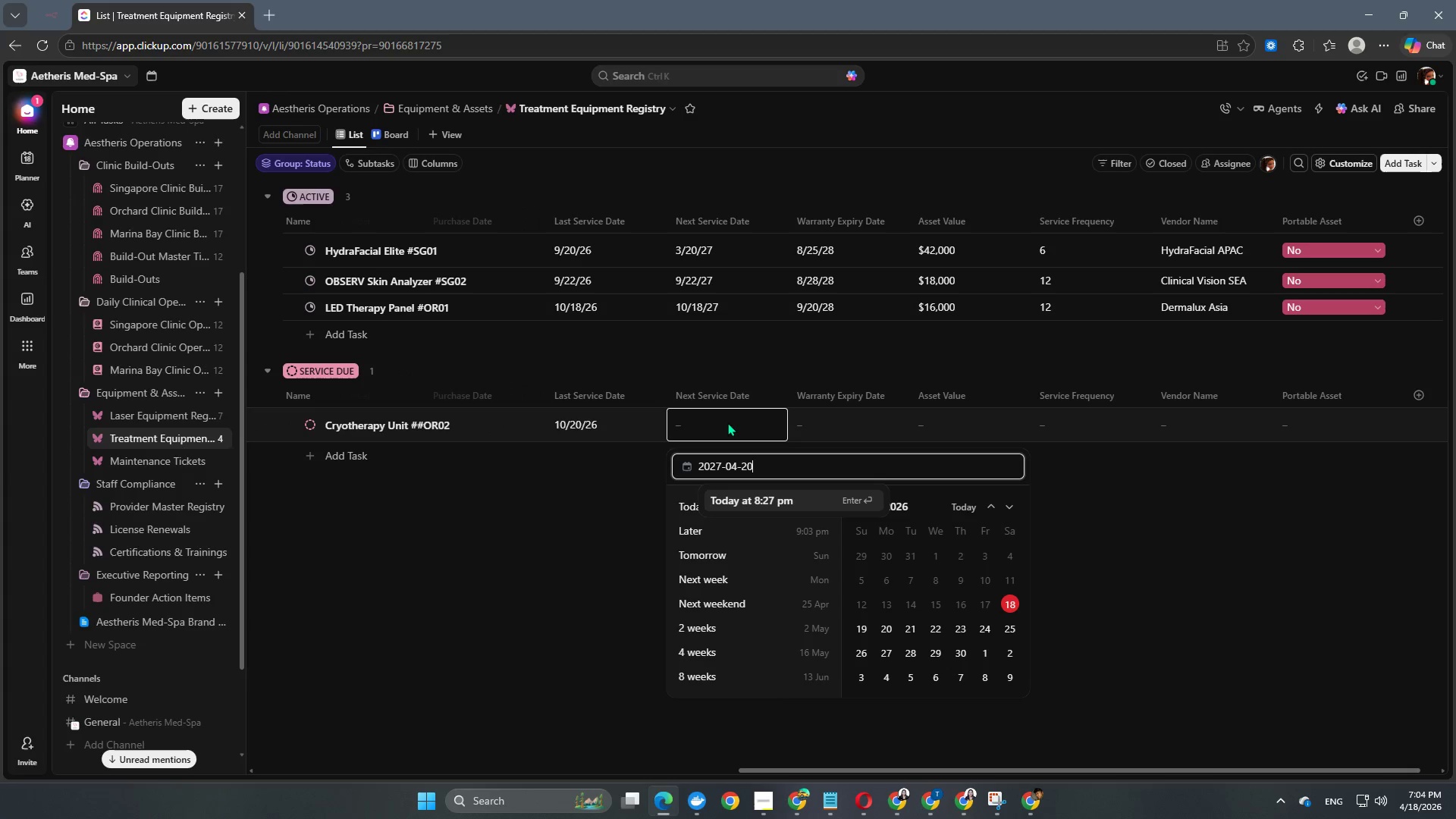 
key(Numpad0)
 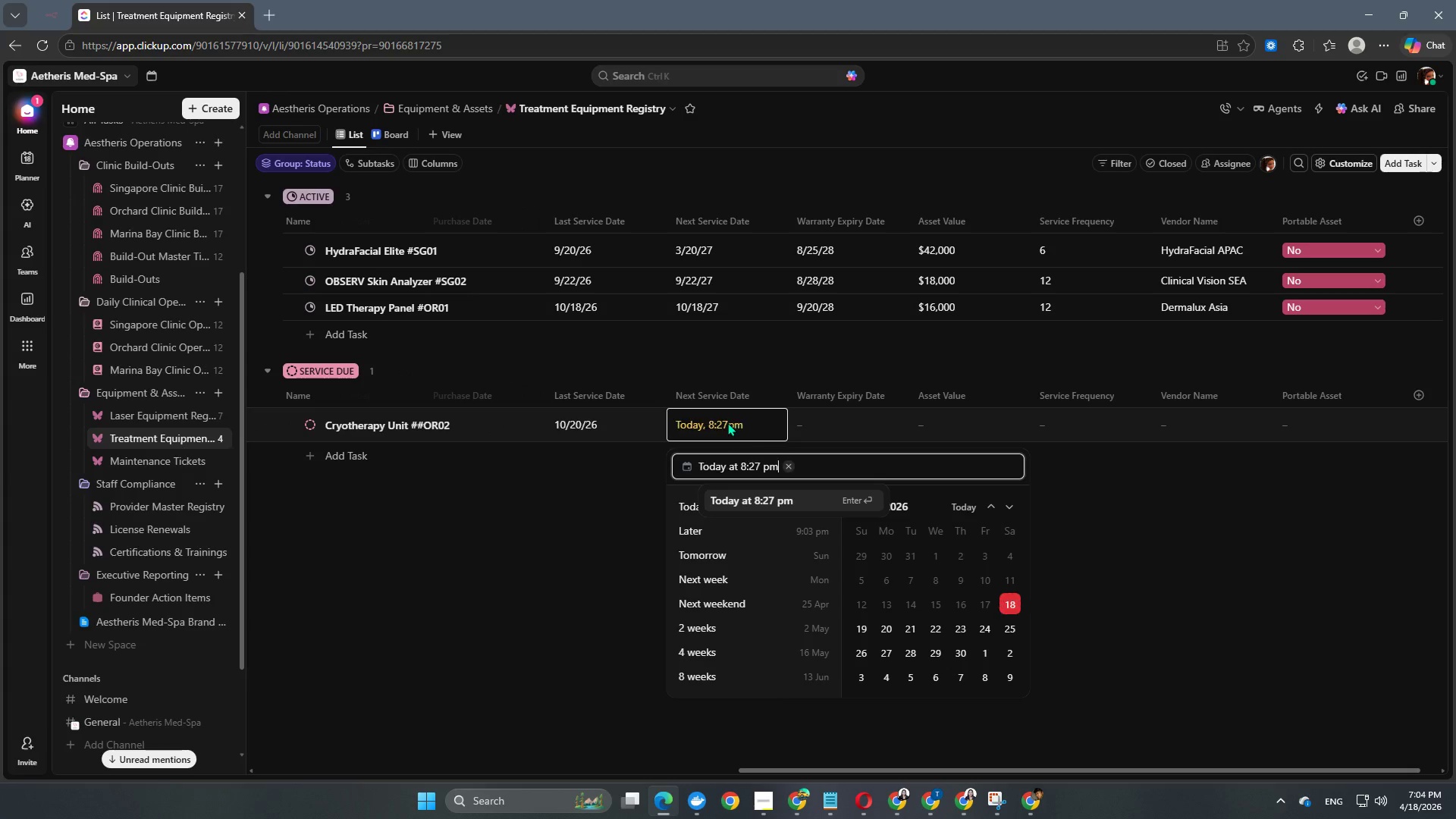 
key(NumpadEnter)
 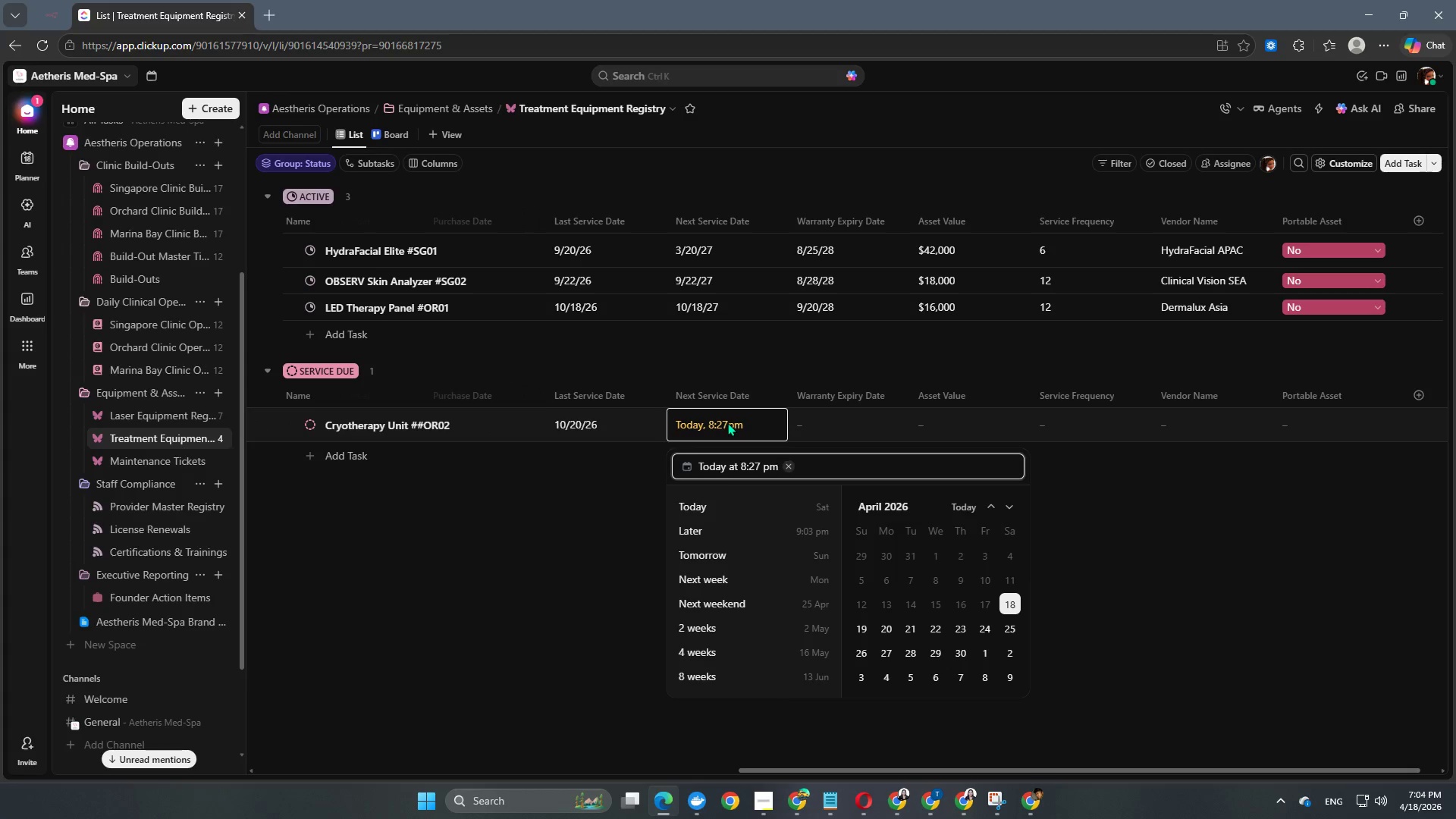 
key(NumpadEnter)
 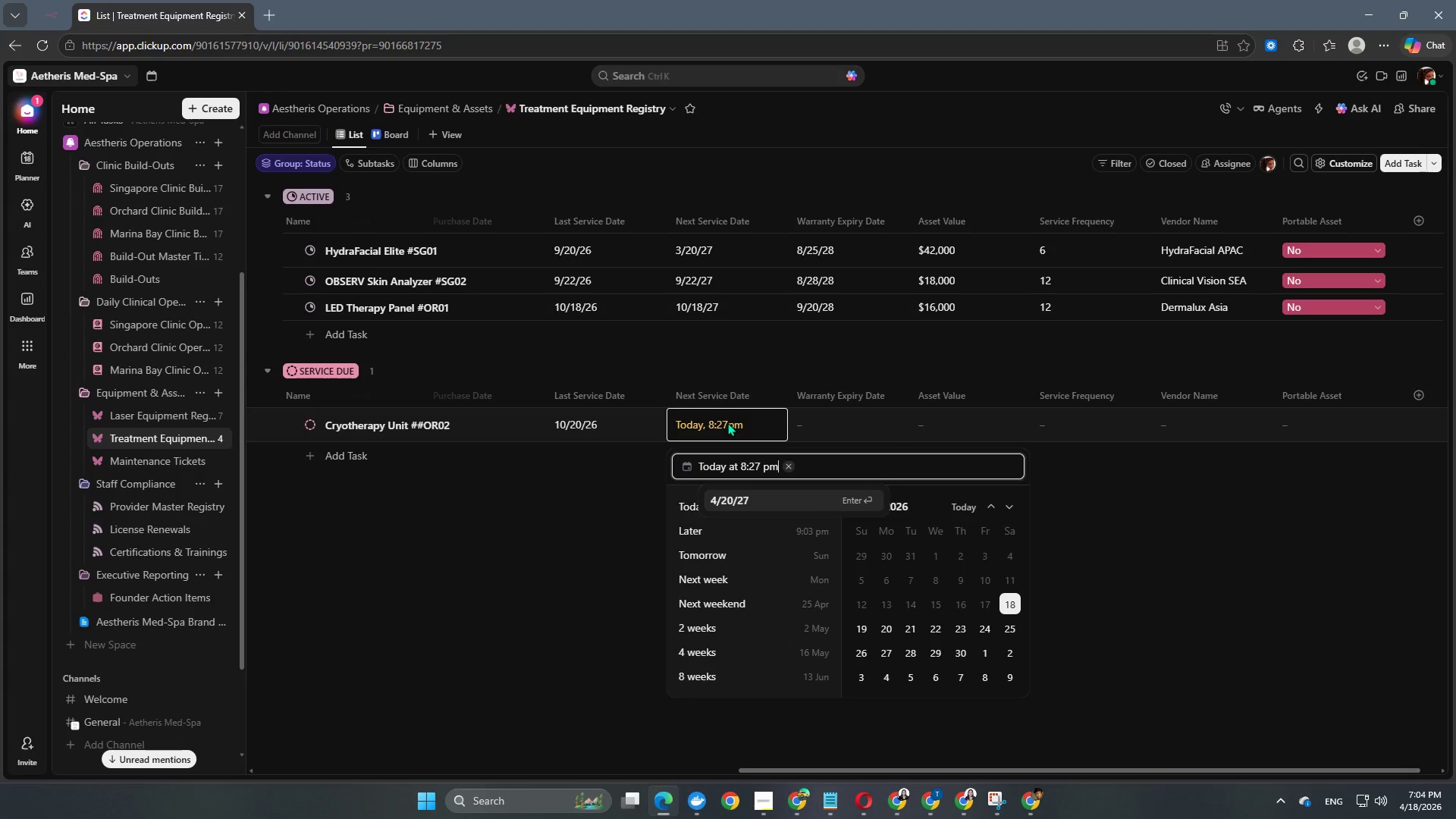 
key(NumpadEnter)
 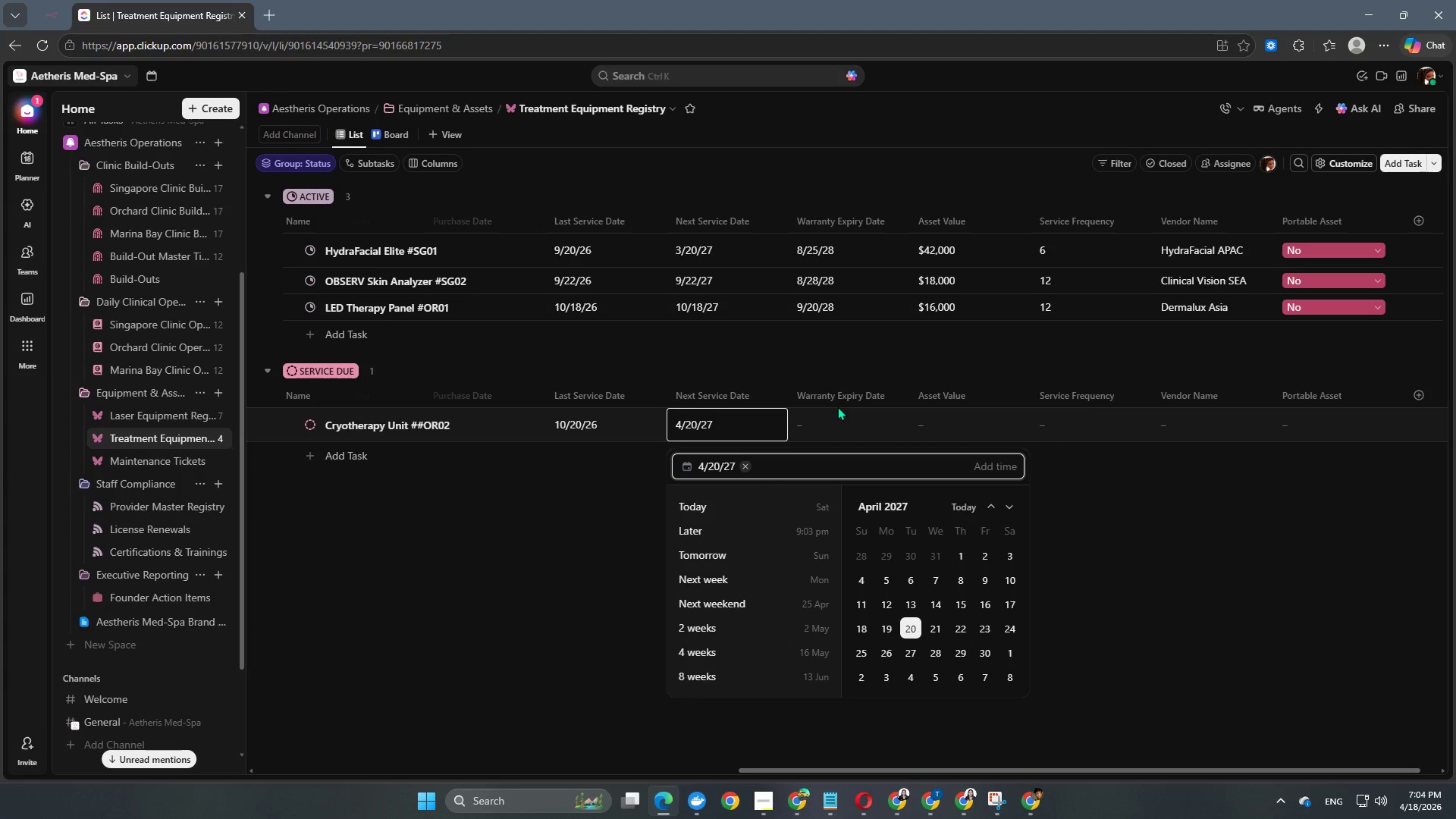 
double_click([839, 422])
 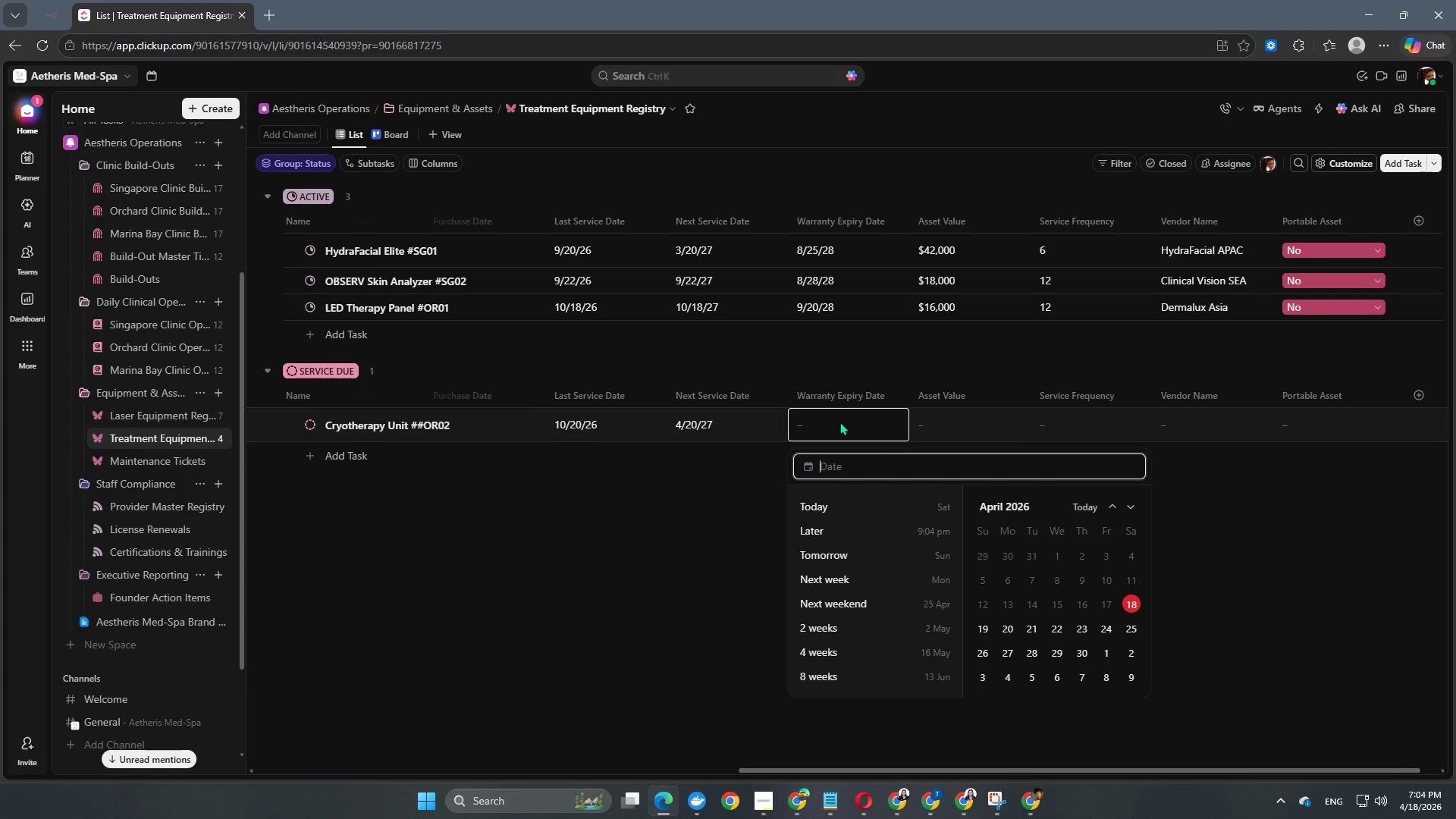 
key(Numpad2)
 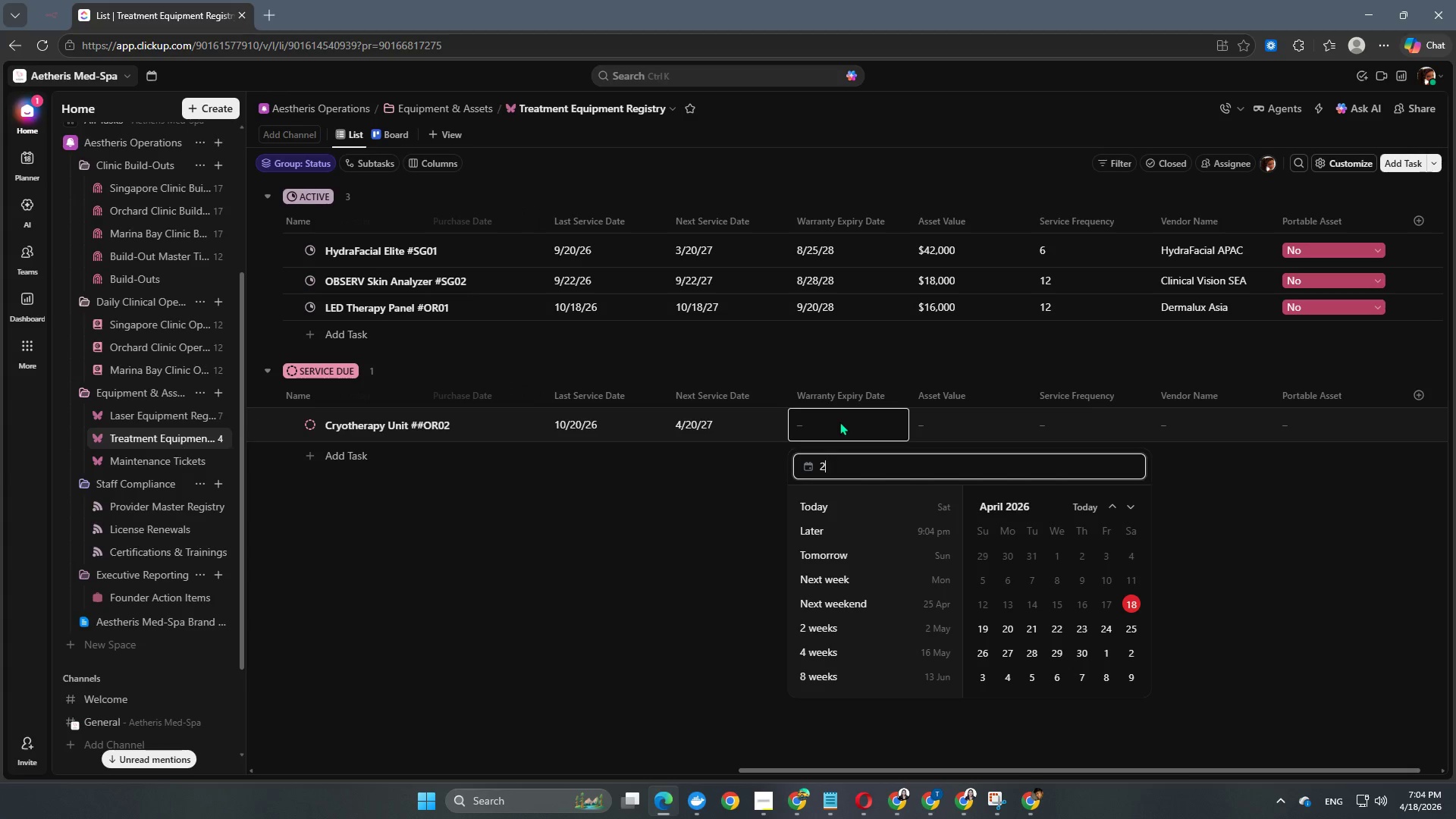 
key(Numpad0)
 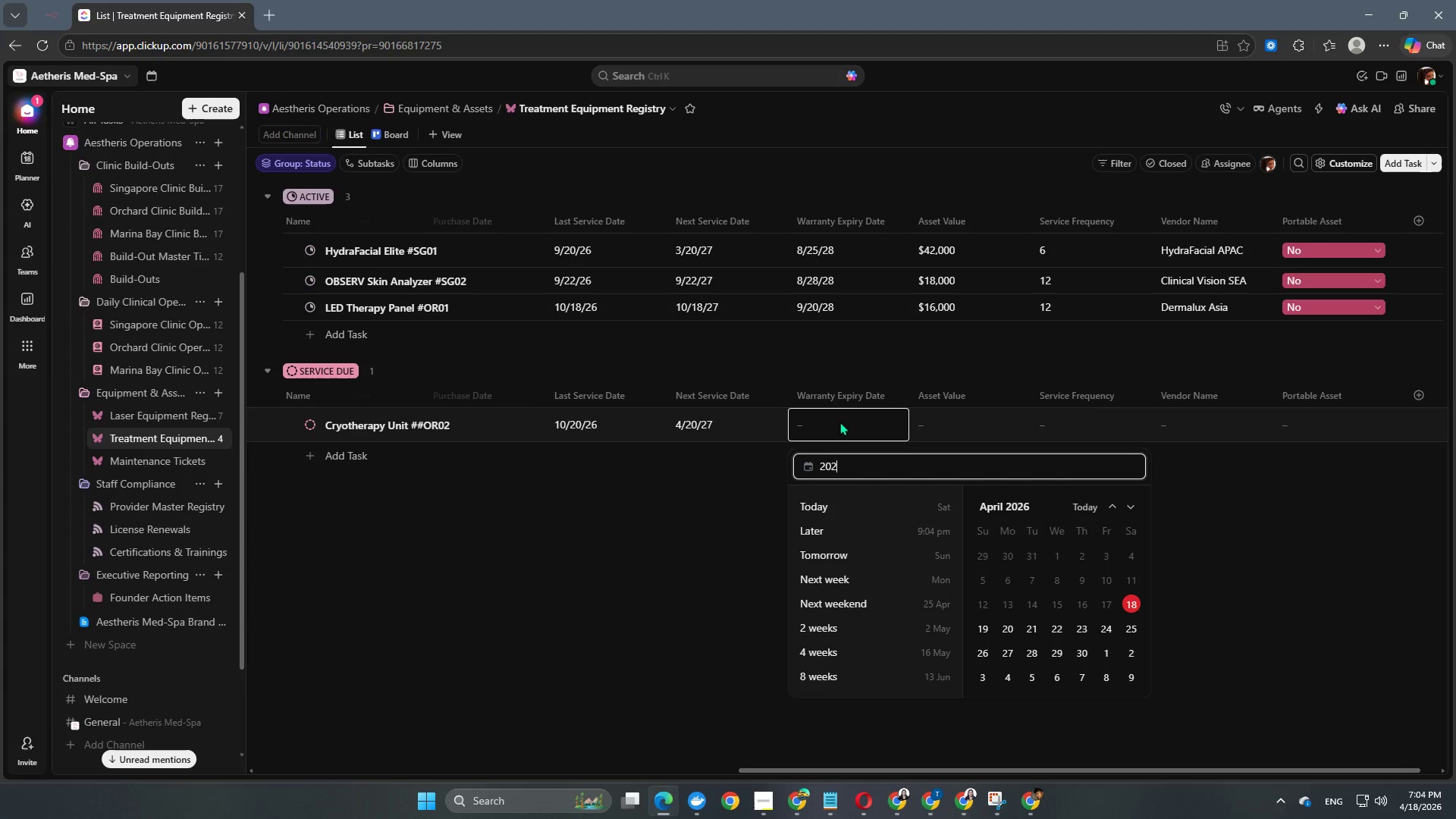 
key(Numpad2)
 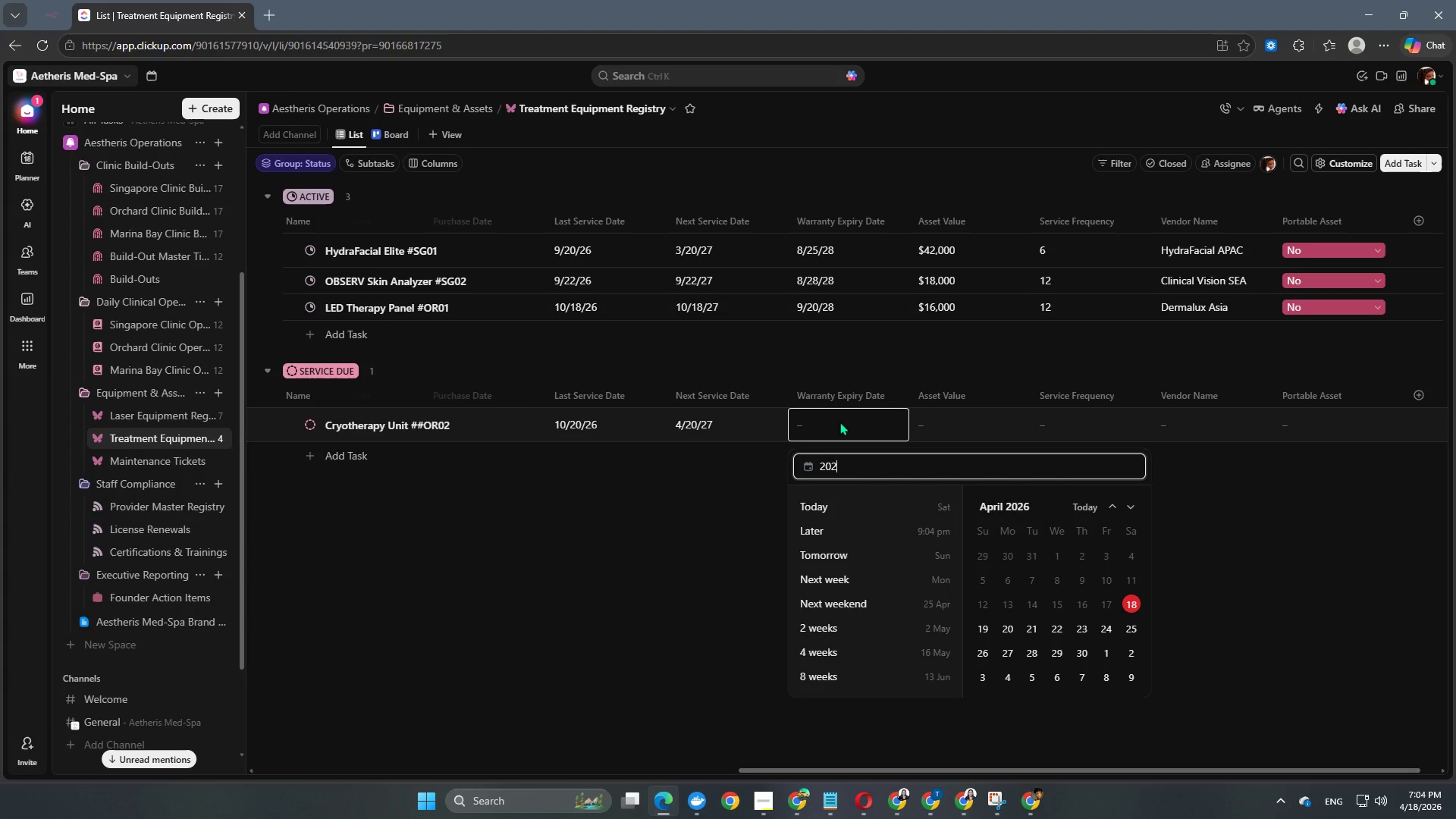 
key(Numpad8)
 